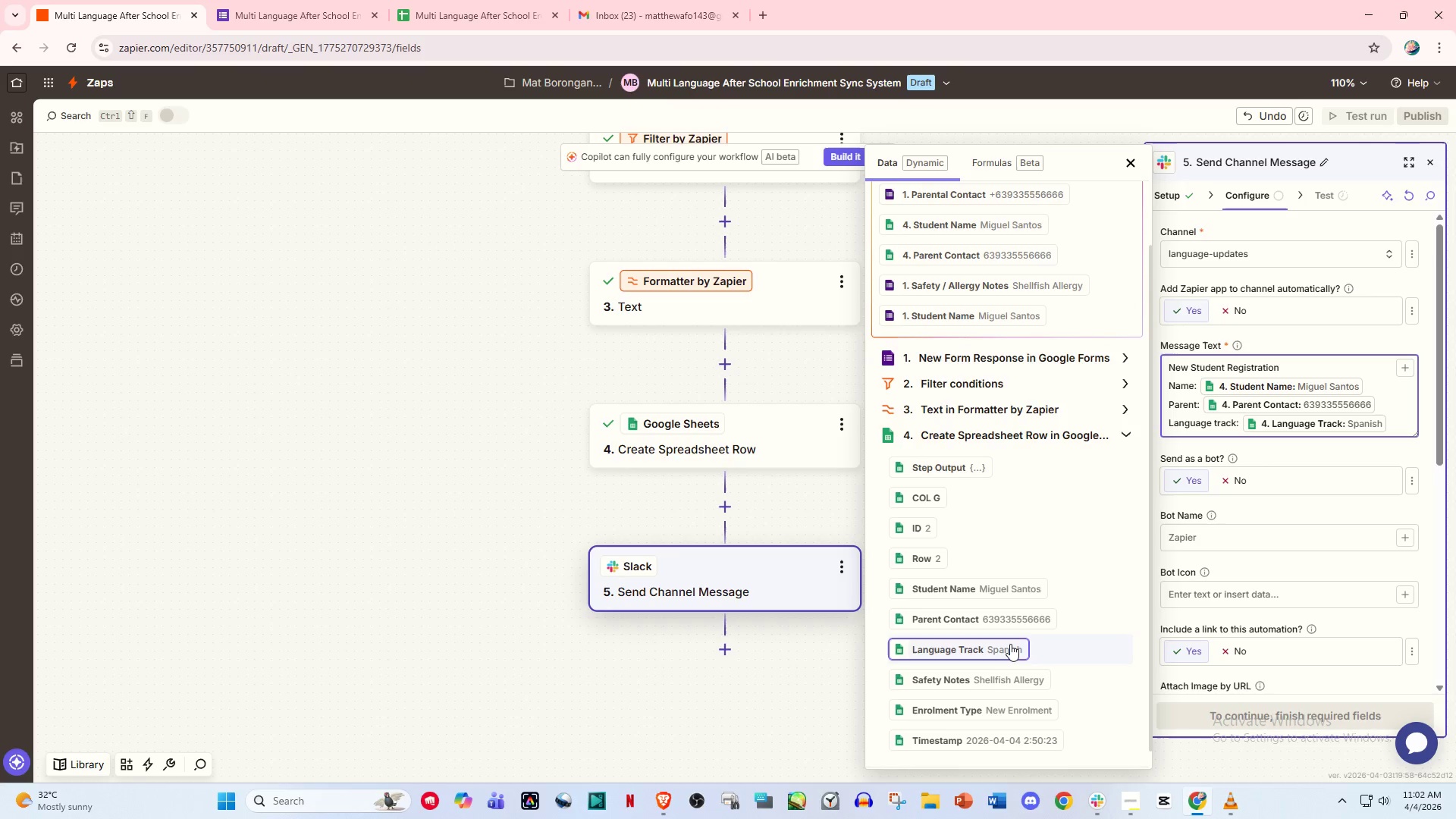 
key(Enter)
 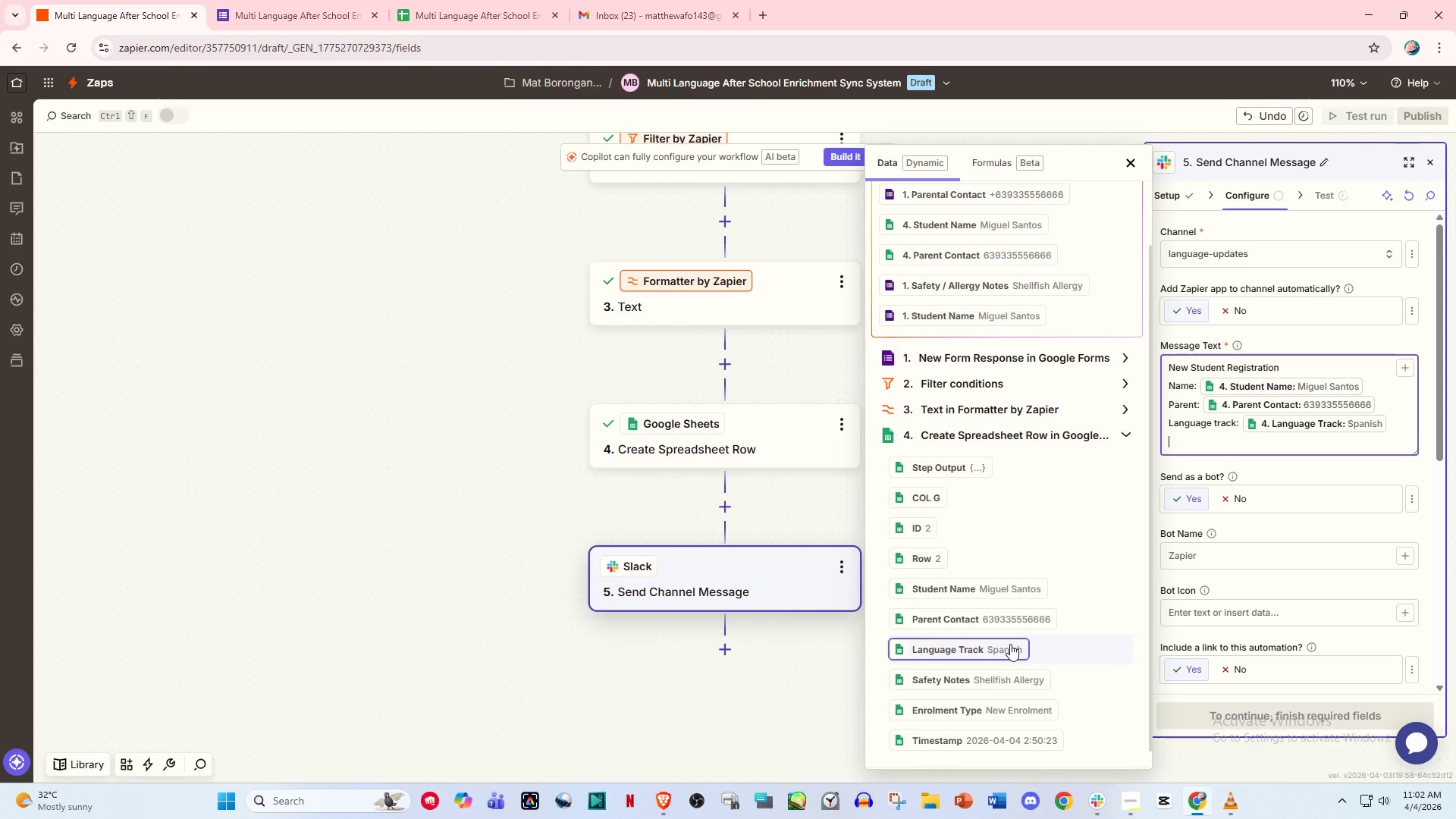 
type(Nited)
key(Backspace)
key(Backspace)
key(Backspace)
key(Backspace)
type(oyte)
key(Backspace)
key(Backspace)
type(es: /)
 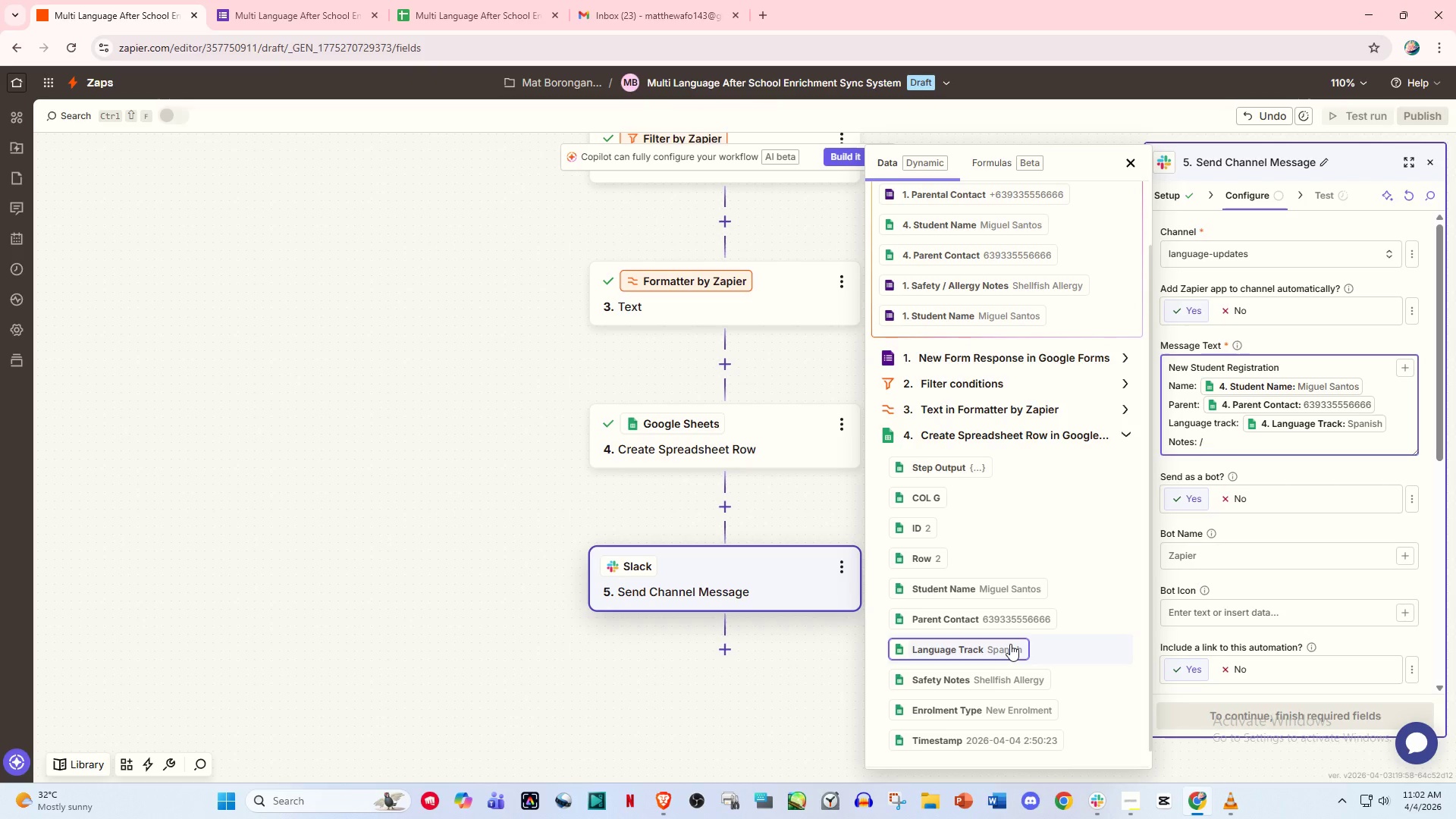 
left_click([993, 676])
 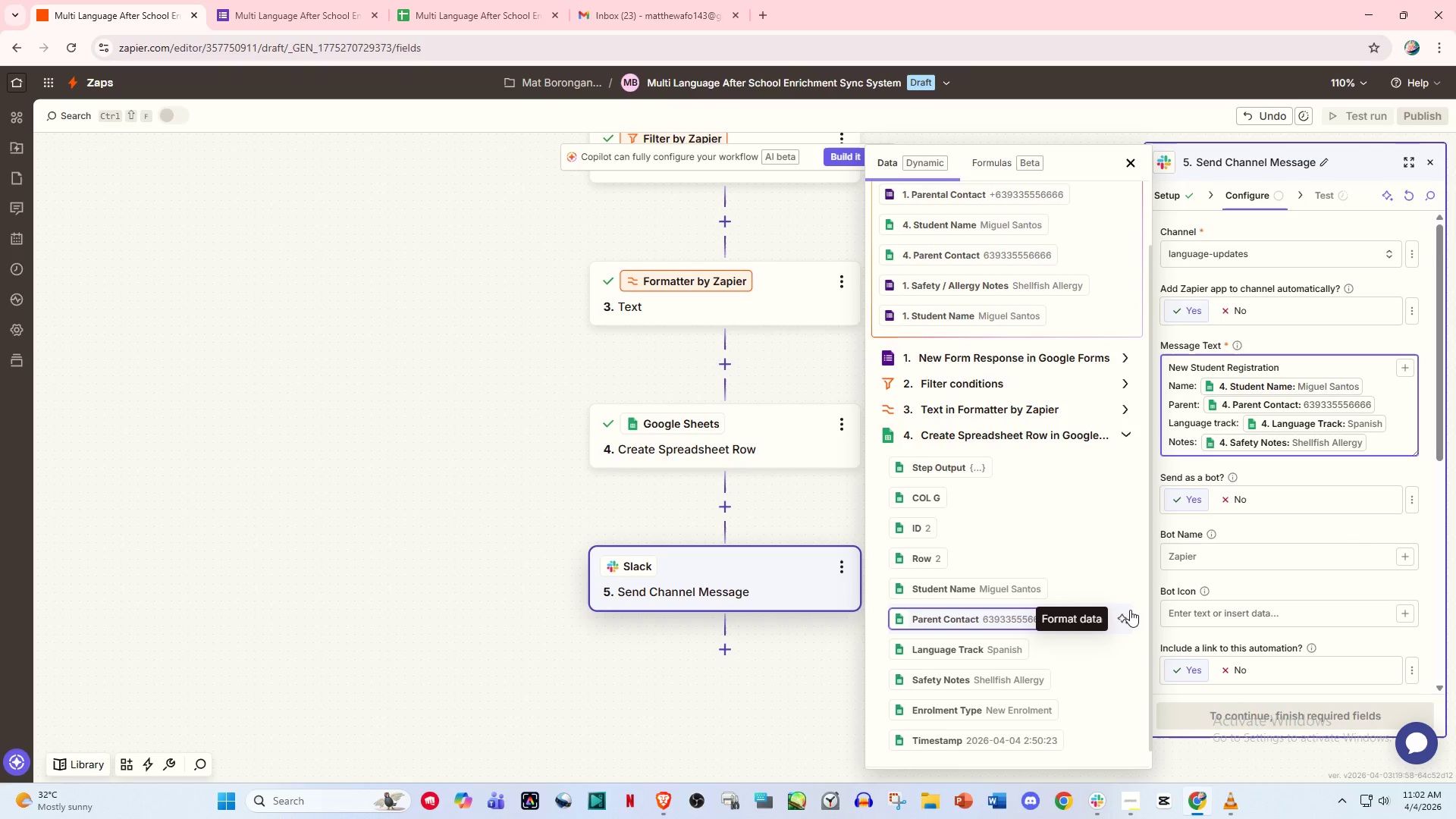 
key(Enter)
 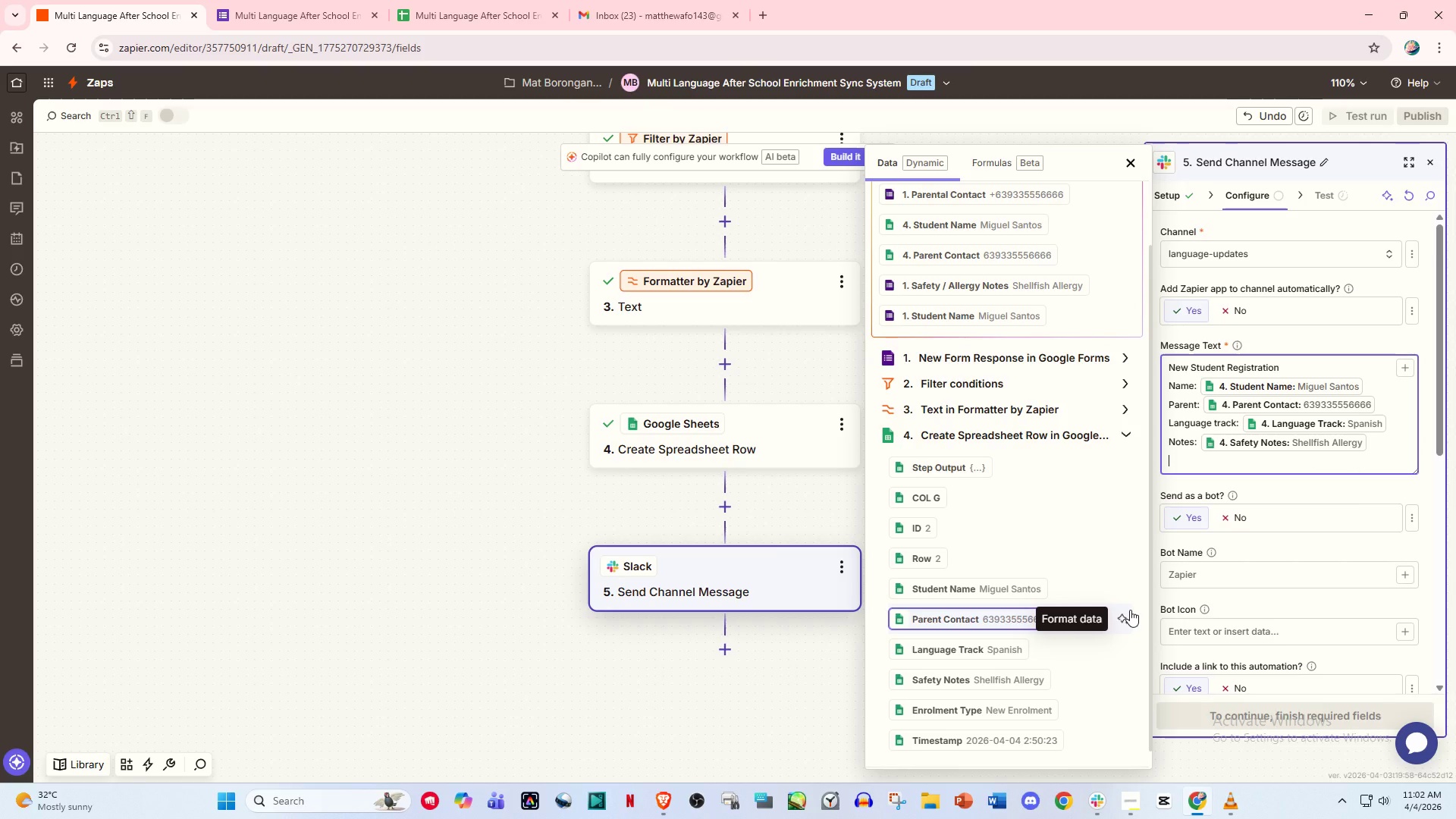 
type(Entro)
key(Backspace)
key(Backspace)
type(olment Type: /)
 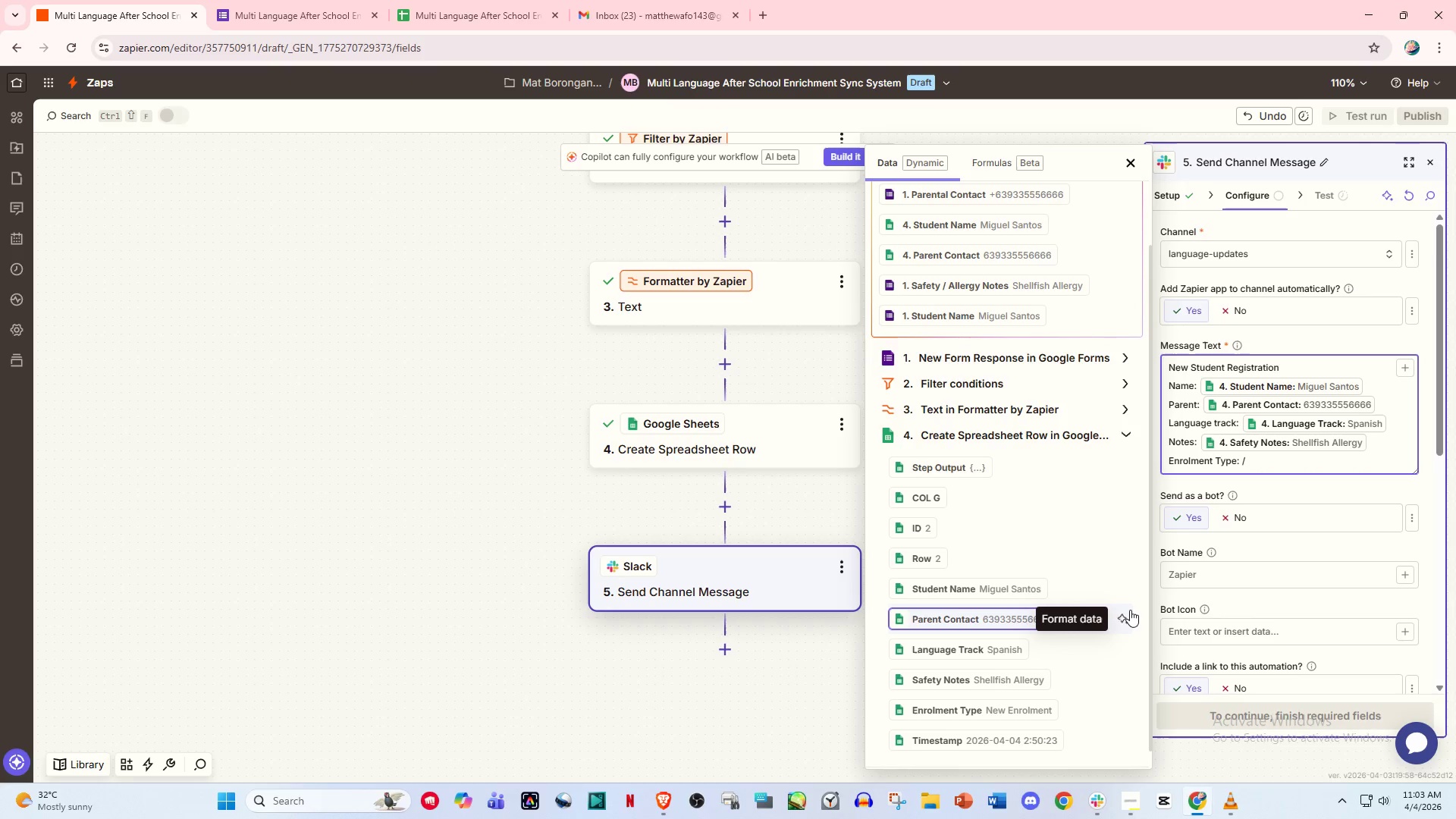 
key(Backspace)
 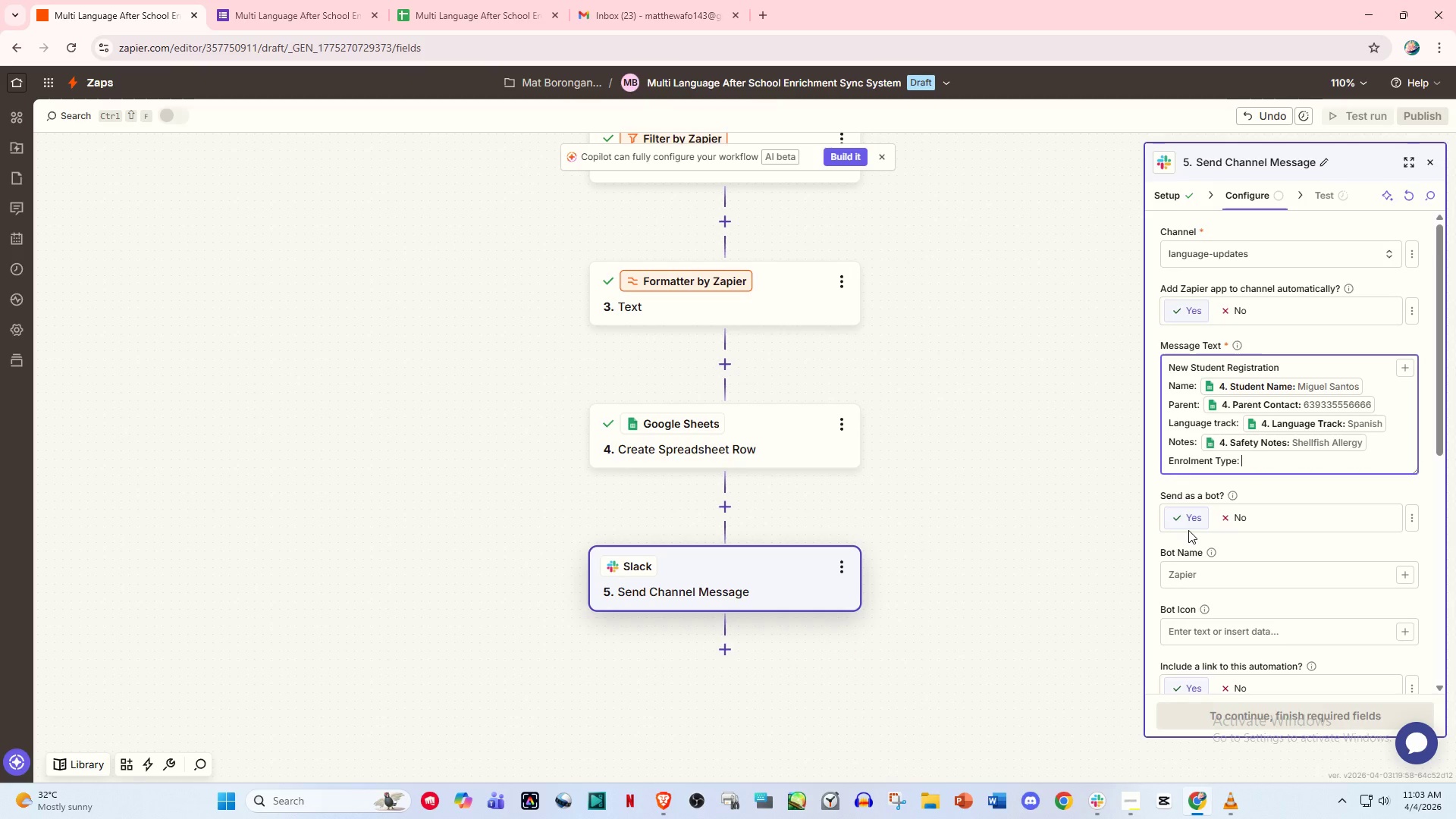 
key(Slash)
 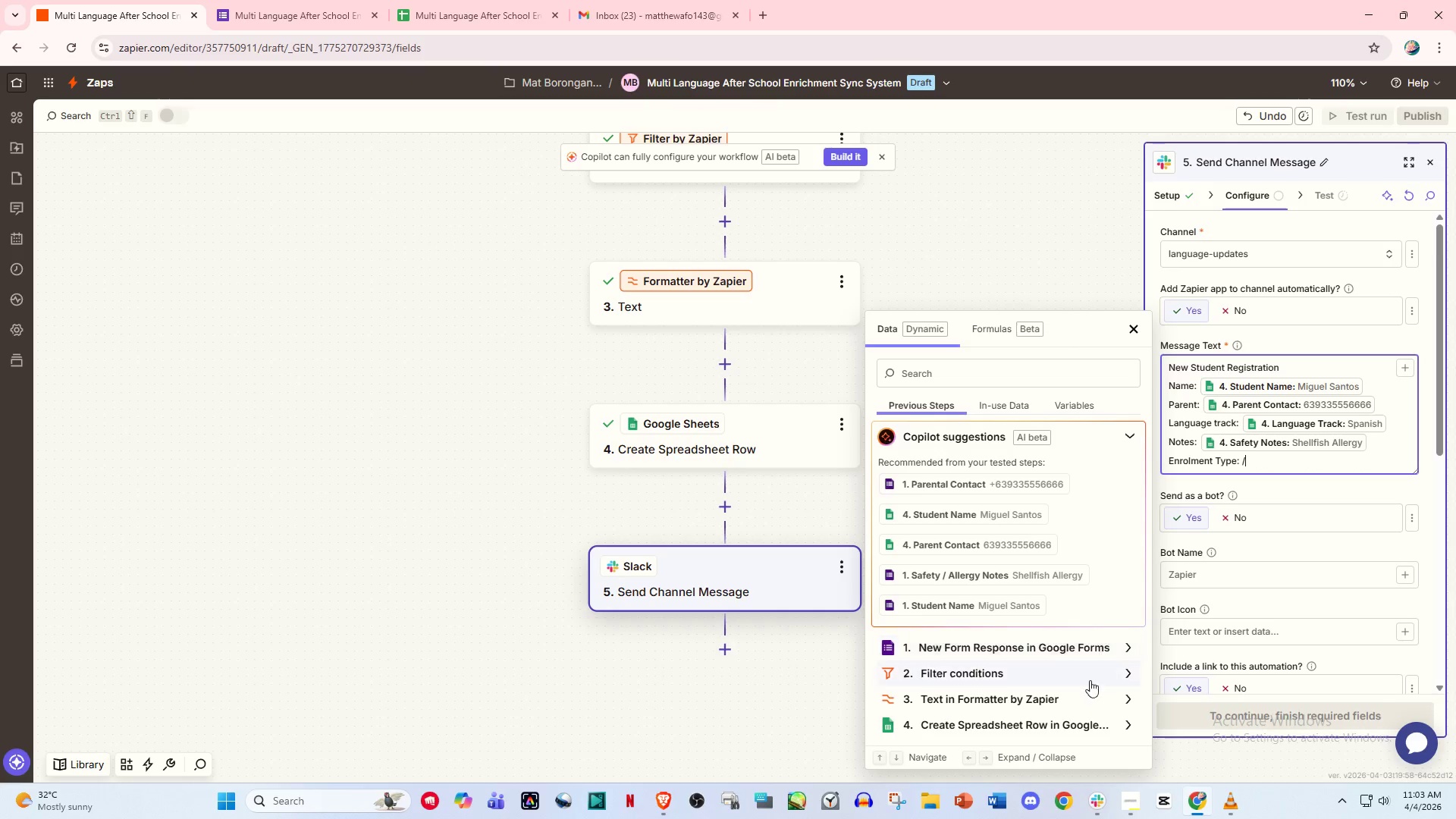 
scroll: coordinate [1083, 687], scroll_direction: down, amount: 1.0
 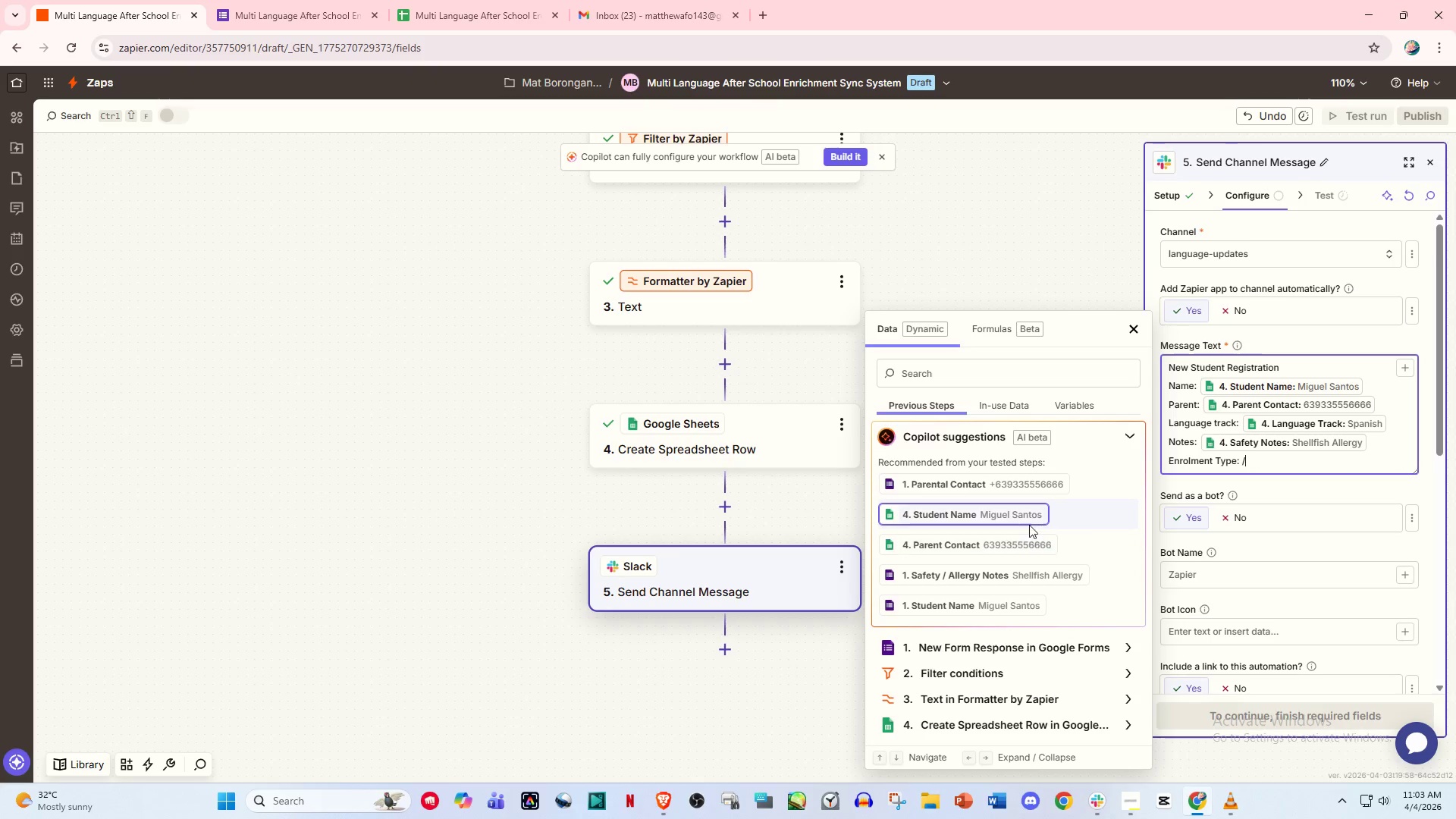 
wait(9.35)
 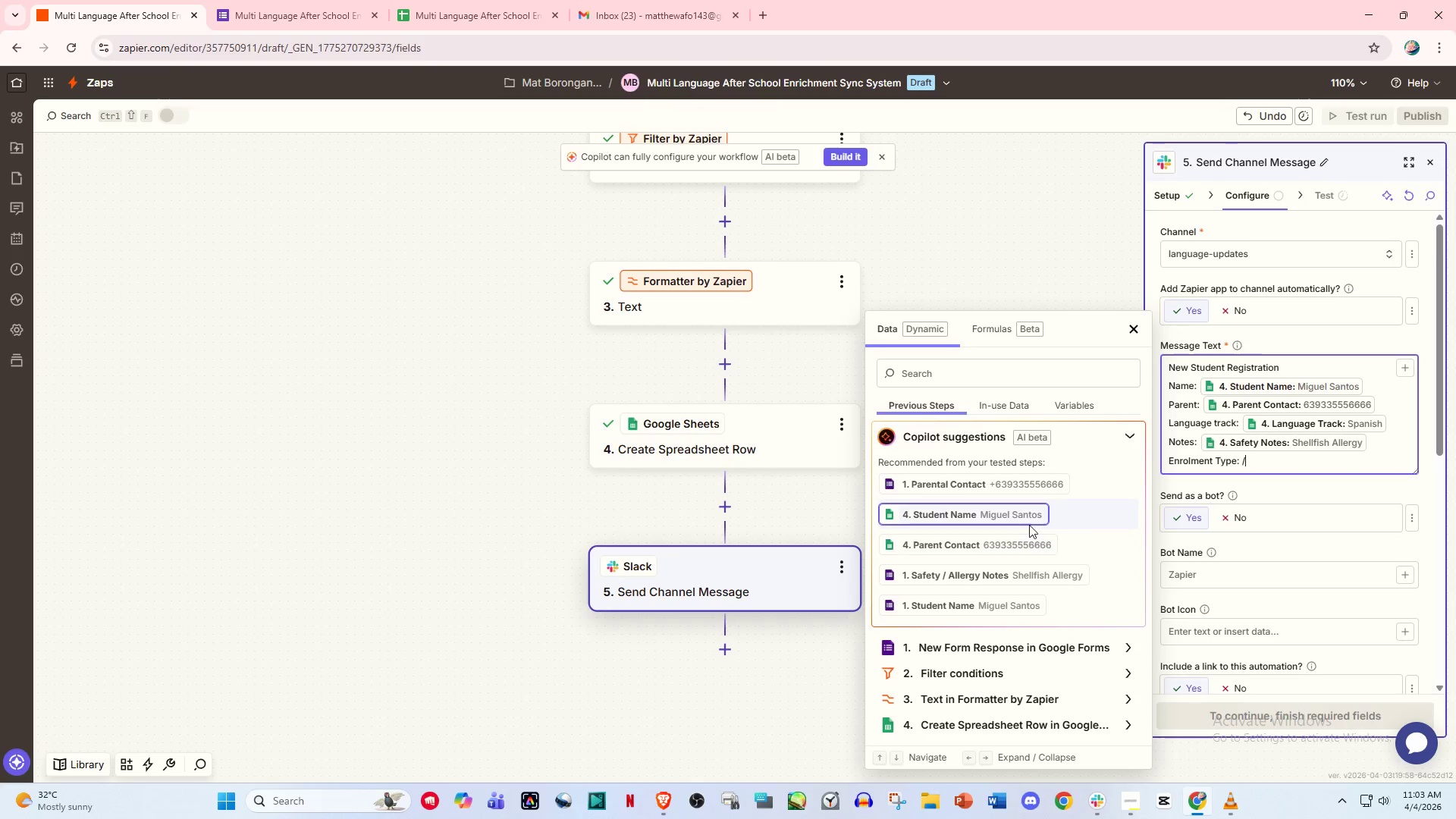 
left_click([1009, 728])
 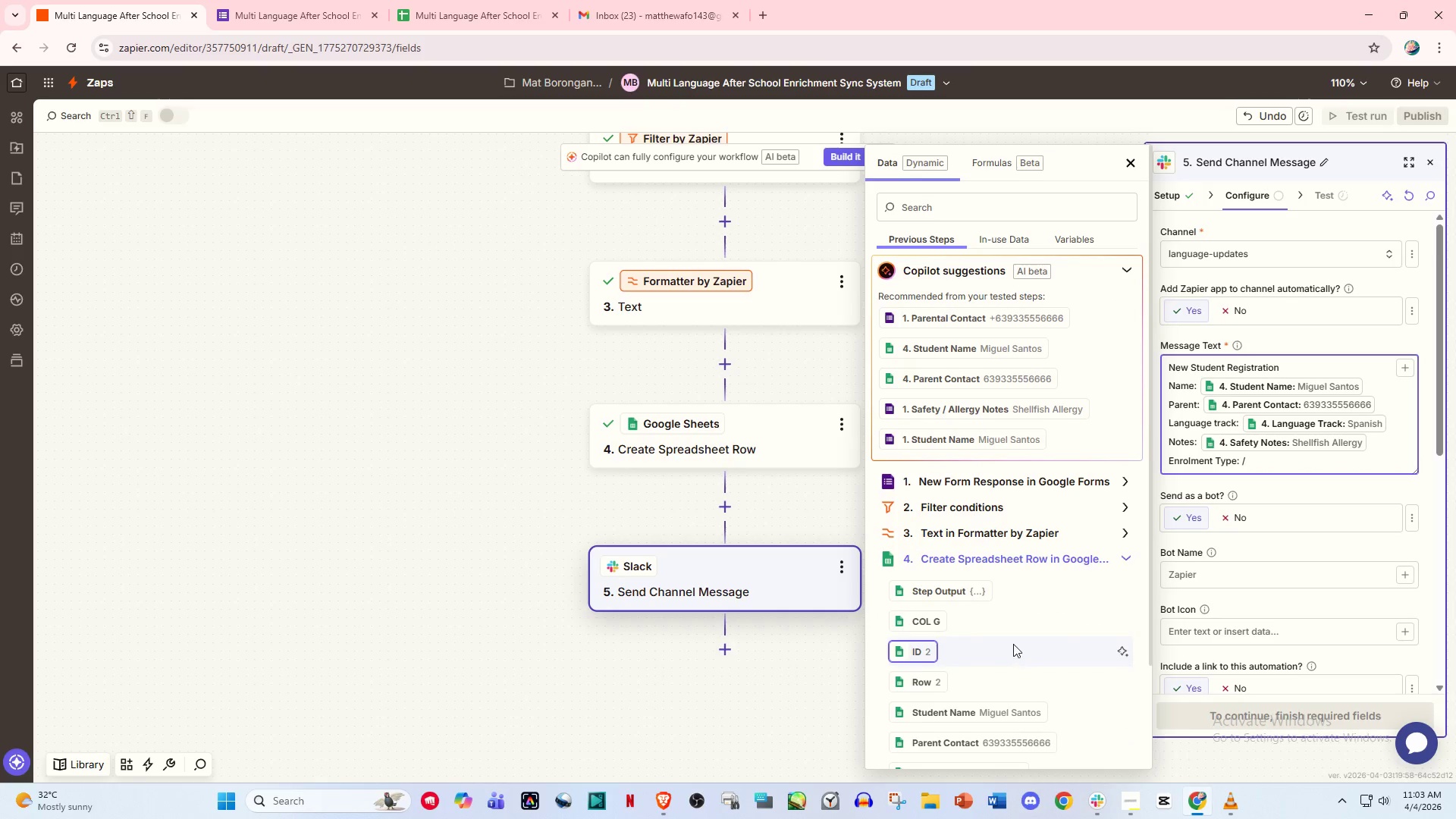 
scroll: coordinate [1027, 639], scroll_direction: down, amount: 2.0
 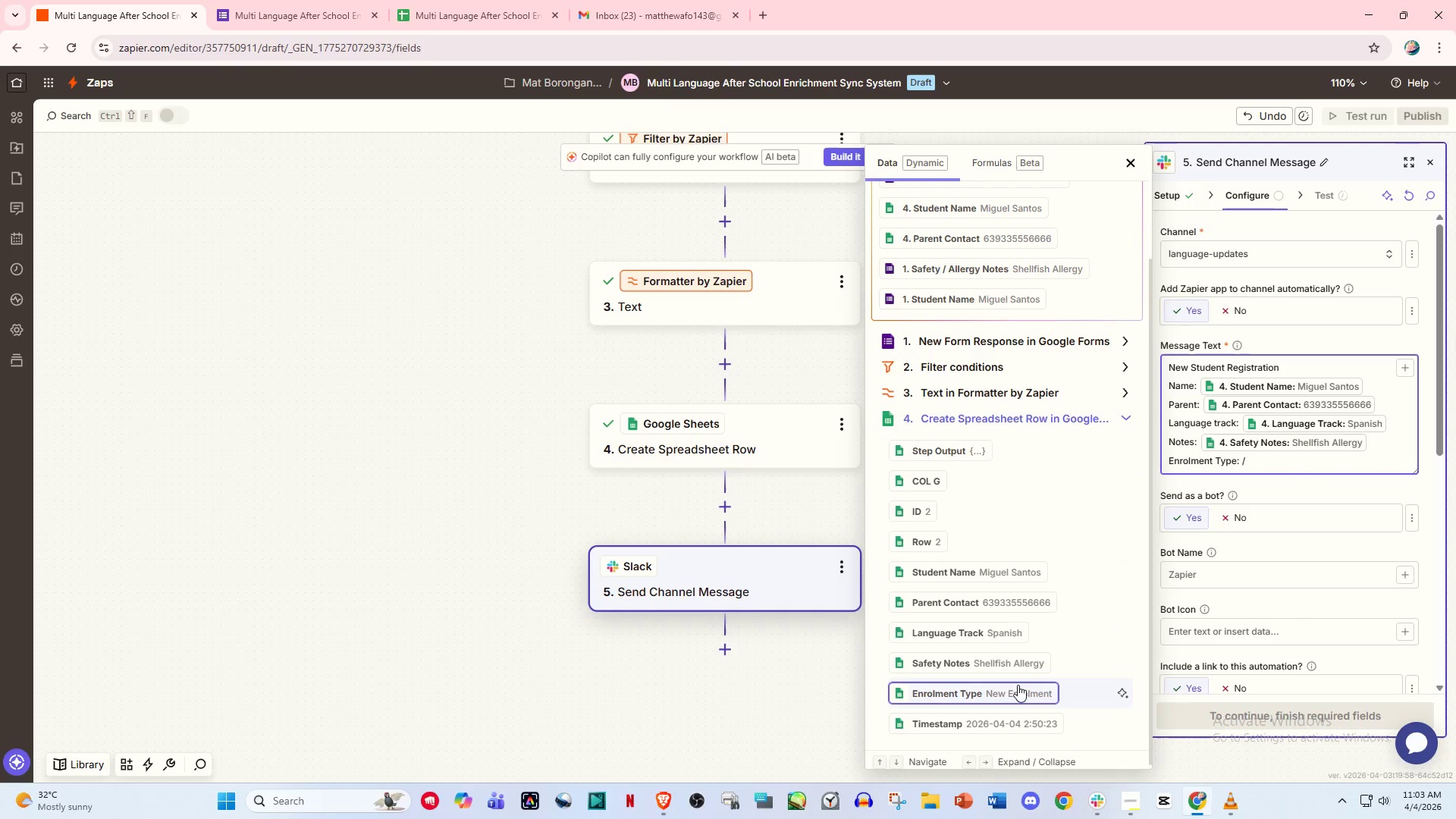 
left_click([1017, 688])
 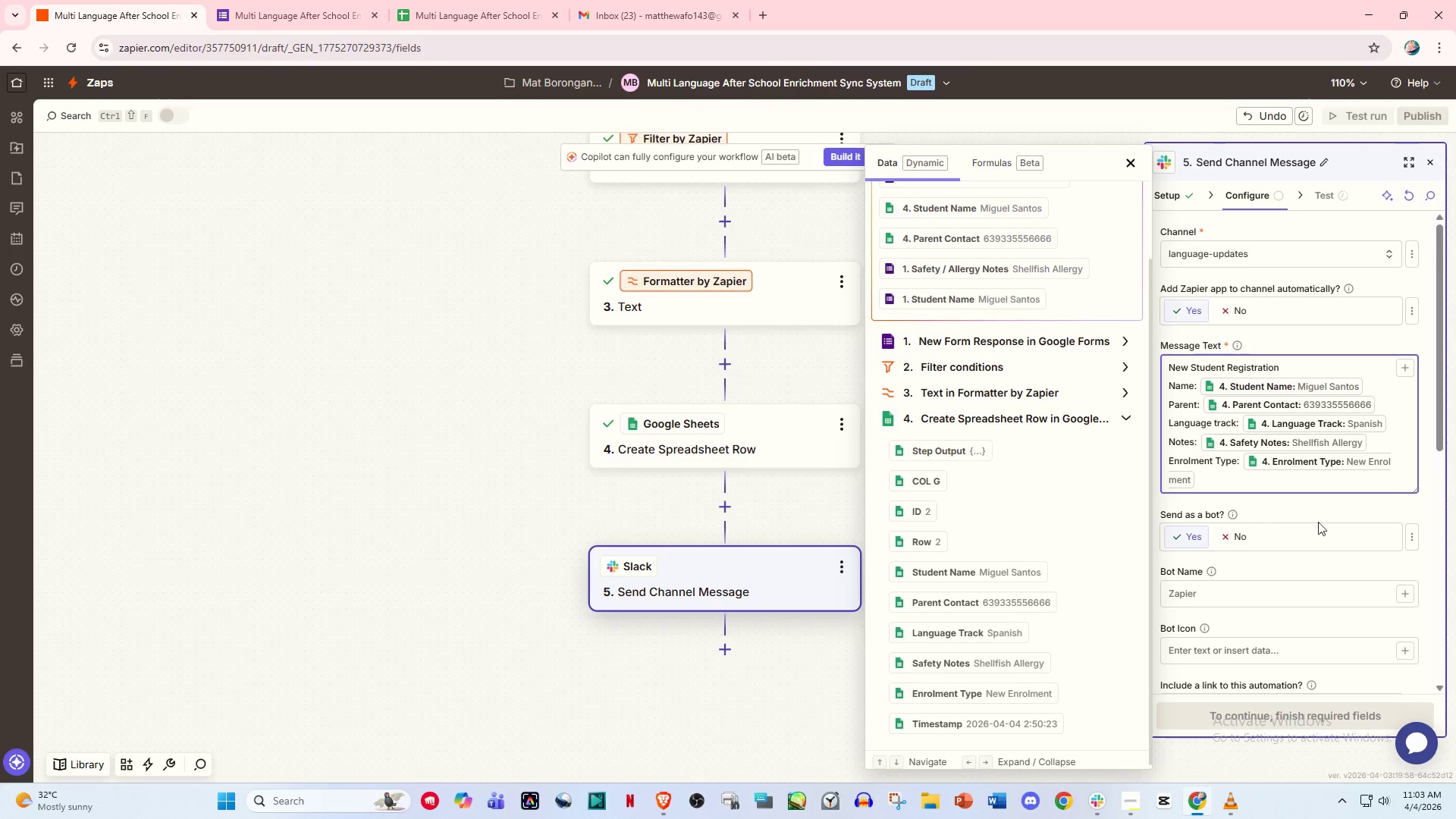 
wait(5.48)
 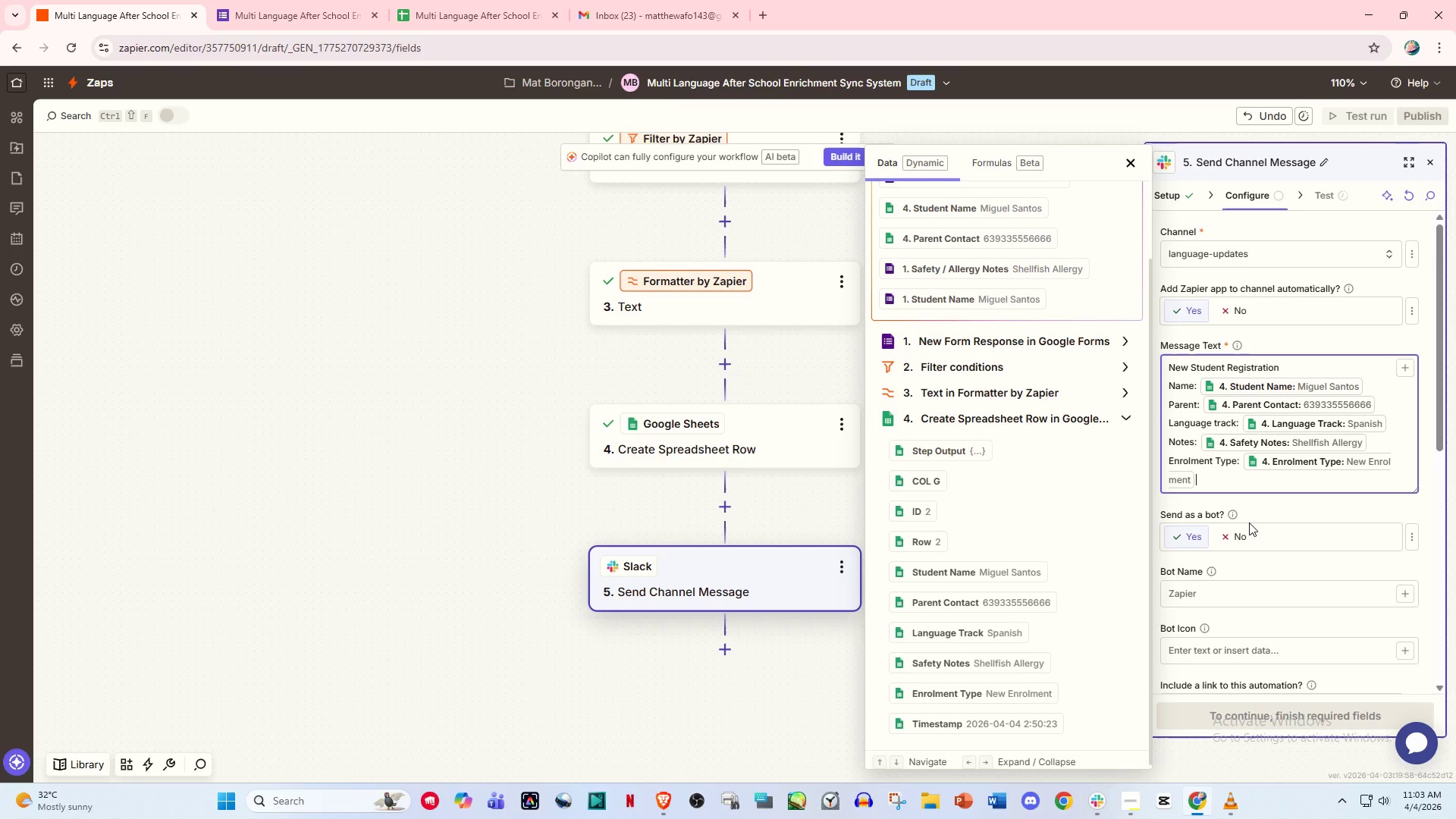 
left_click([1343, 337])
 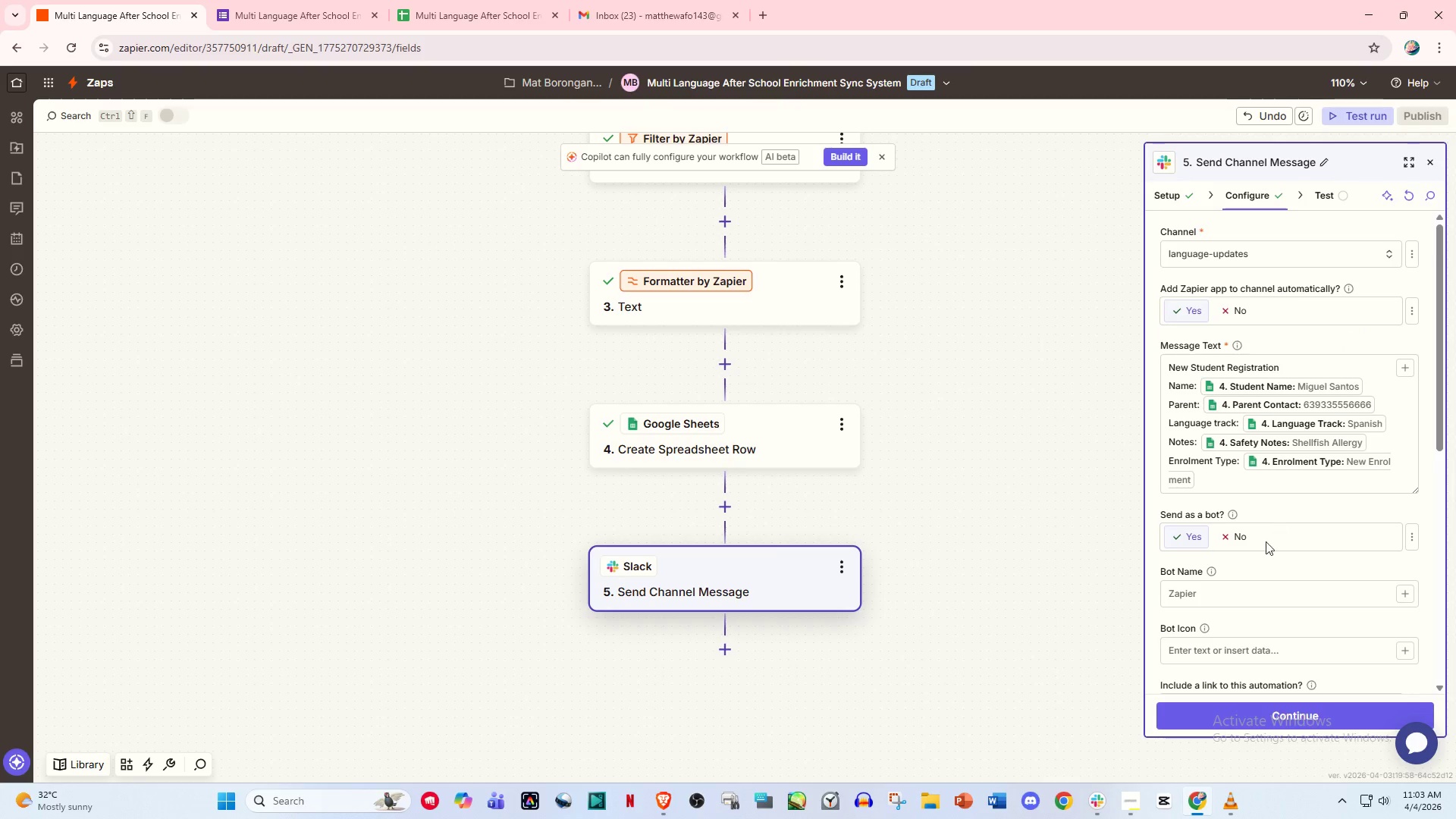 
scroll: coordinate [1256, 565], scroll_direction: down, amount: 2.0
 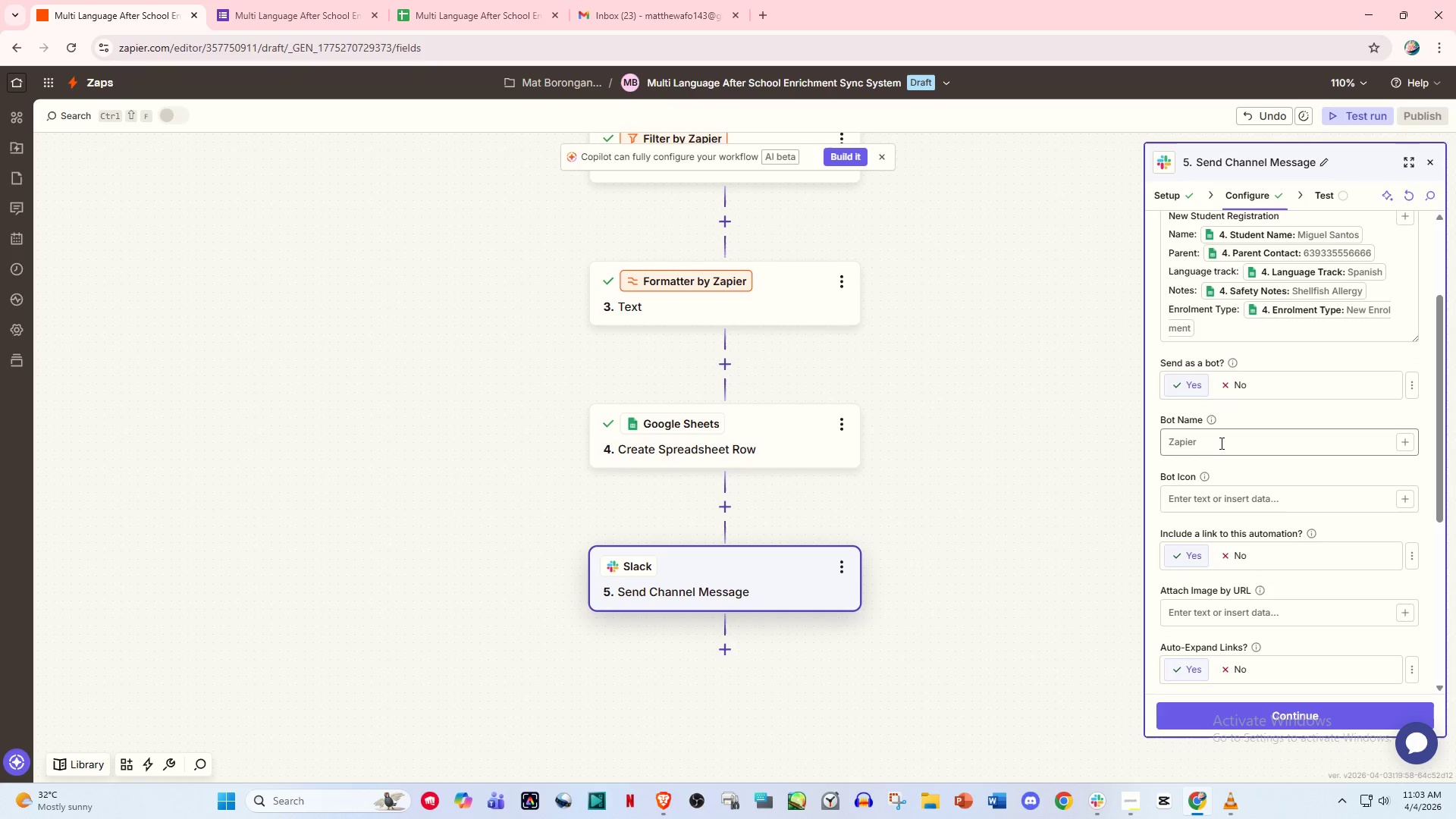 
left_click([1220, 443])
 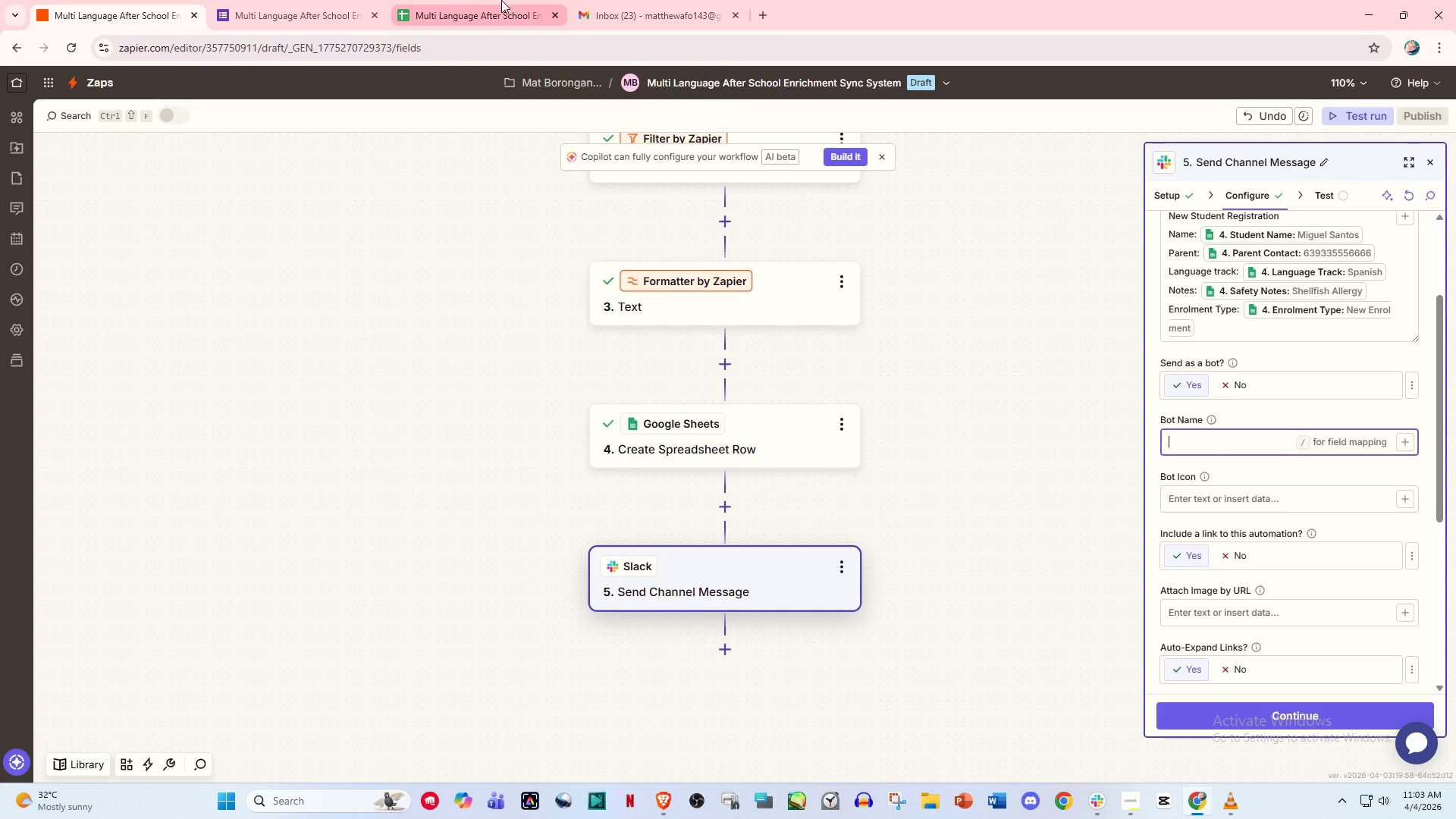 
left_click([501, 0])
 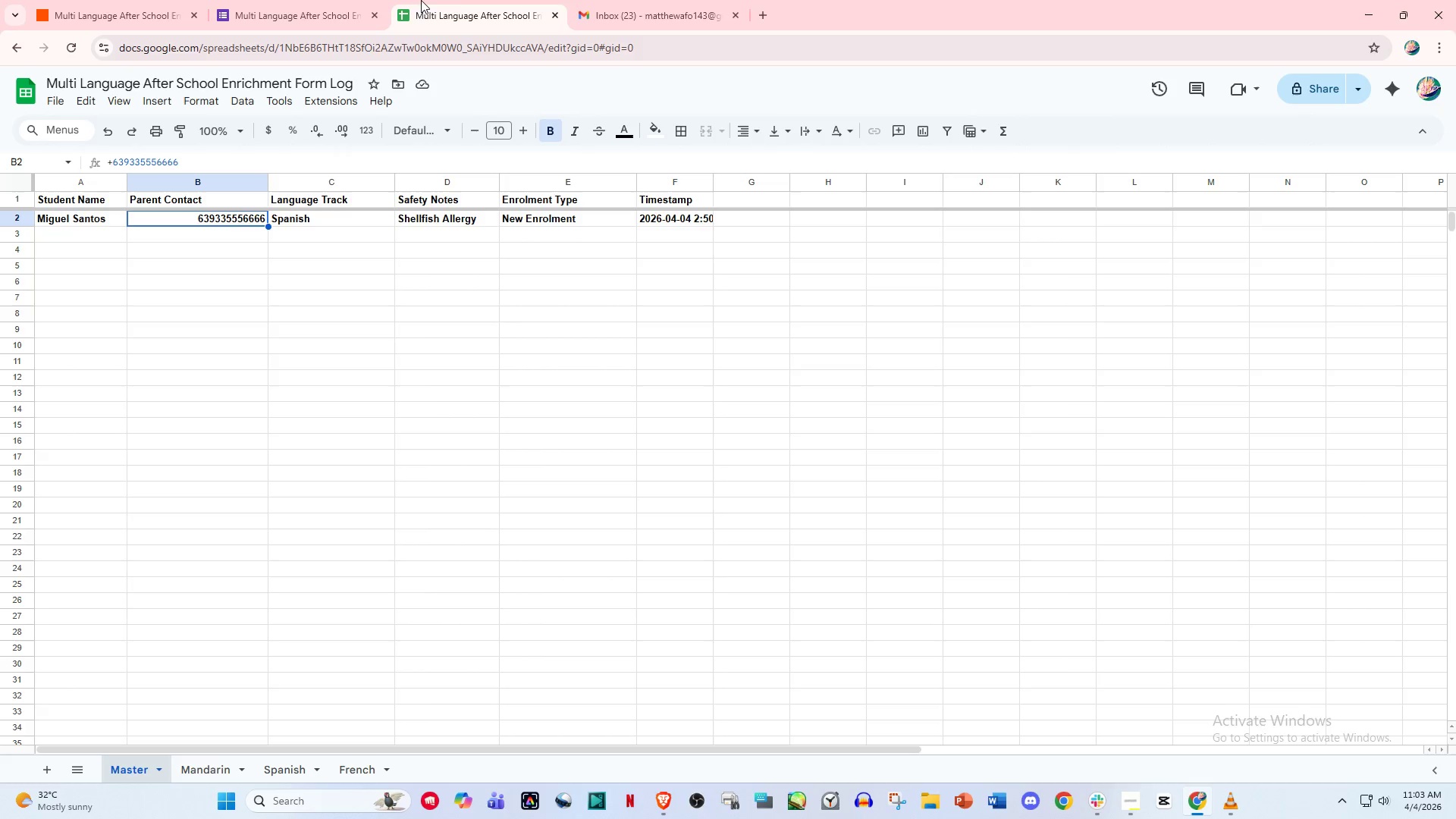 
wait(13.44)
 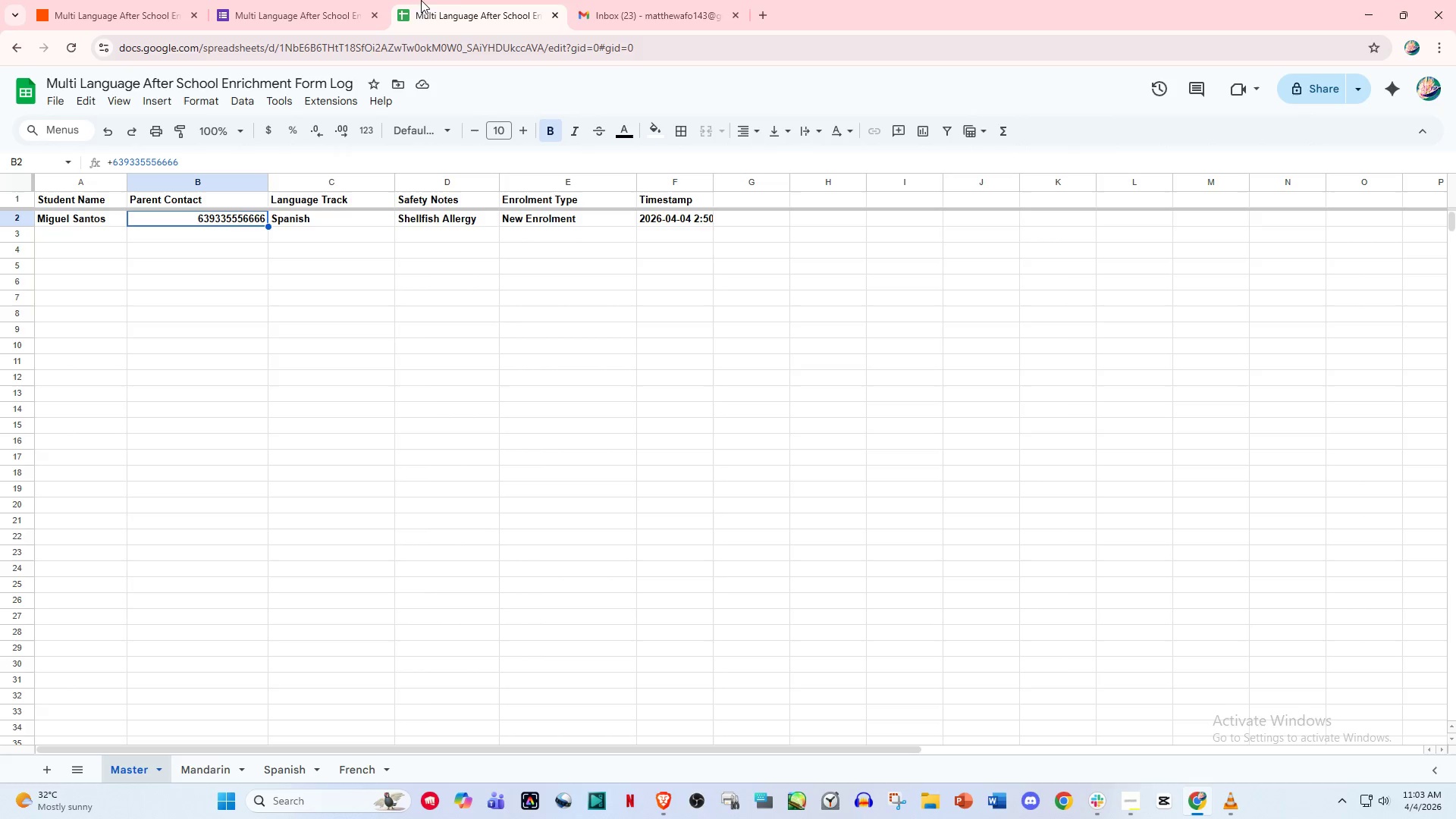 
left_click([121, 0])
 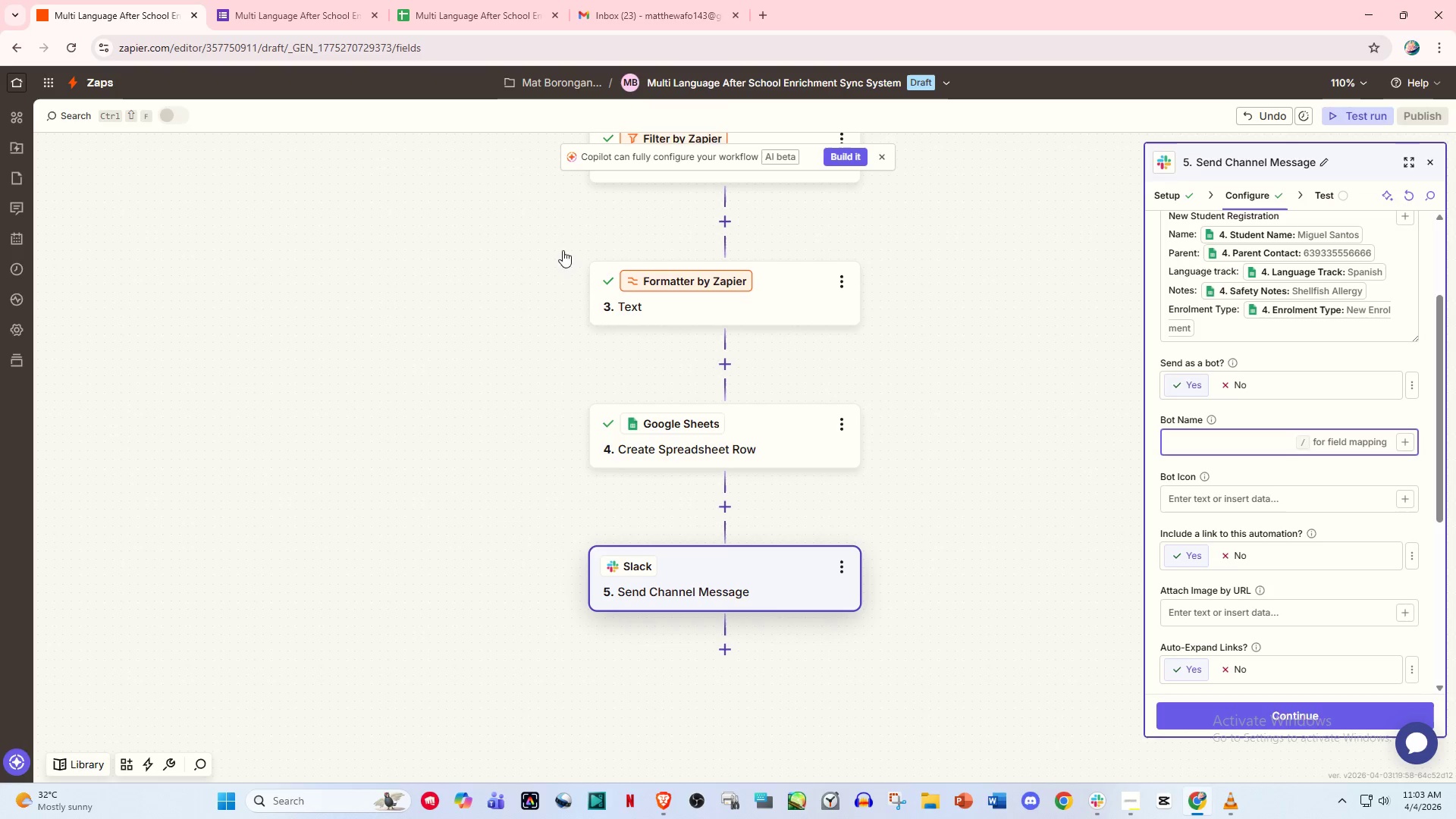 
left_click([449, 0])
 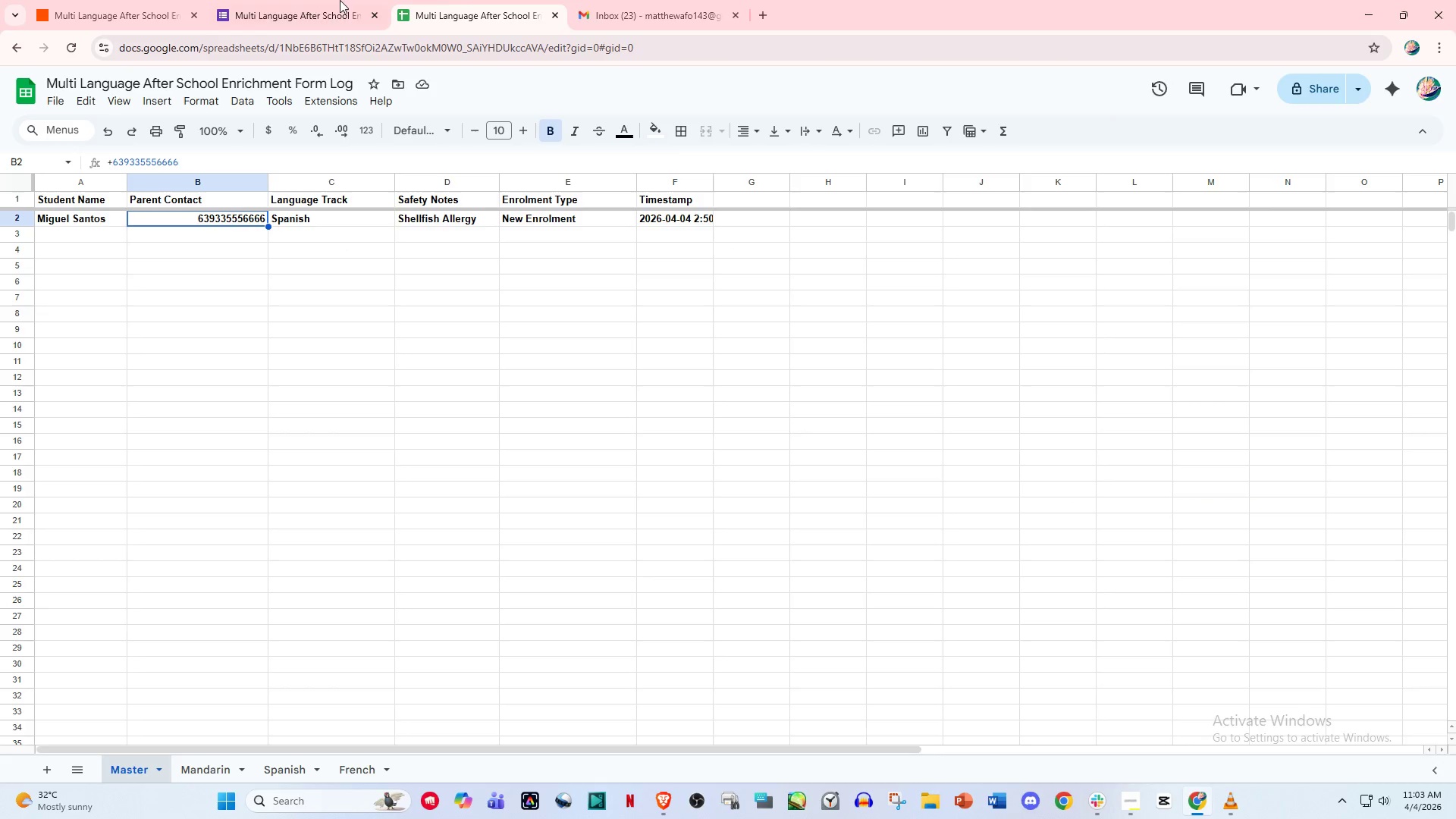 
left_click([140, 0])
 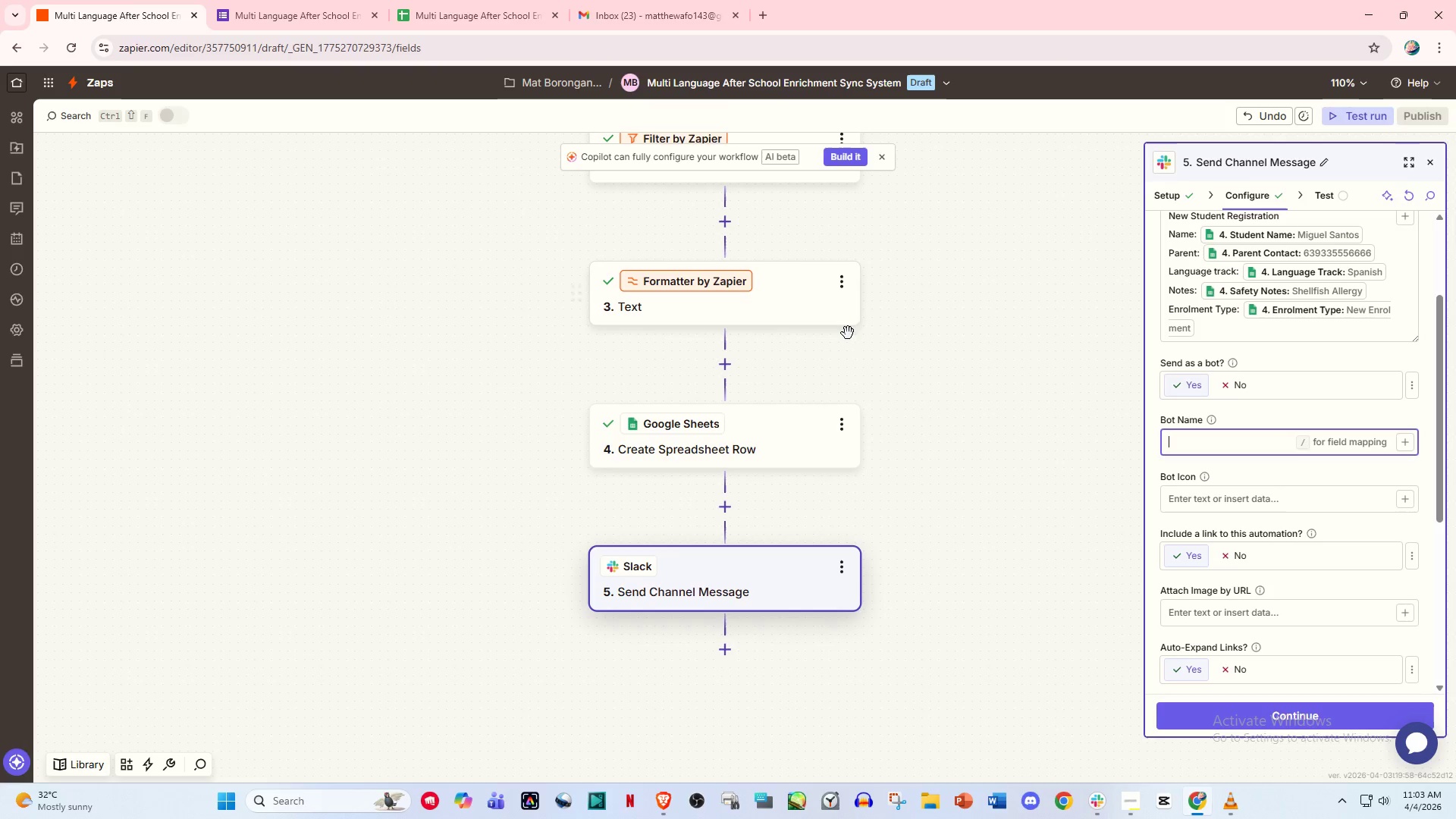 
type(School enr)
key(Backspace)
key(Backspace)
key(Backspace)
type(Enrichment BO)
key(Backspace)
type(ot)
 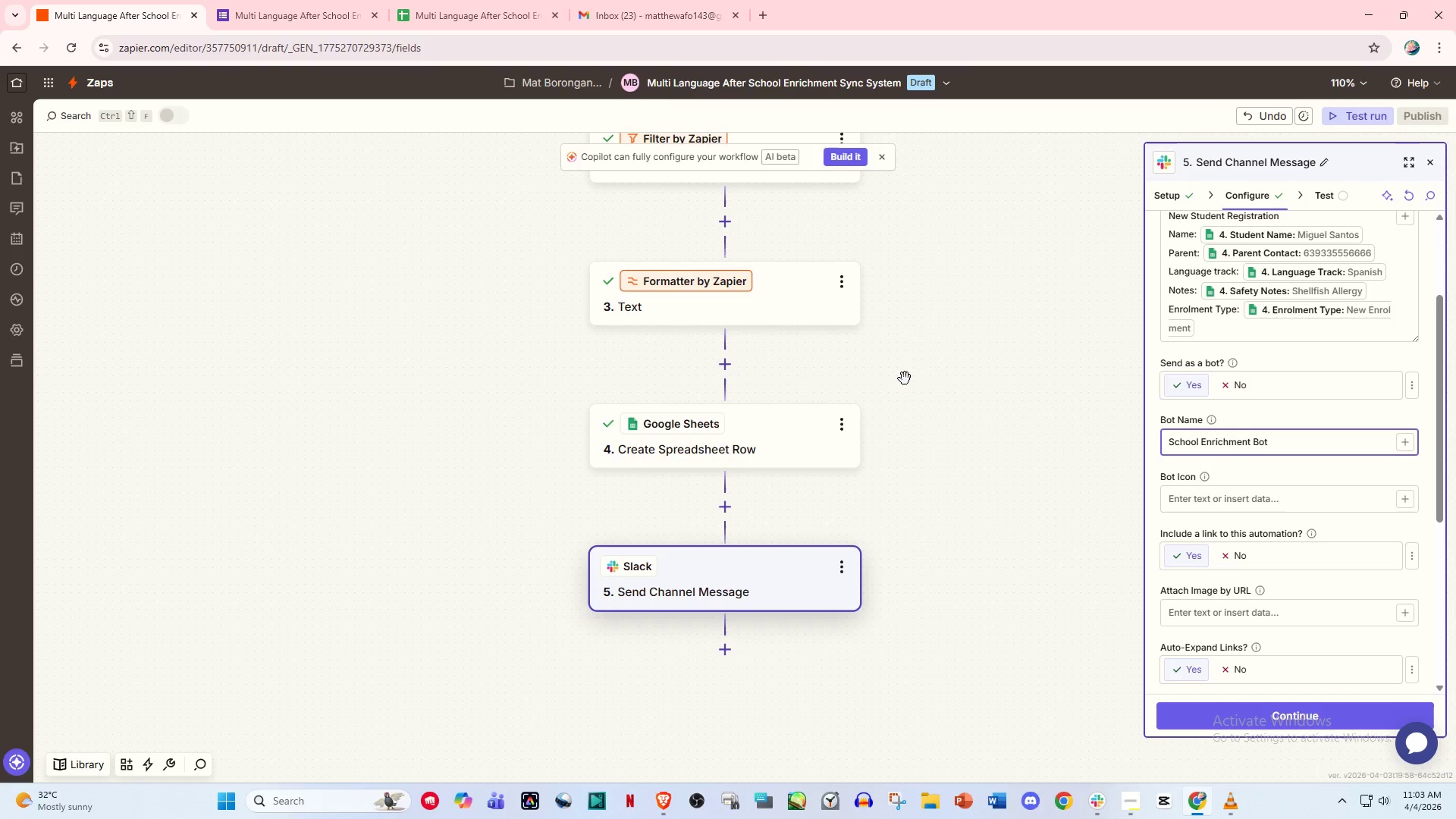 
scroll: coordinate [1260, 566], scroll_direction: down, amount: 12.0
 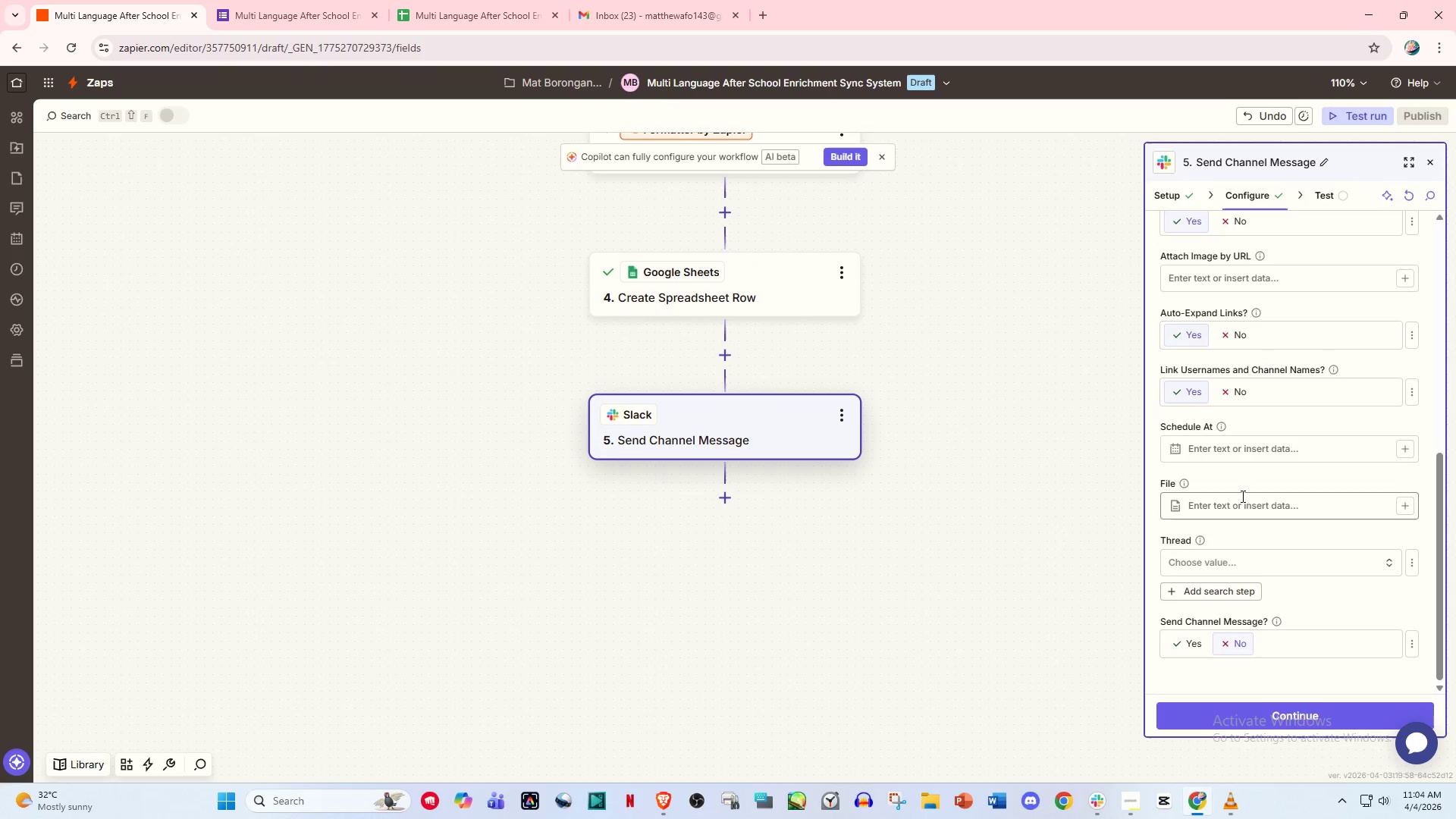 
left_click([1303, 706])
 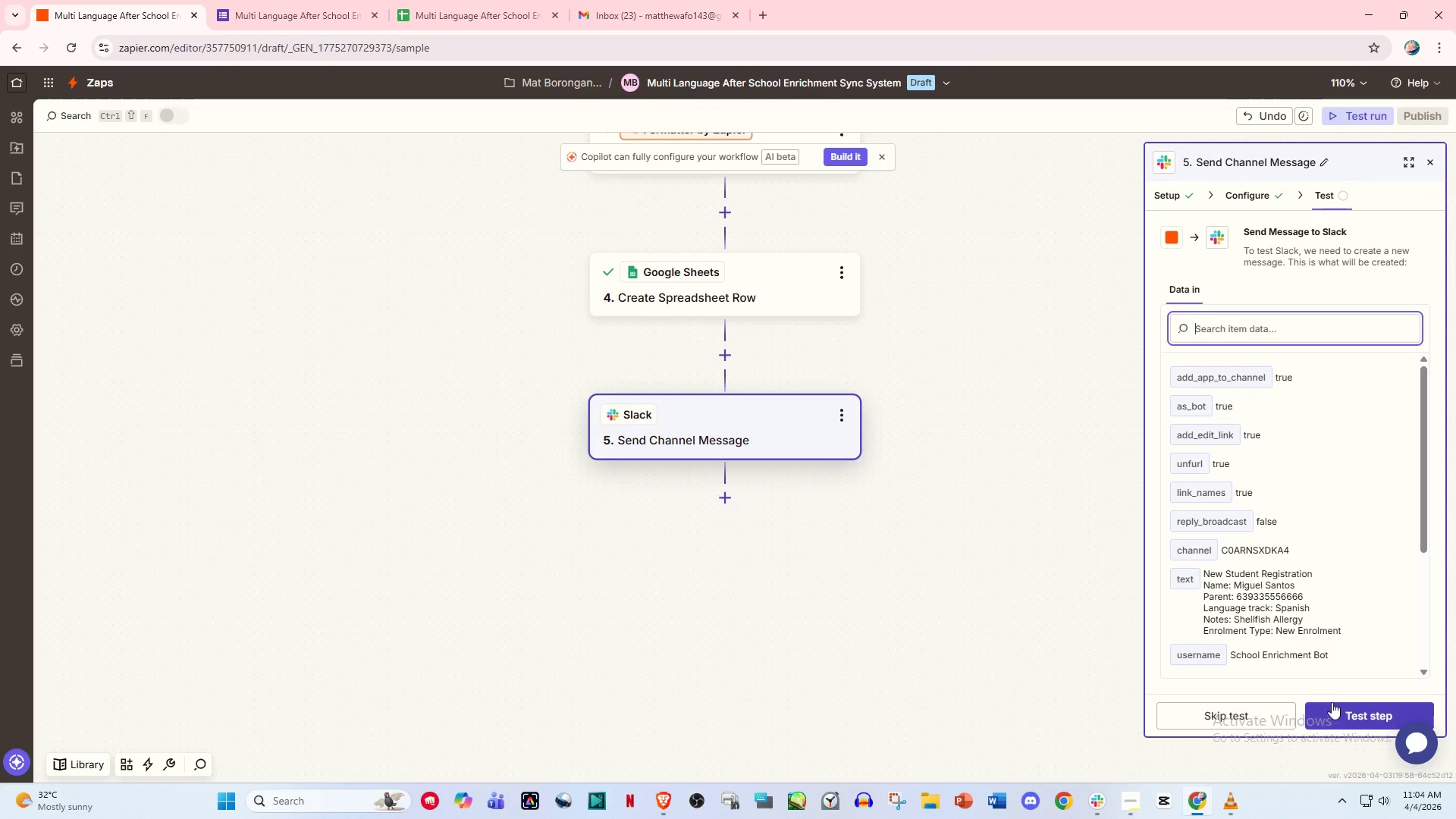 
left_click([1348, 709])
 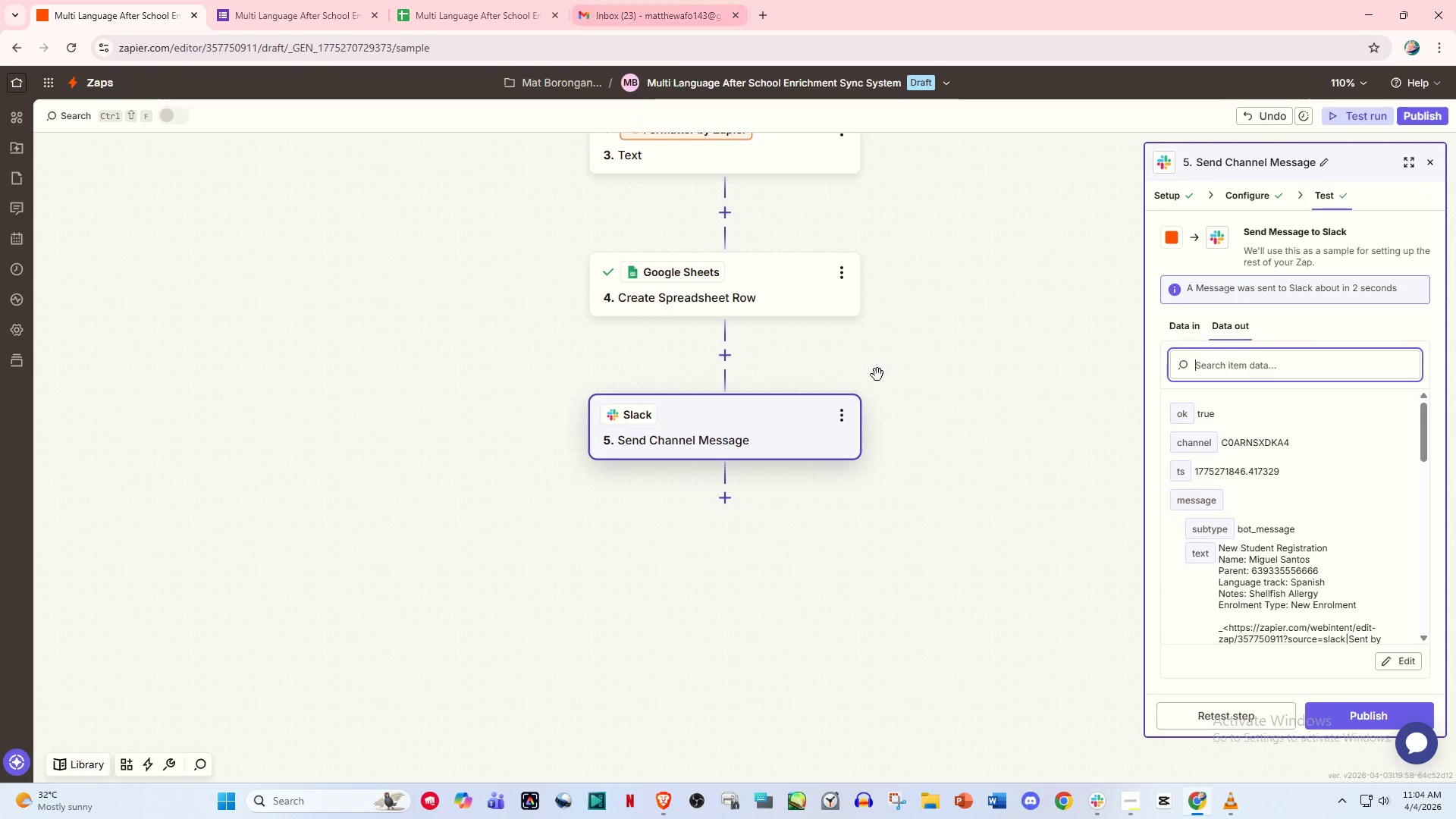 
left_click([1106, 814])
 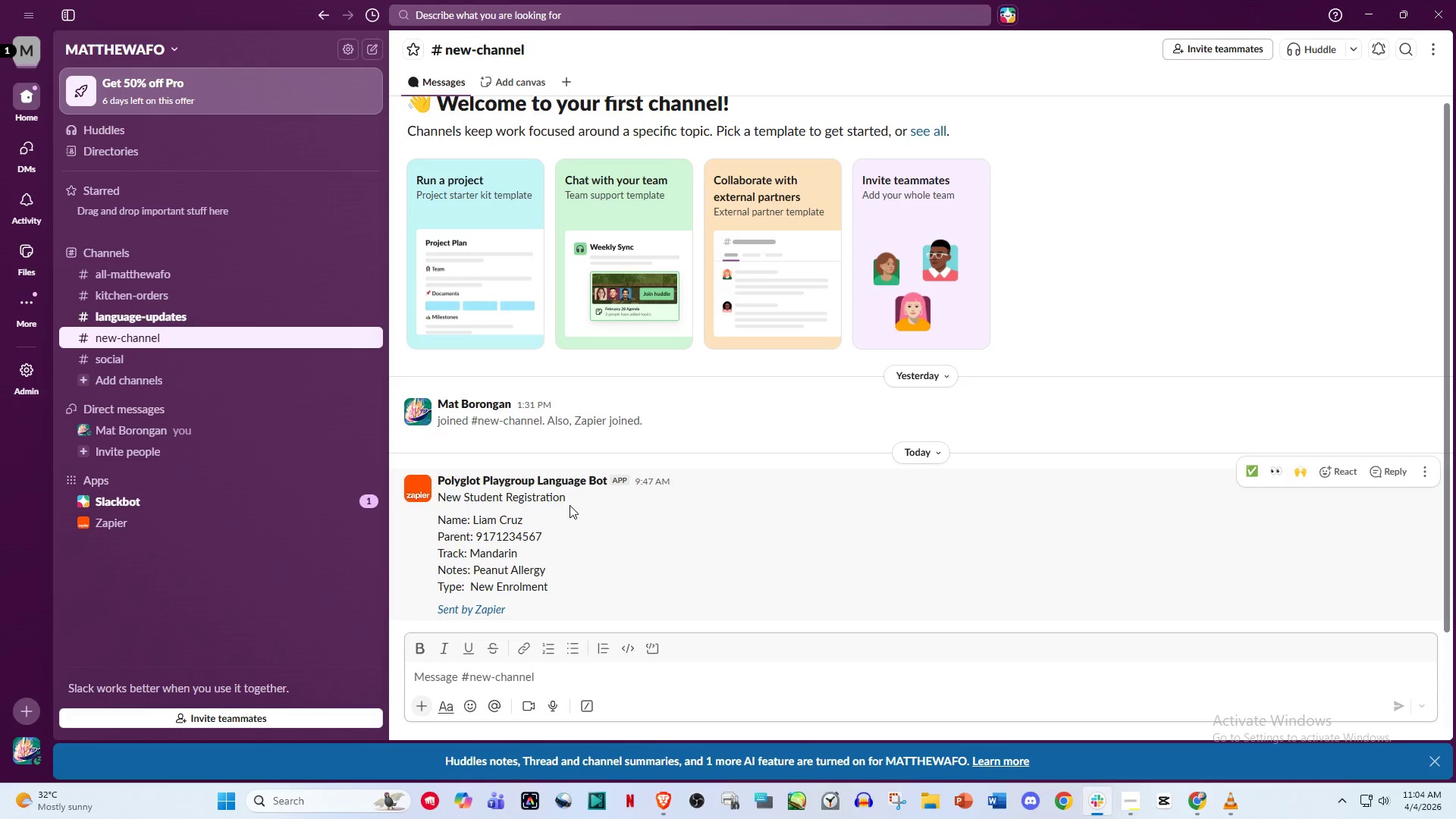 
scroll: coordinate [465, 512], scroll_direction: down, amount: 1.0
 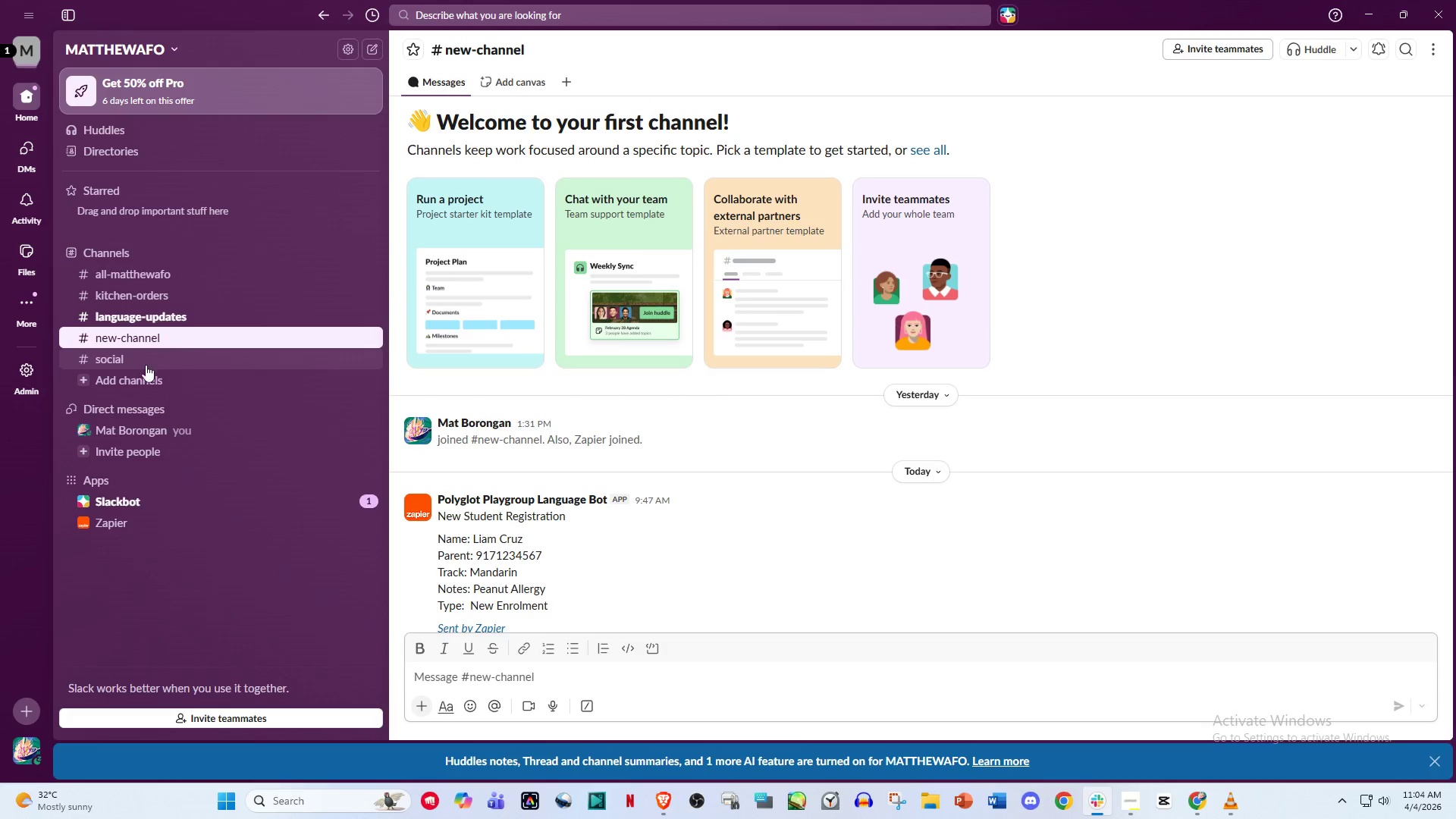 
left_click([144, 372])
 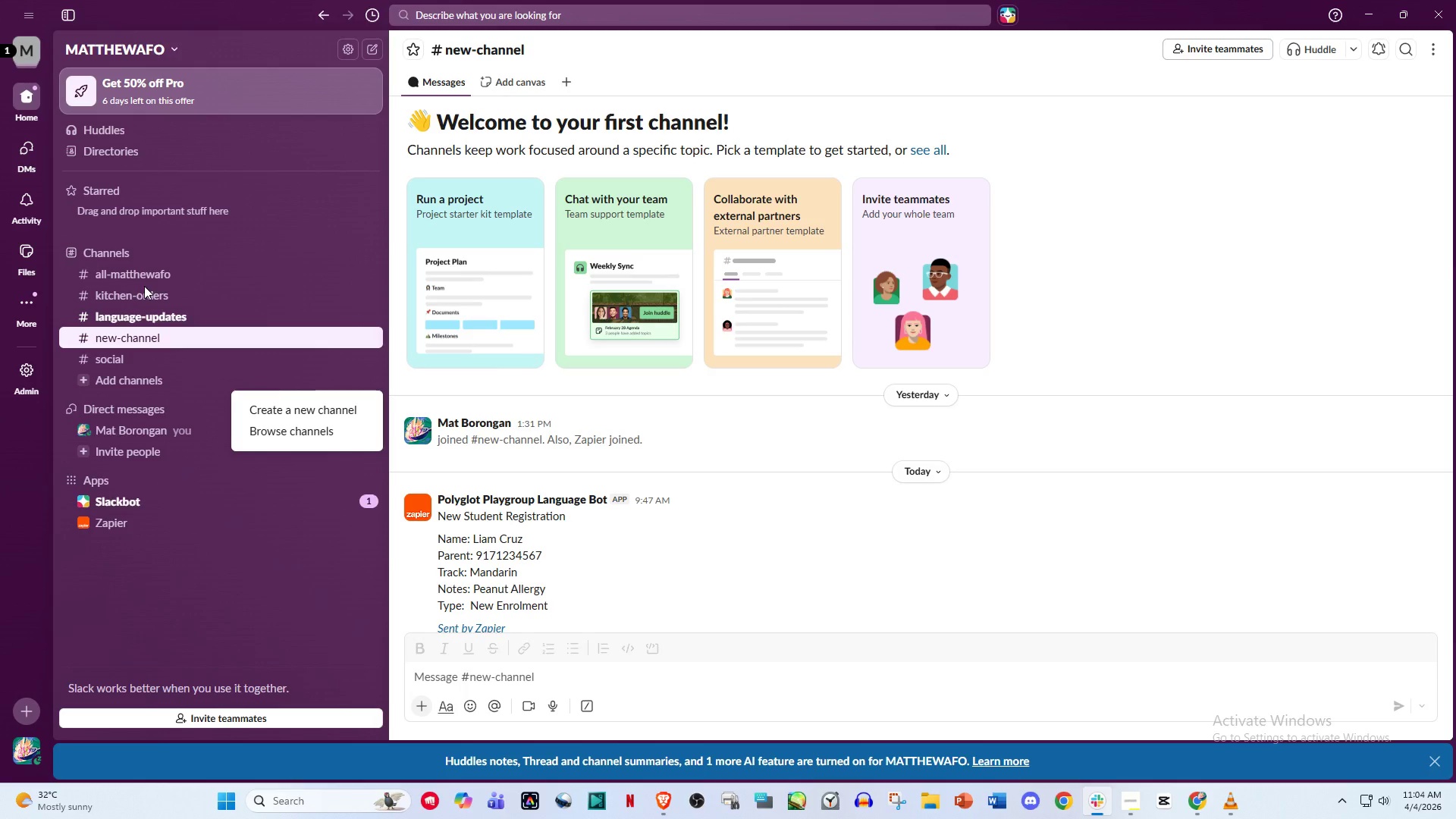 
left_click([145, 294])
 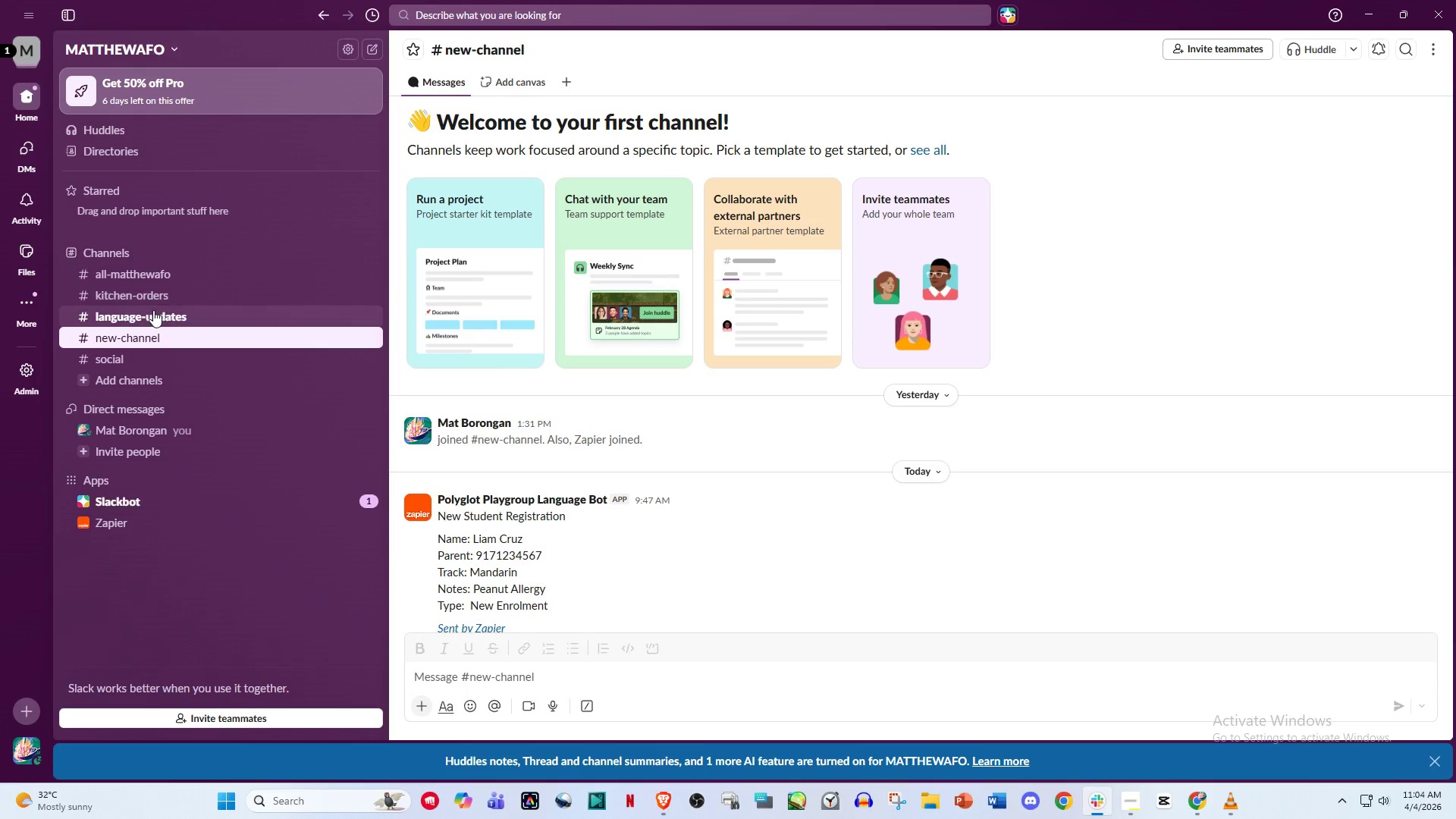 
left_click([153, 310])
 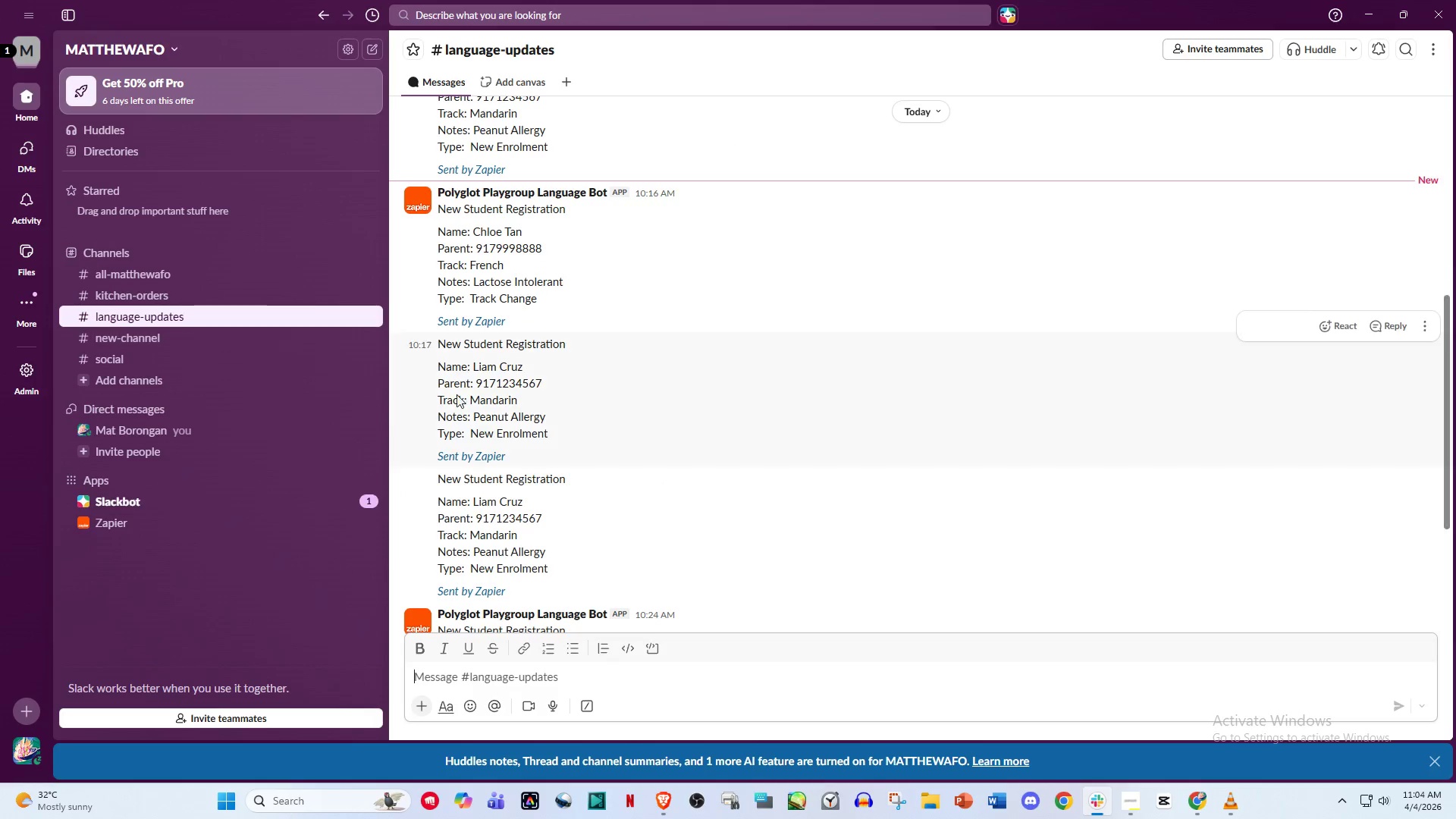 
scroll: coordinate [538, 456], scroll_direction: down, amount: 11.0
 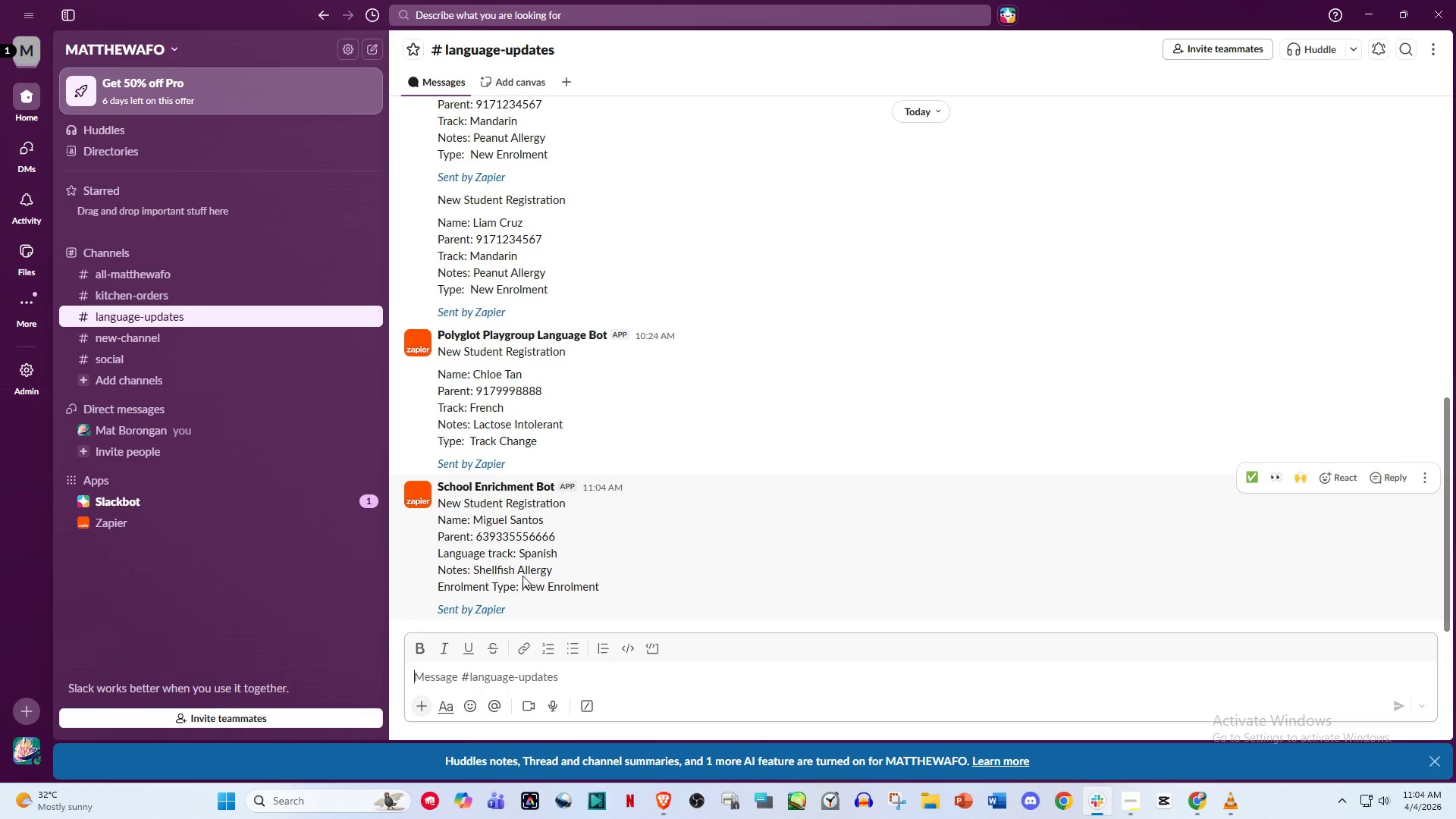 
wait(6.3)
 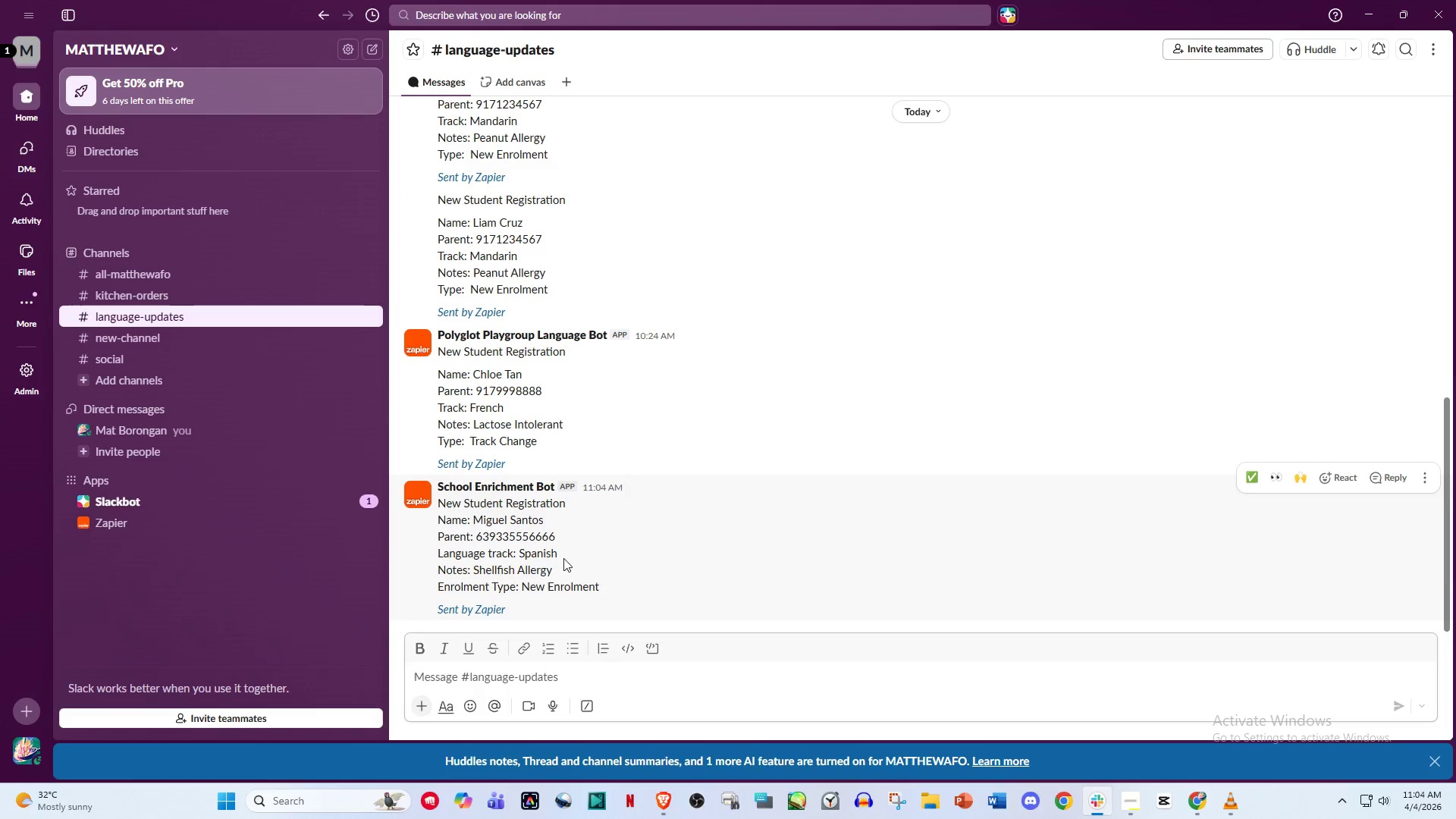 
scroll: coordinate [738, 422], scroll_direction: up, amount: 4.0
 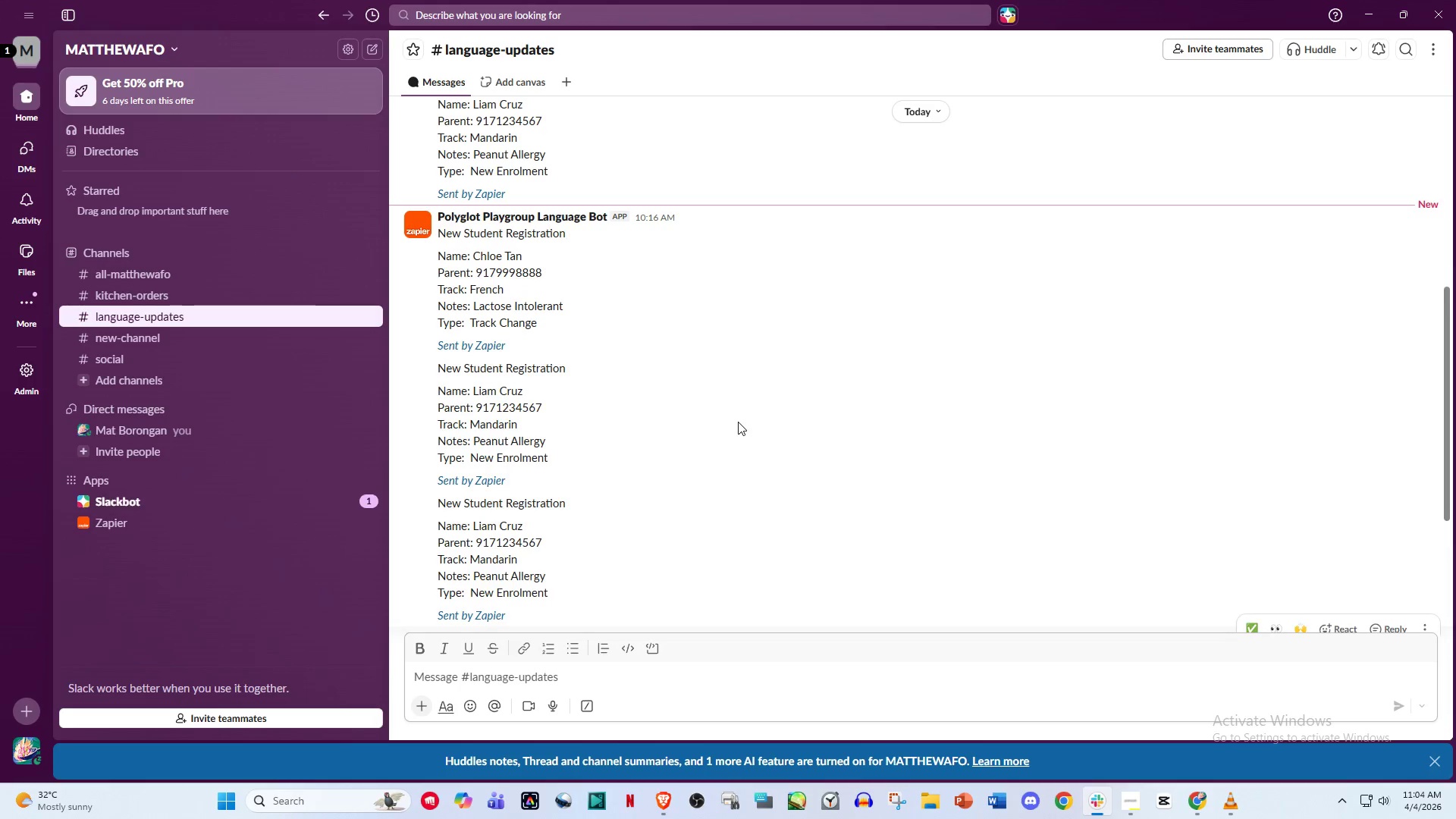 
scroll: coordinate [801, 494], scroll_direction: down, amount: 10.0
 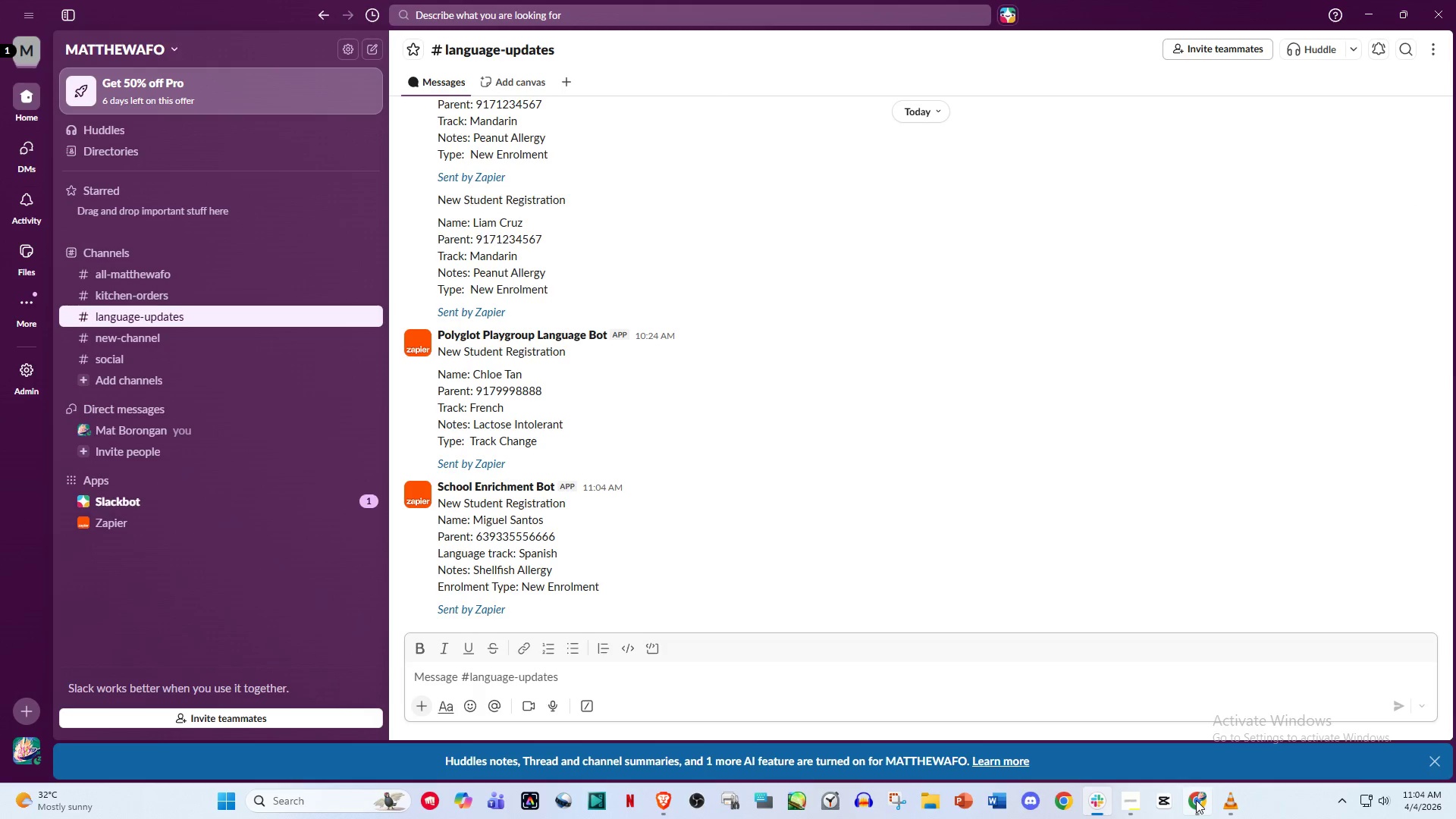 
left_click([1196, 800])
 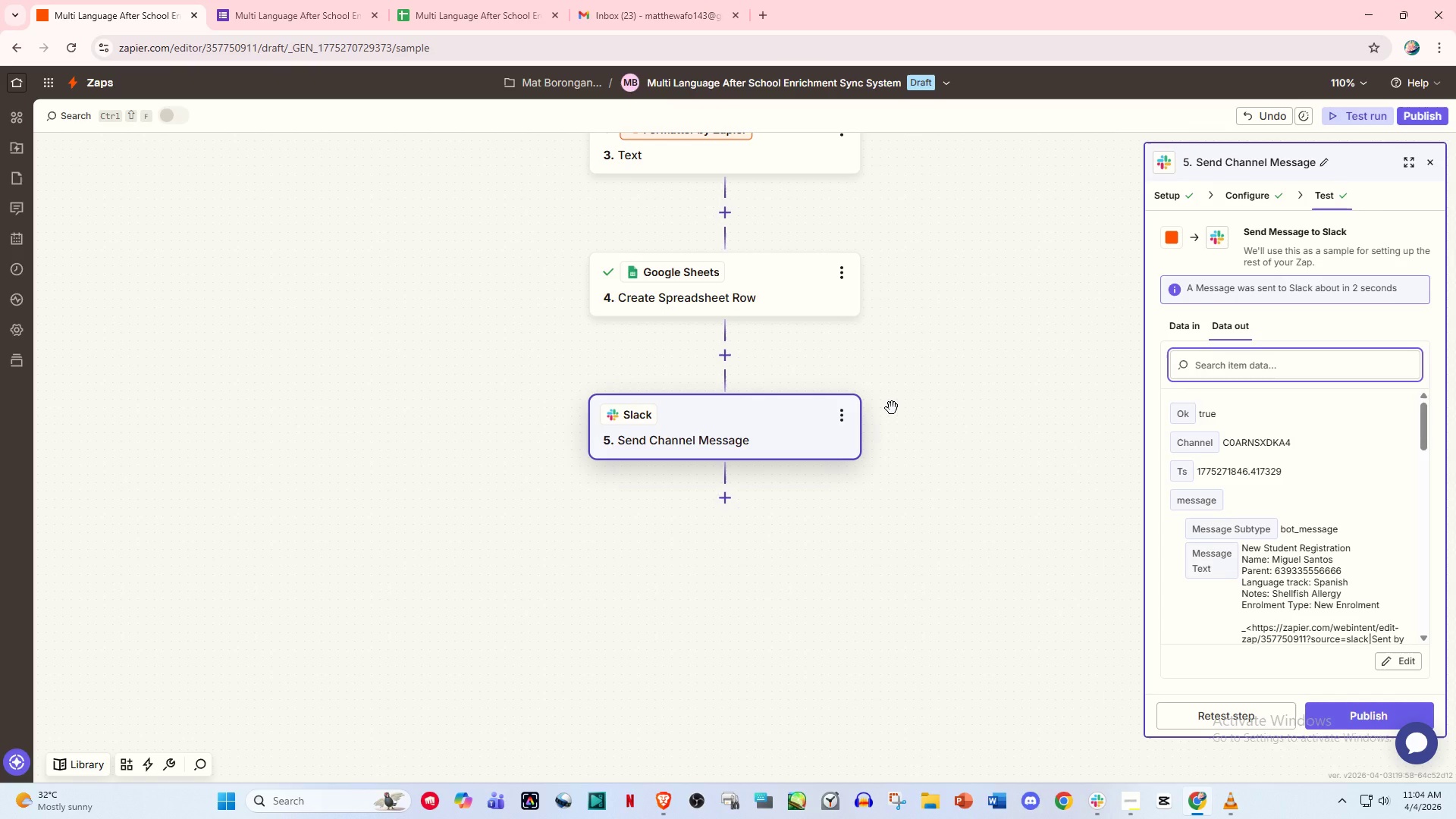 
wait(33.41)
 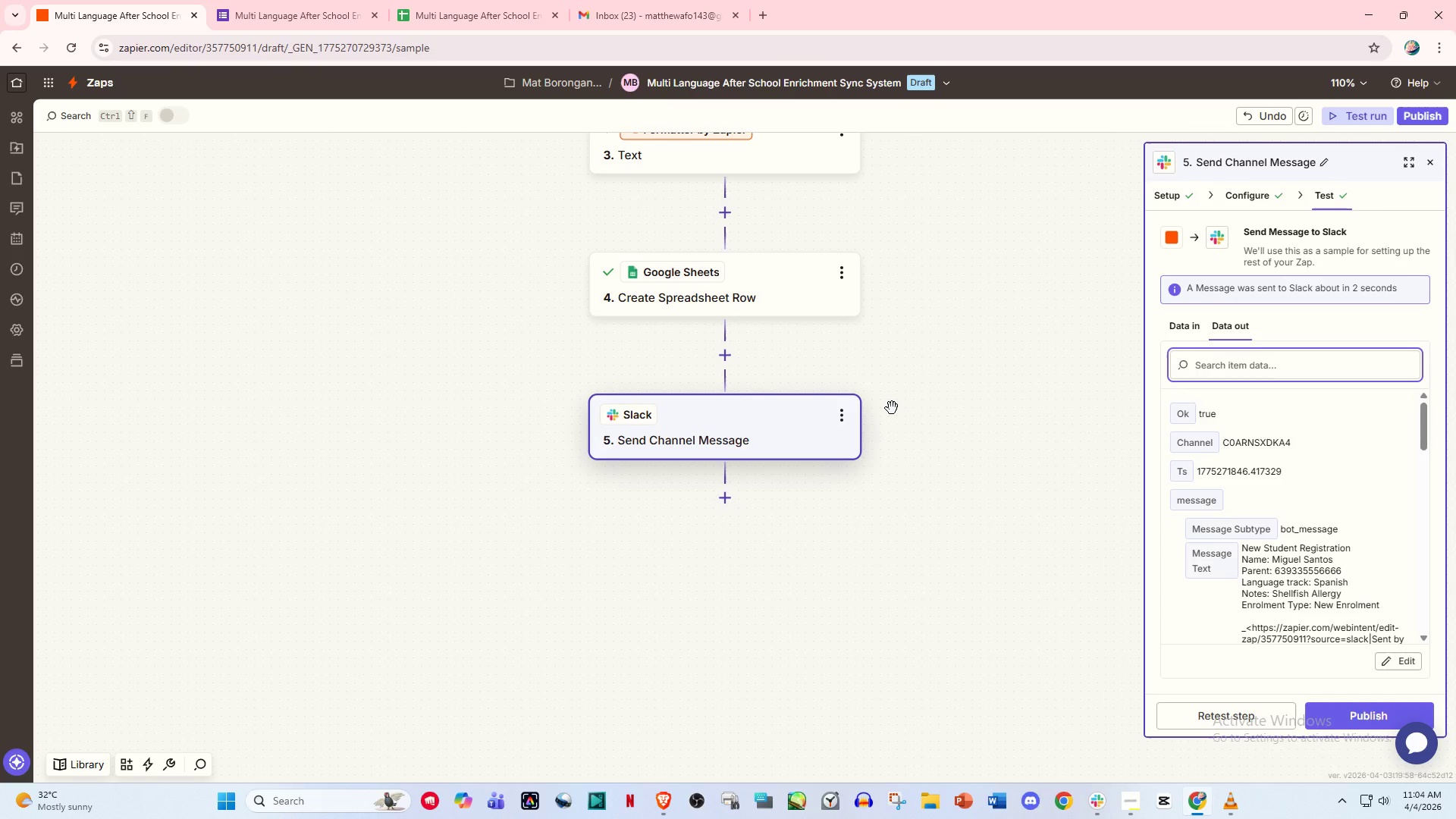 
mouse_move([752, 491])
 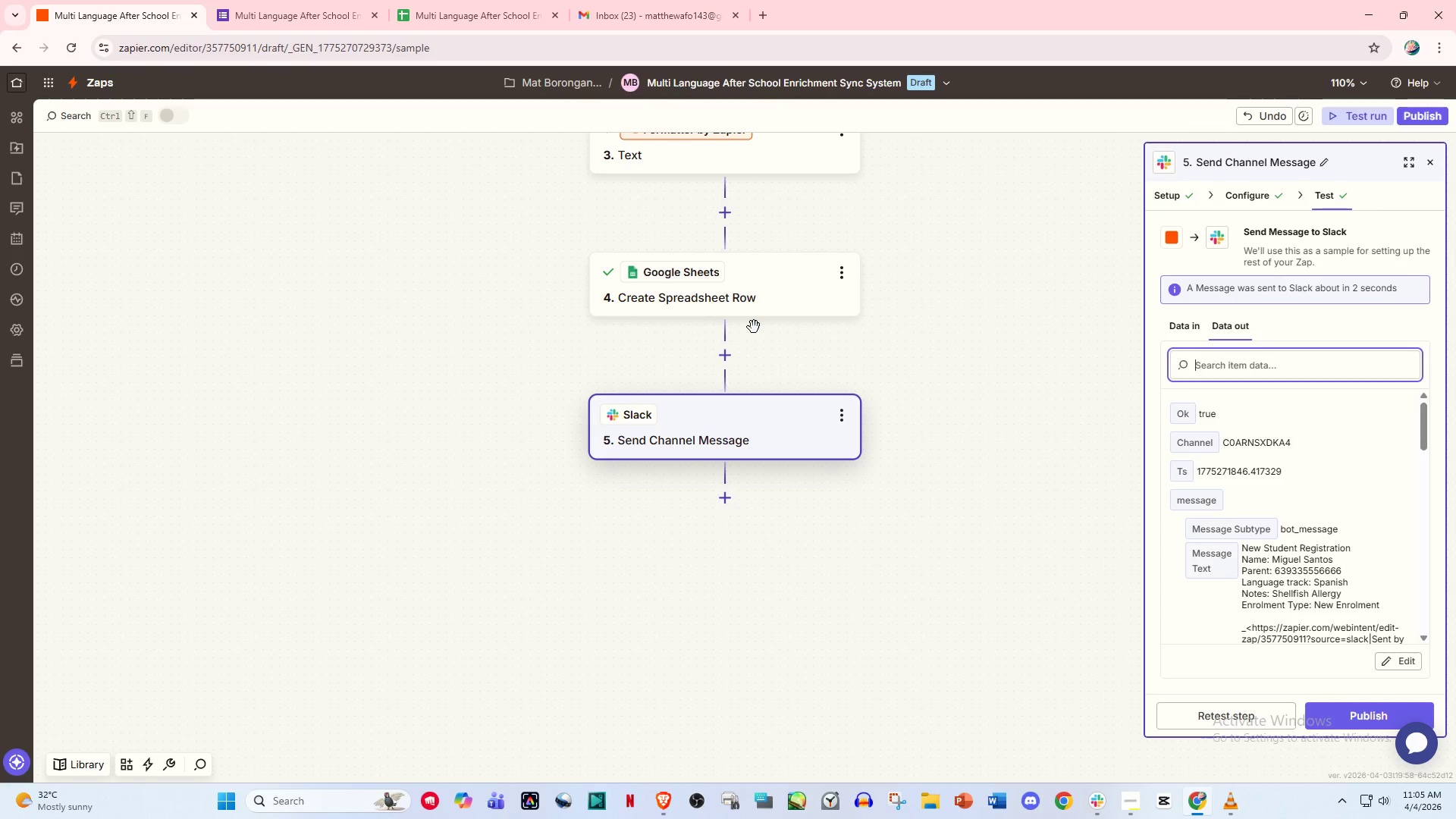 
wait(35.66)
 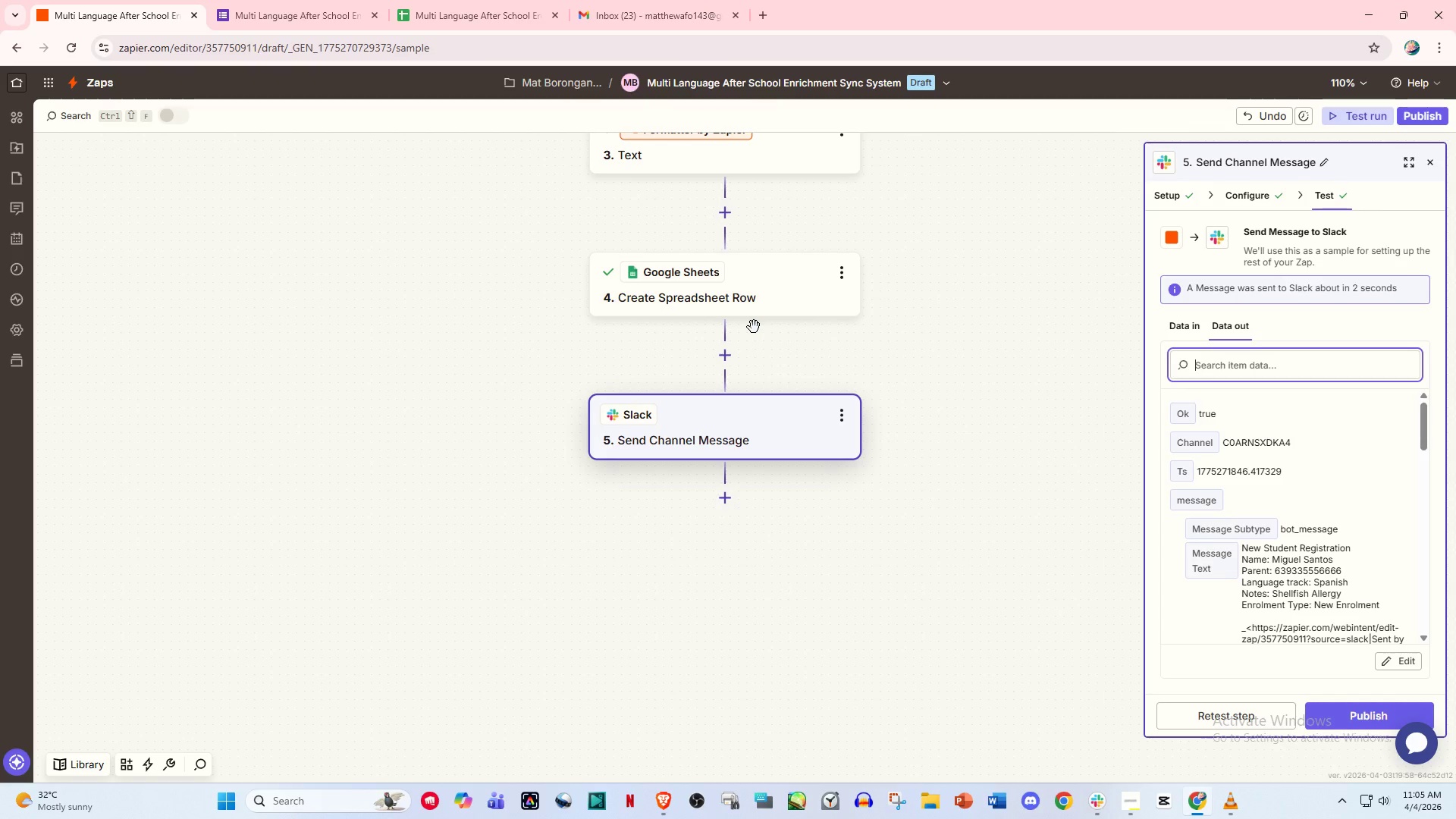 
left_click([728, 499])
 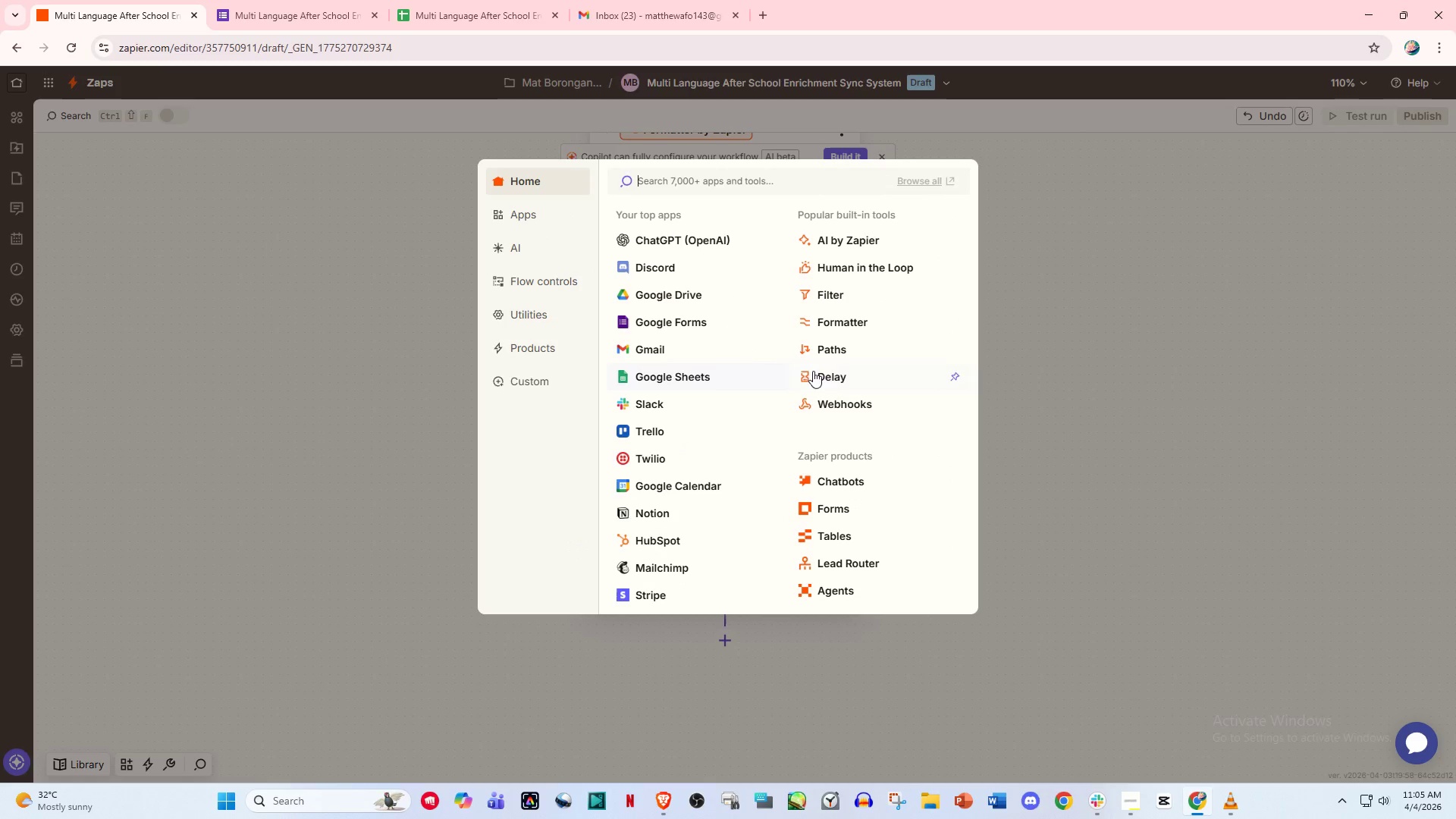 
left_click([841, 351])
 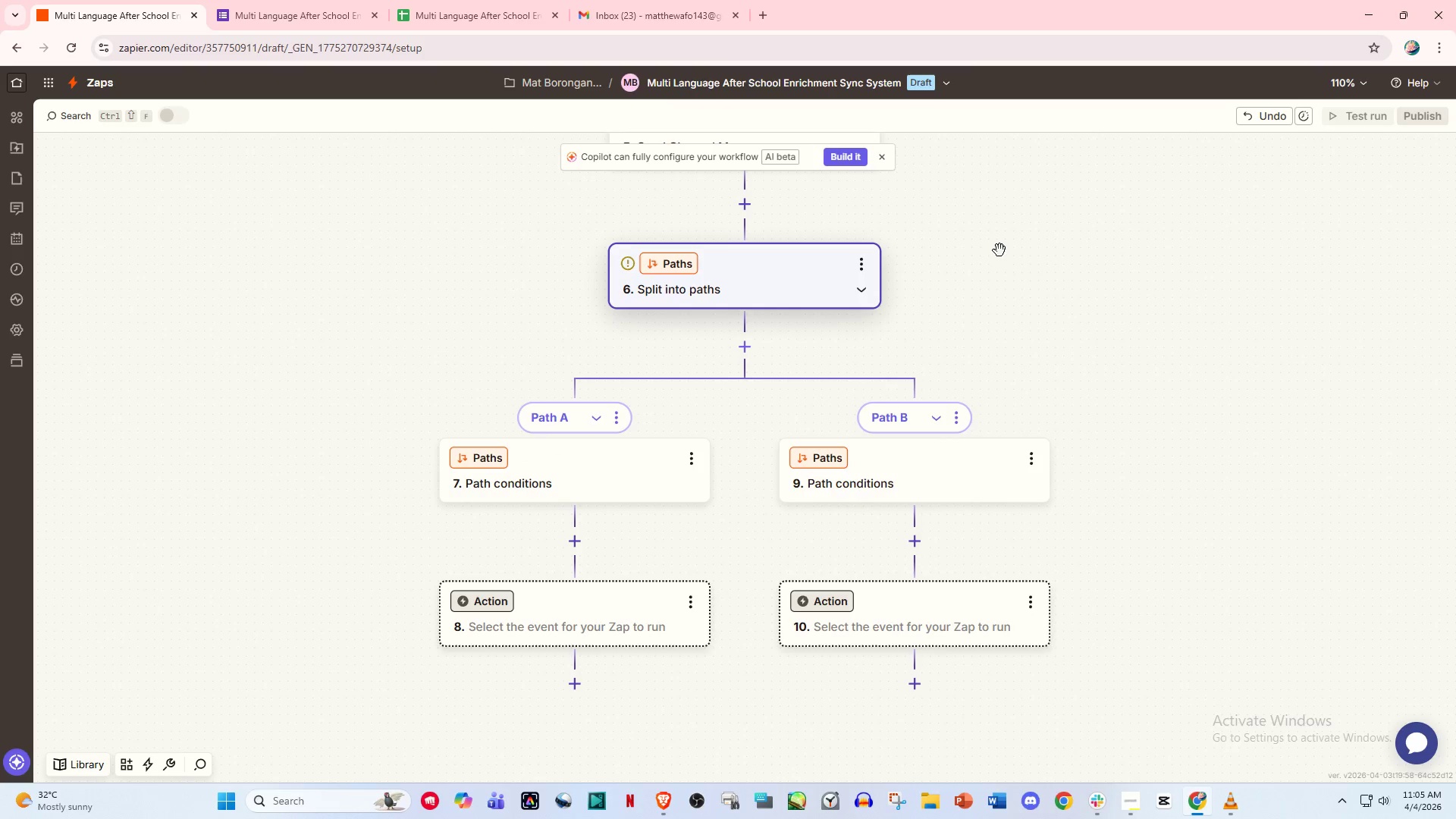 
left_click([741, 350])
 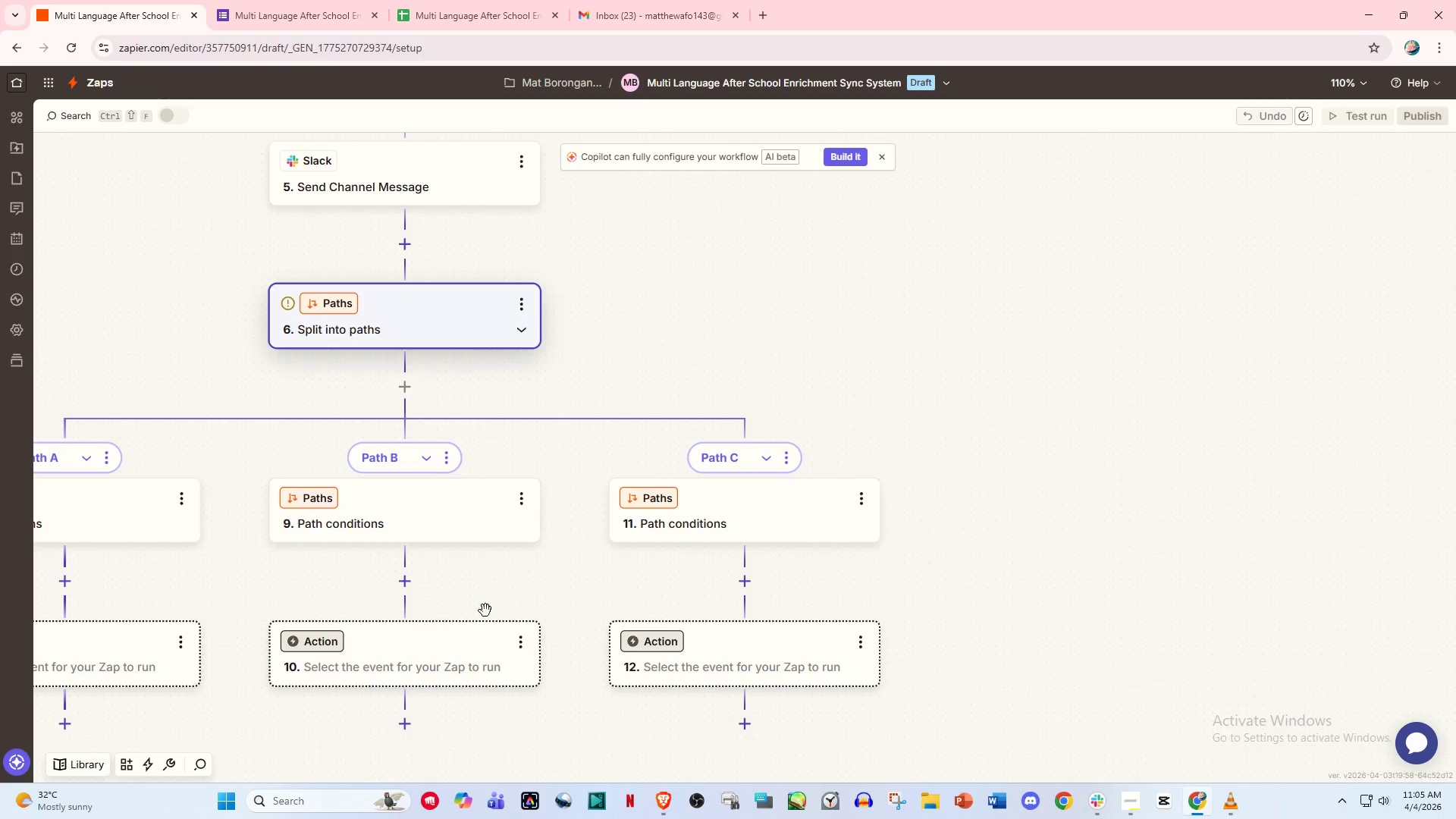 
left_click_drag(start_coordinate=[904, 553], to_coordinate=[1295, 458])
 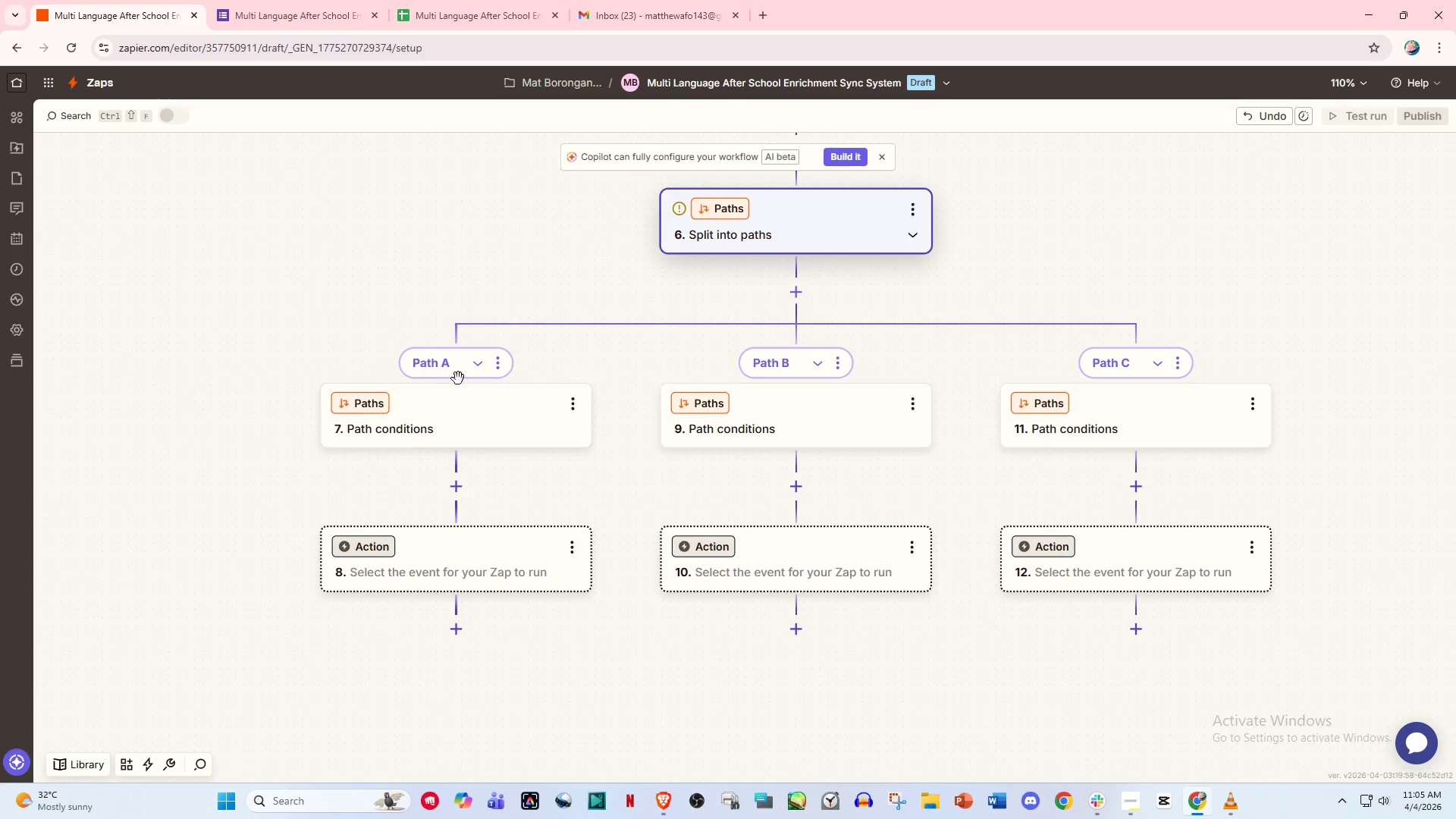 
left_click([449, 375])
 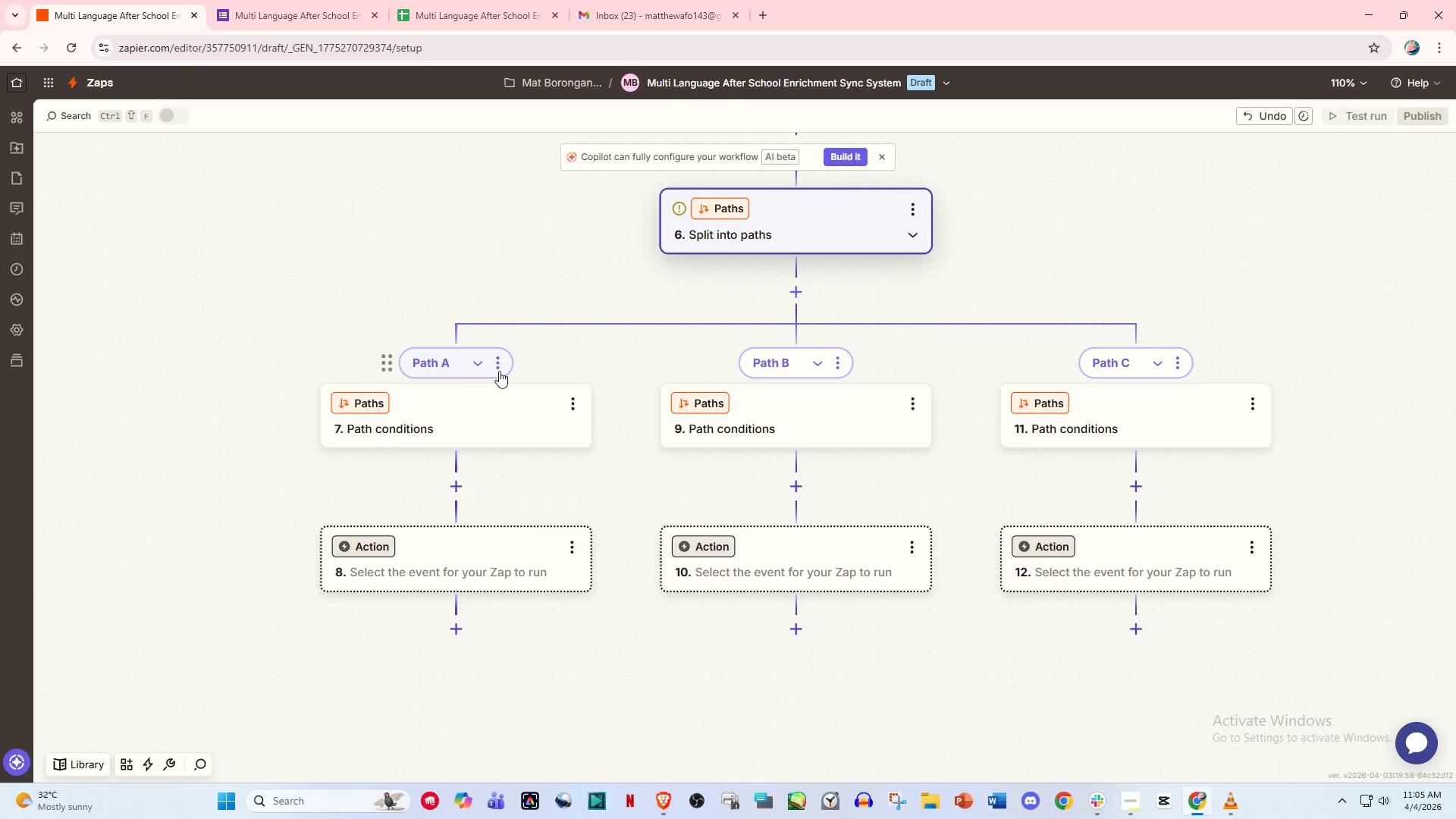 
left_click([506, 369])
 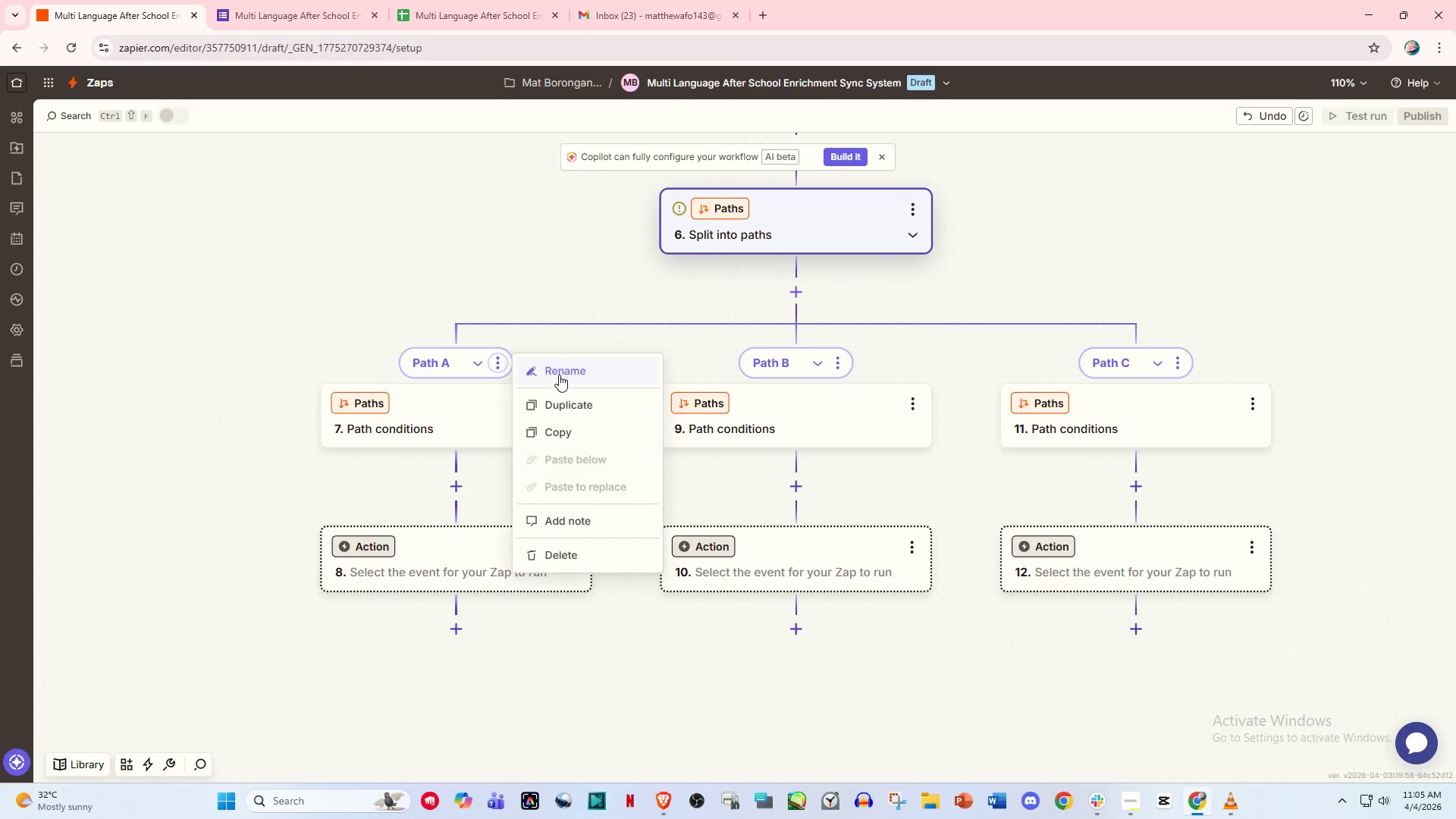 
left_click([573, 375])
 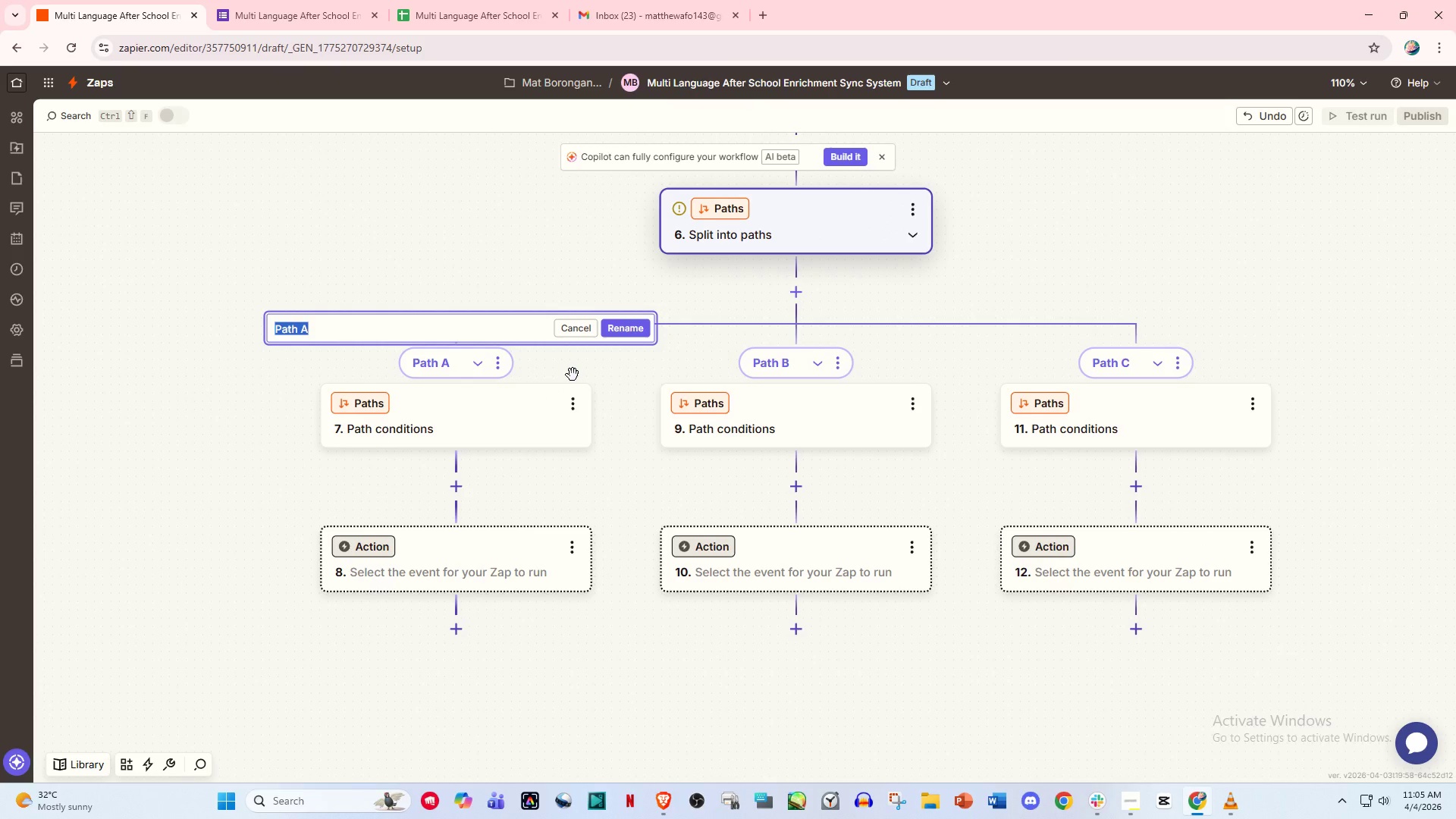 
type(Mandarin)
 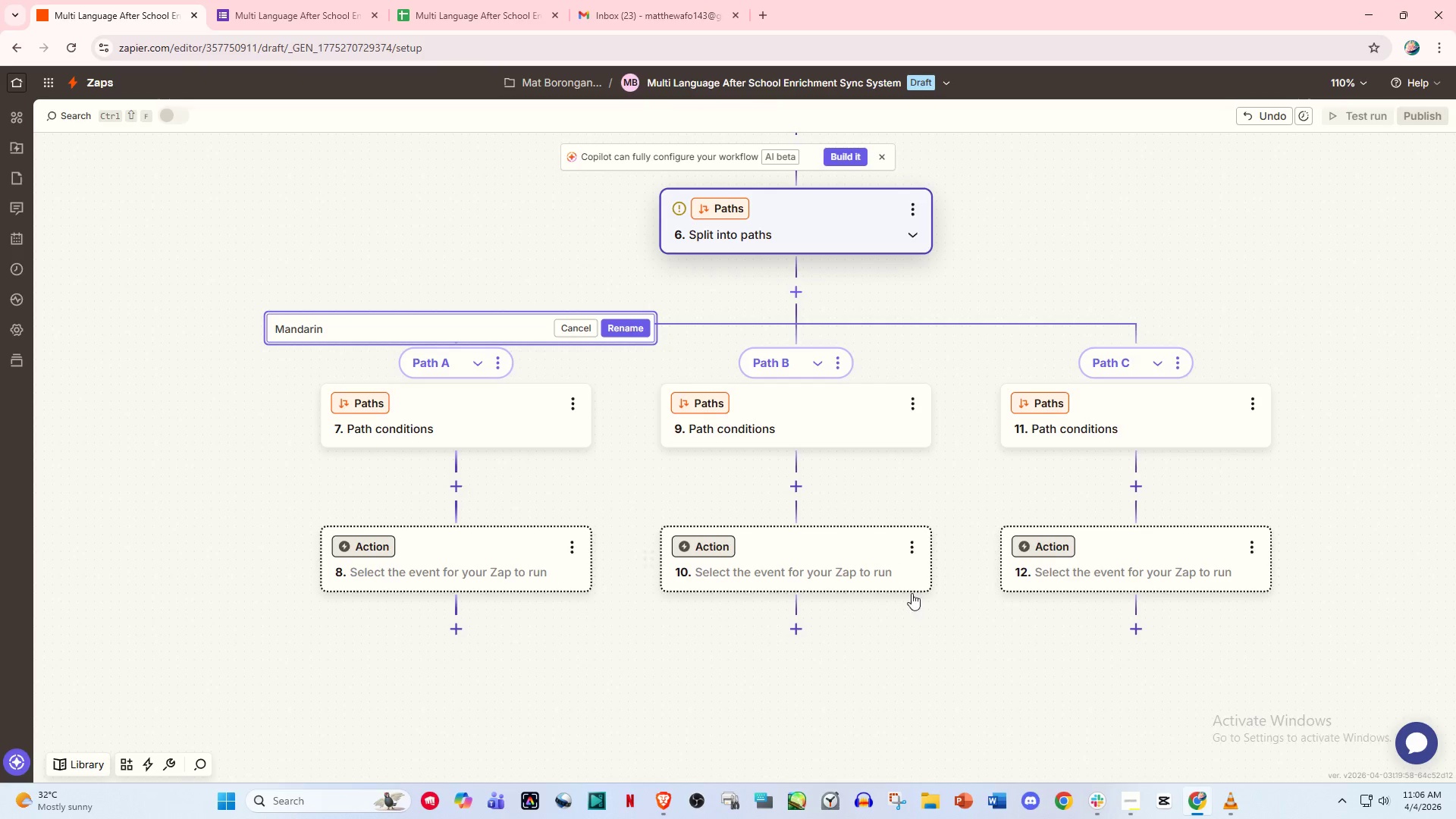 
left_click([923, 640])
 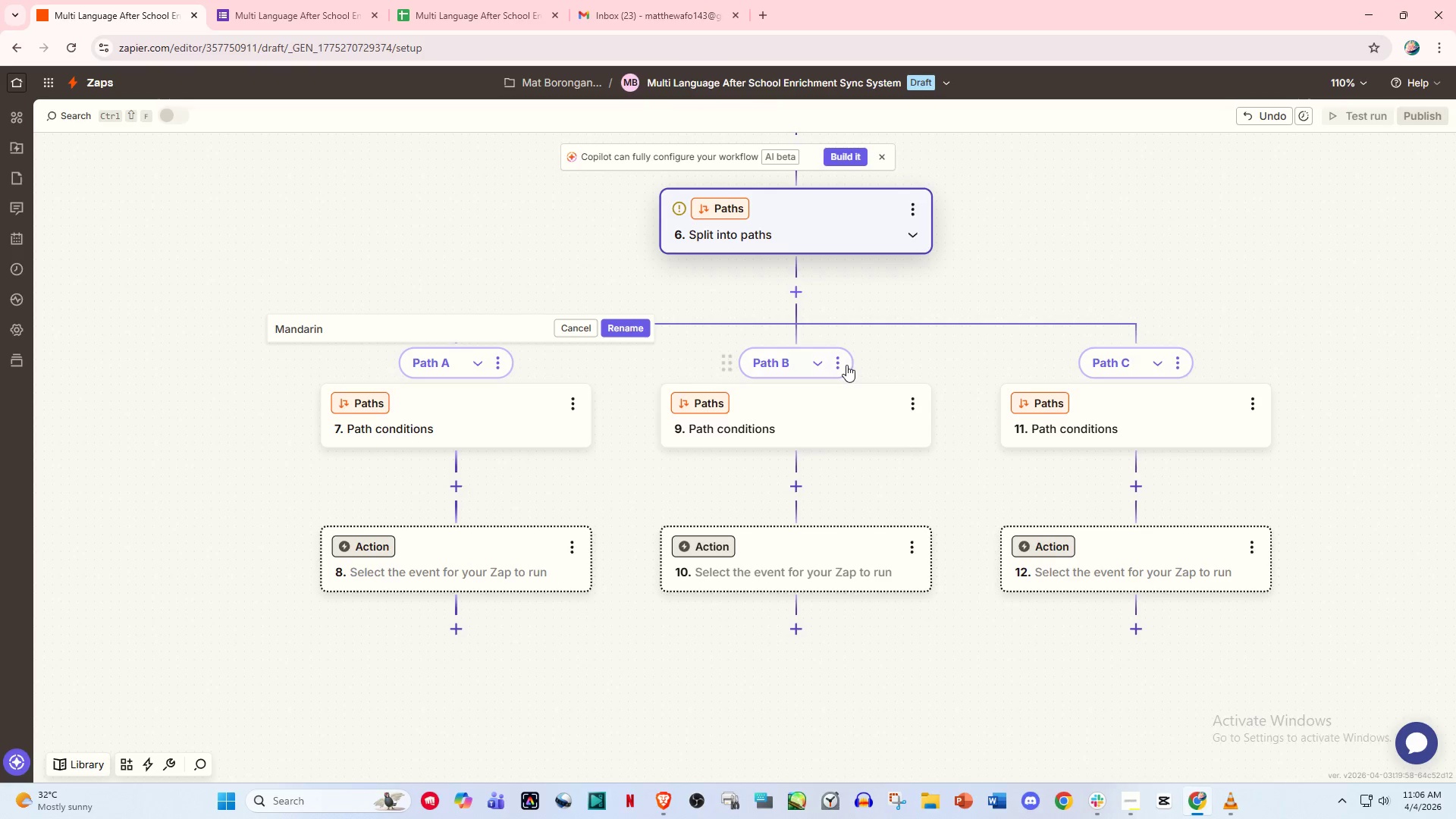 
left_click([843, 362])
 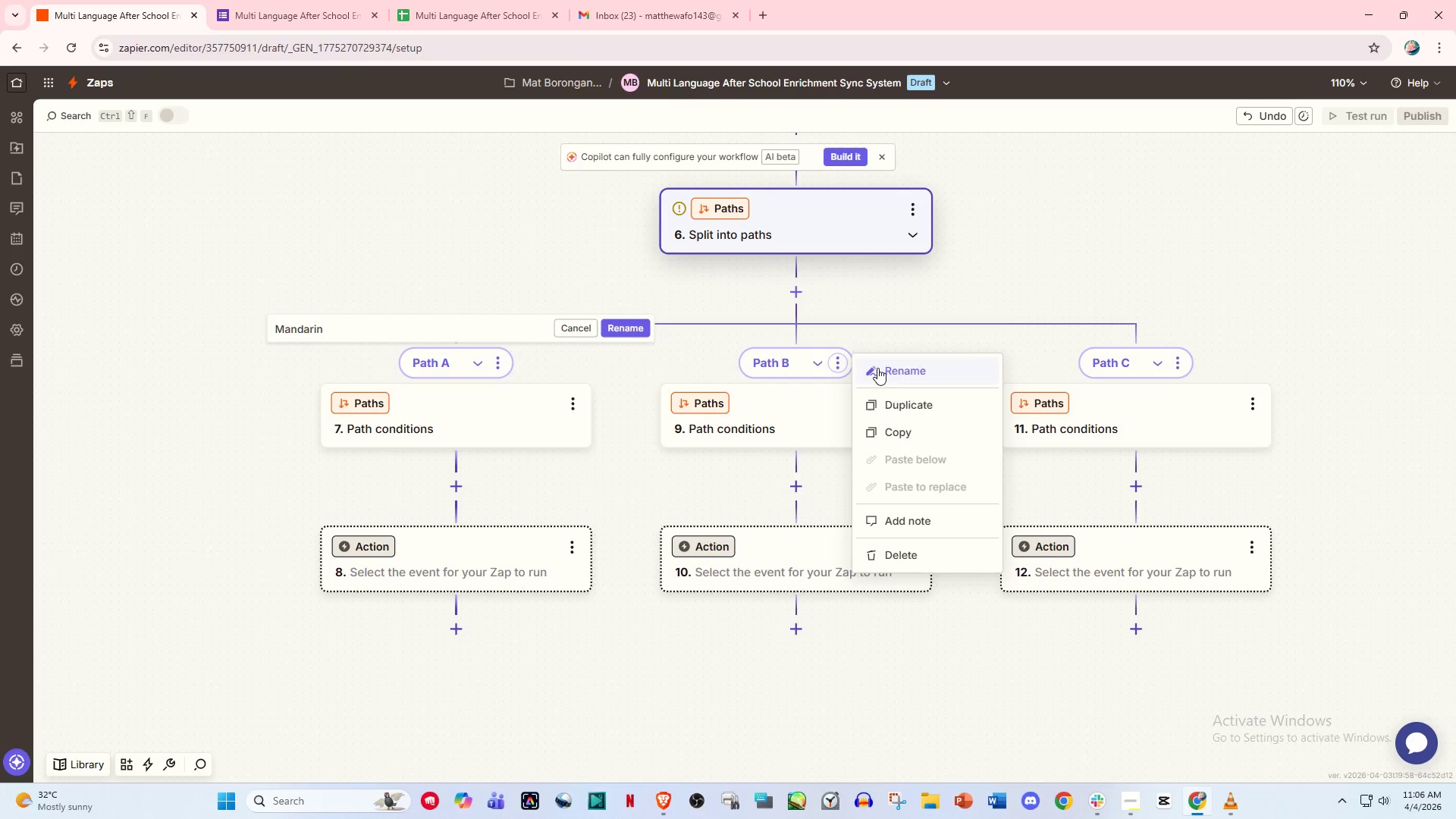 
type(Spanish)
 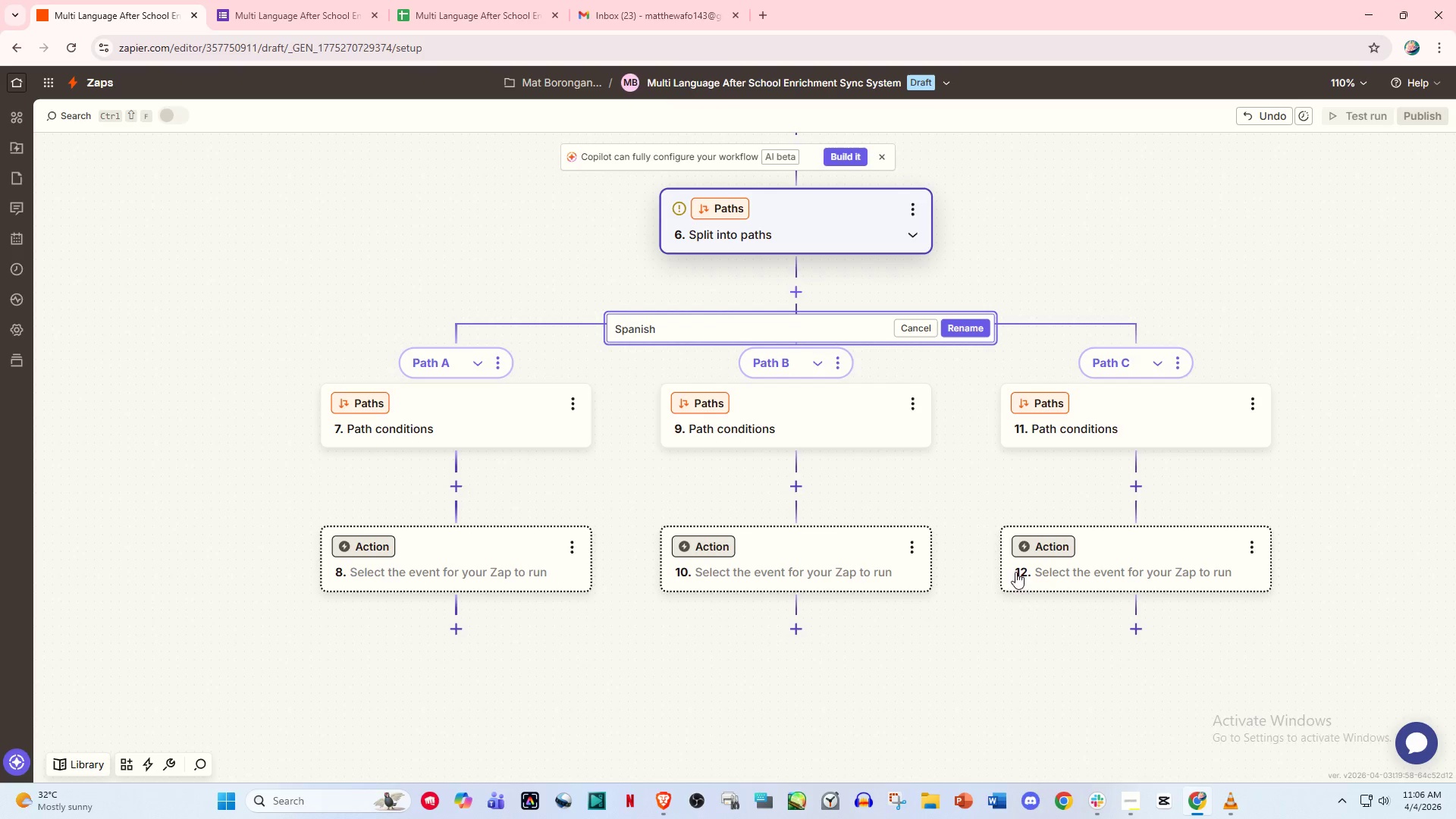 
left_click([1047, 652])
 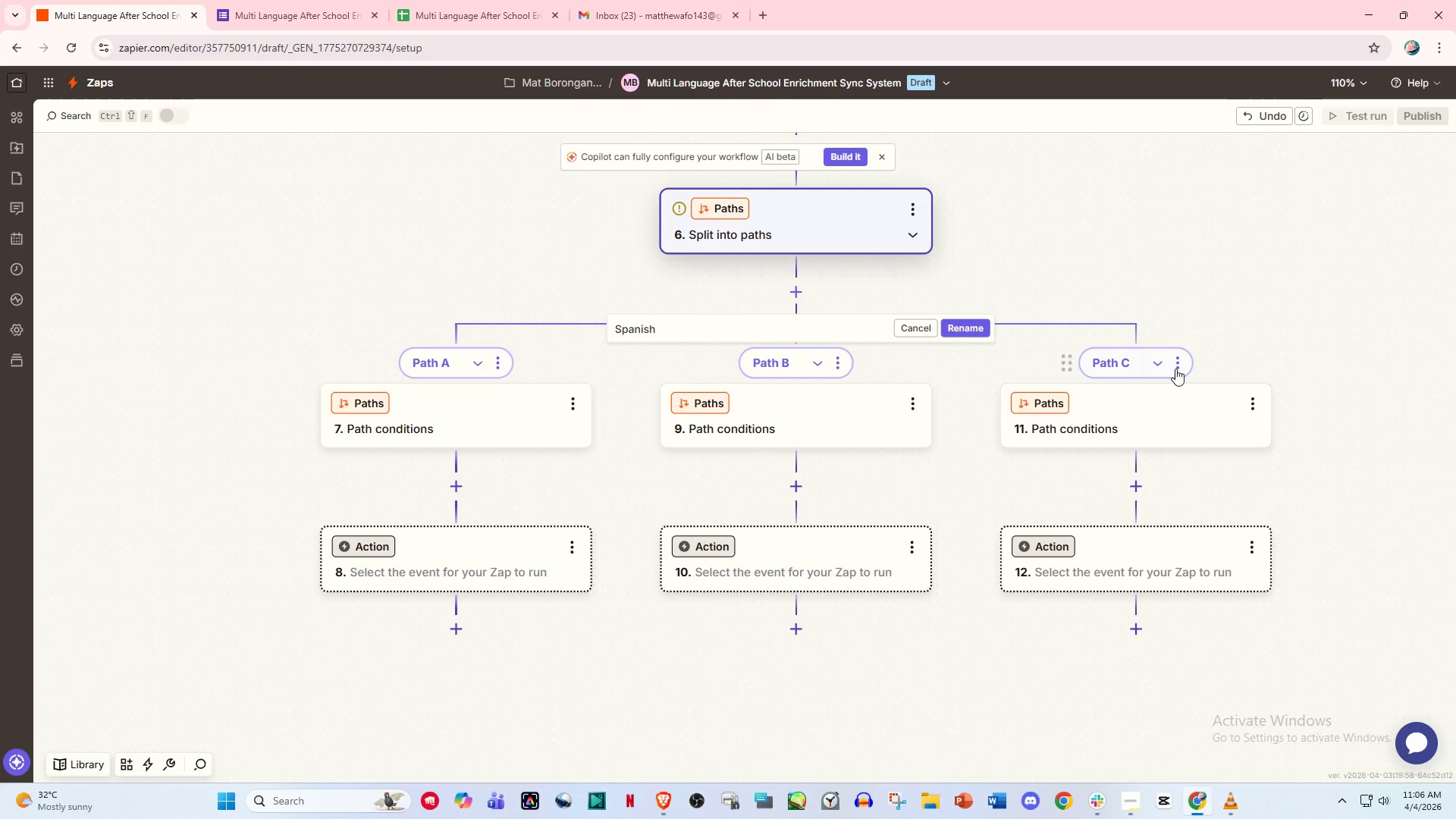 
left_click([1185, 364])
 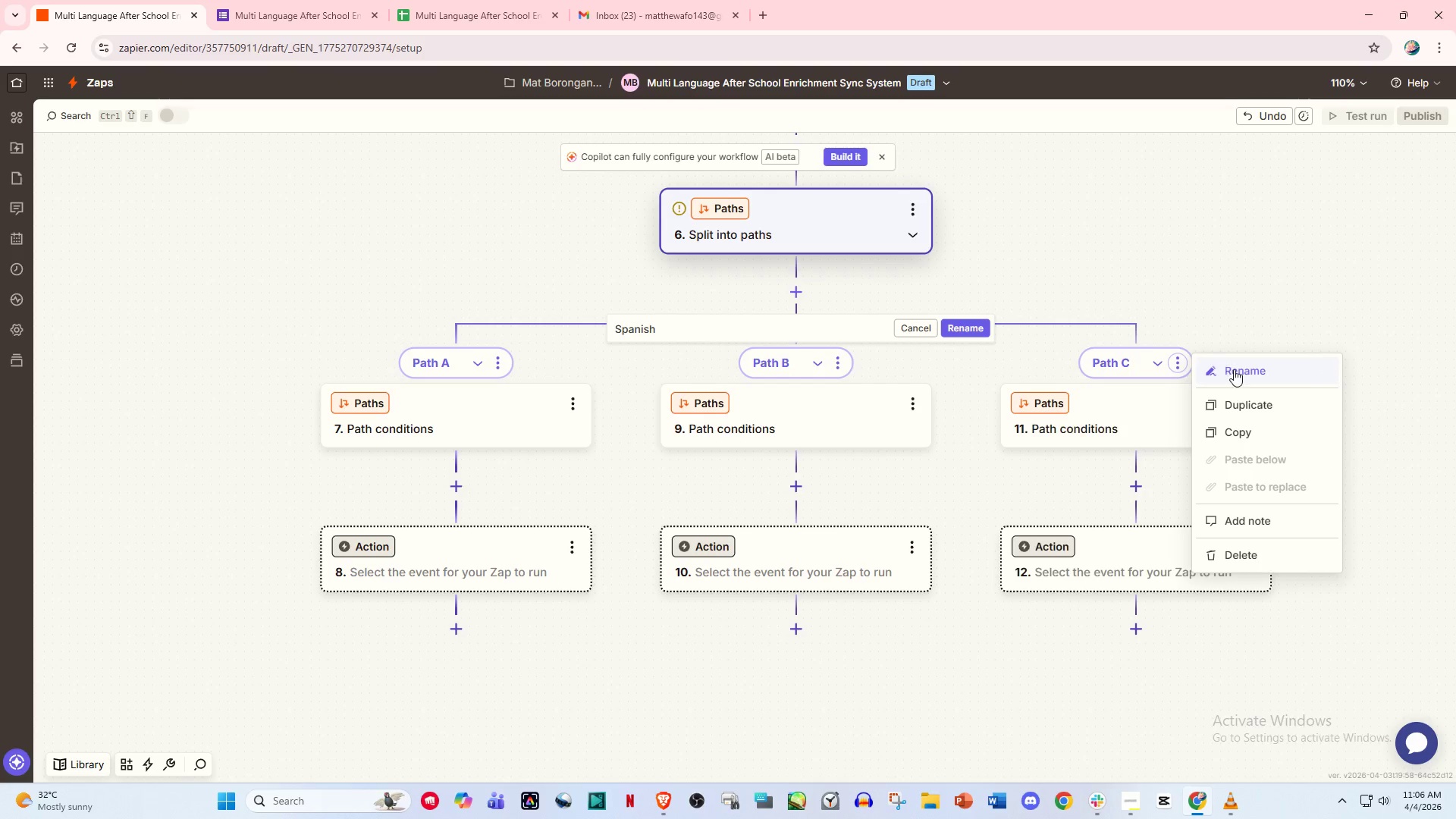 
left_click([1244, 372])
 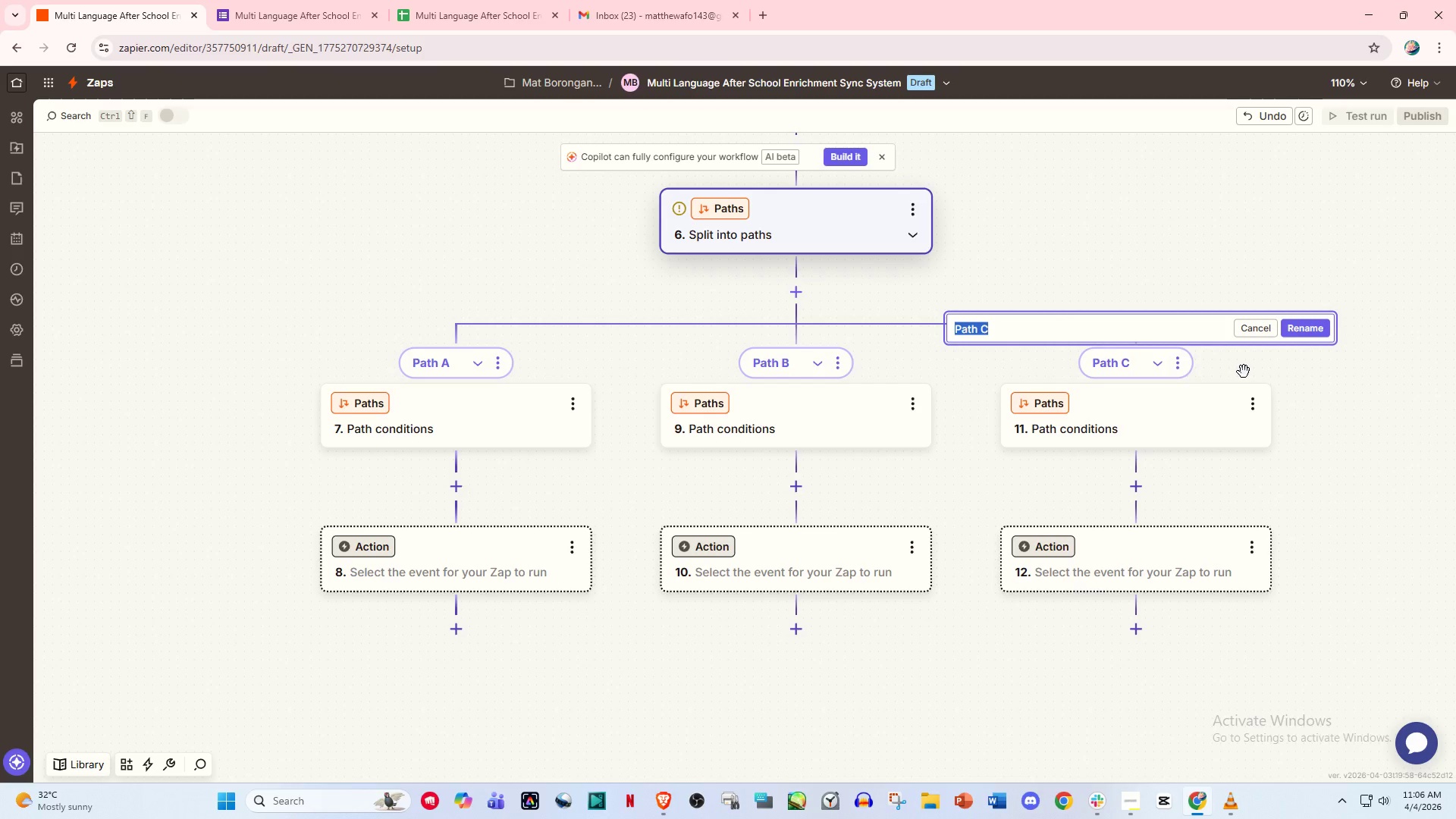 
type(Frencgh)
key(Backspace)
key(Backspace)
type(h)
 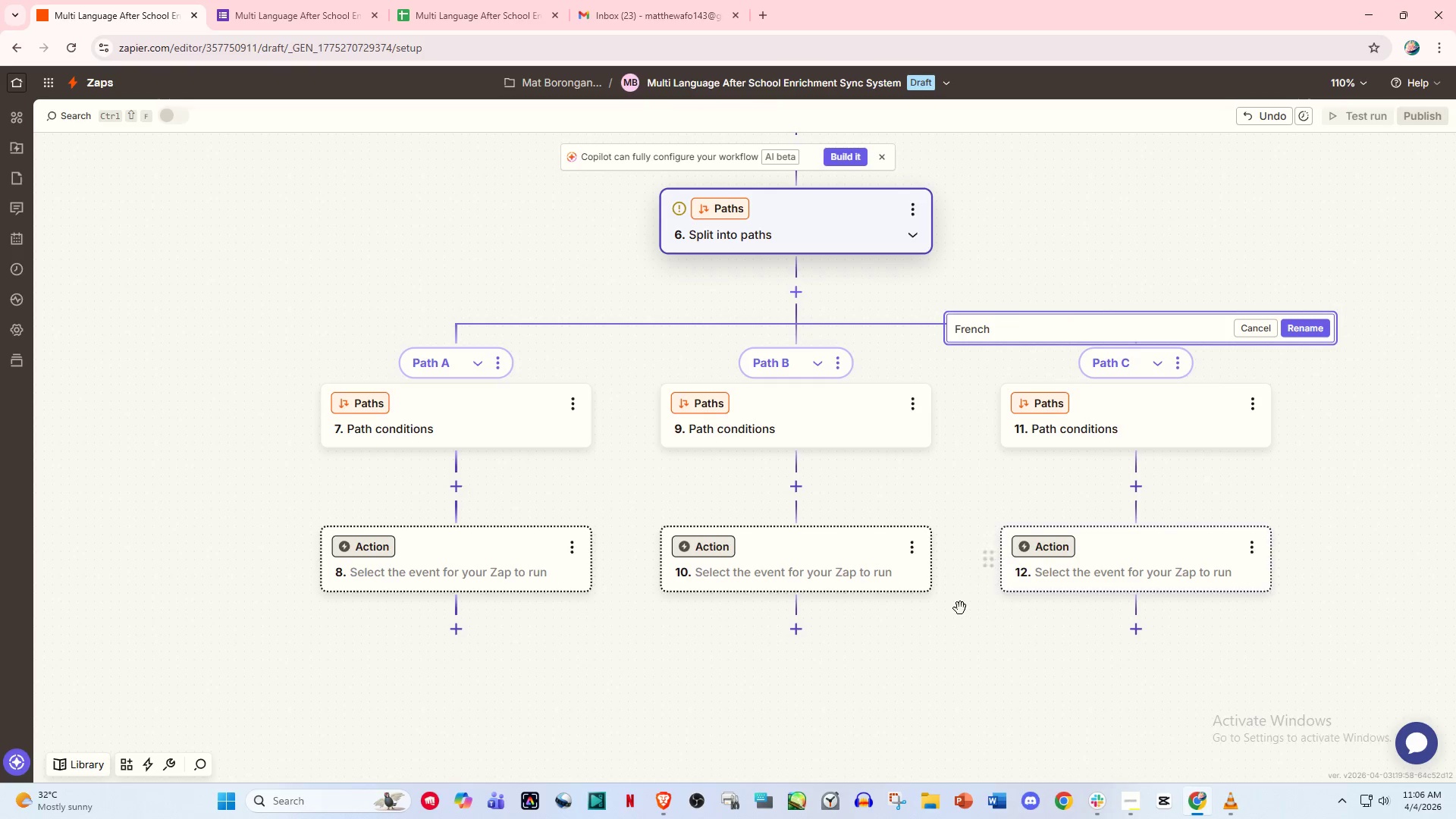 
left_click_drag(start_coordinate=[885, 661], to_coordinate=[872, 657])
 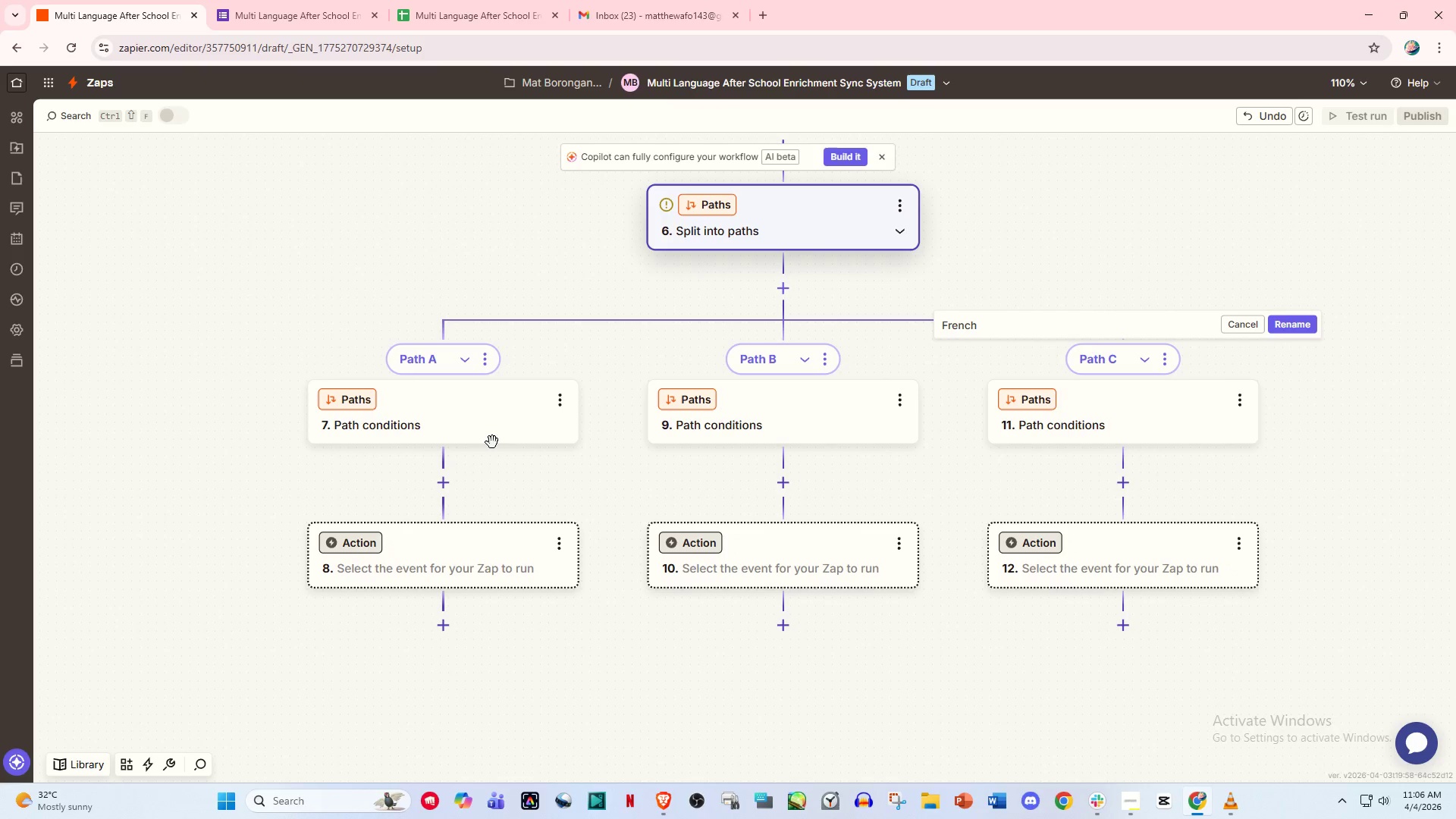 
left_click([422, 414])
 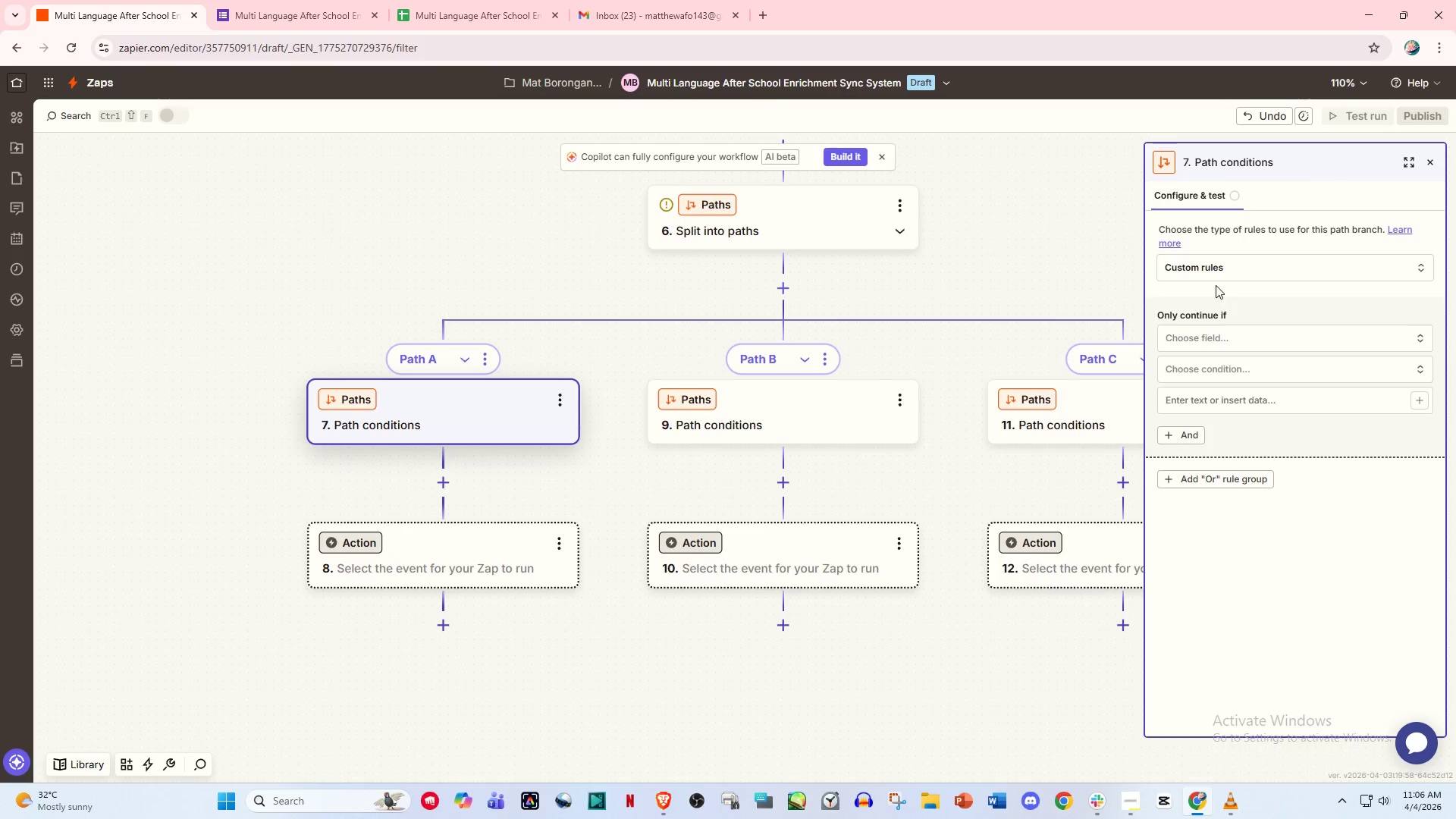 
left_click([1208, 336])
 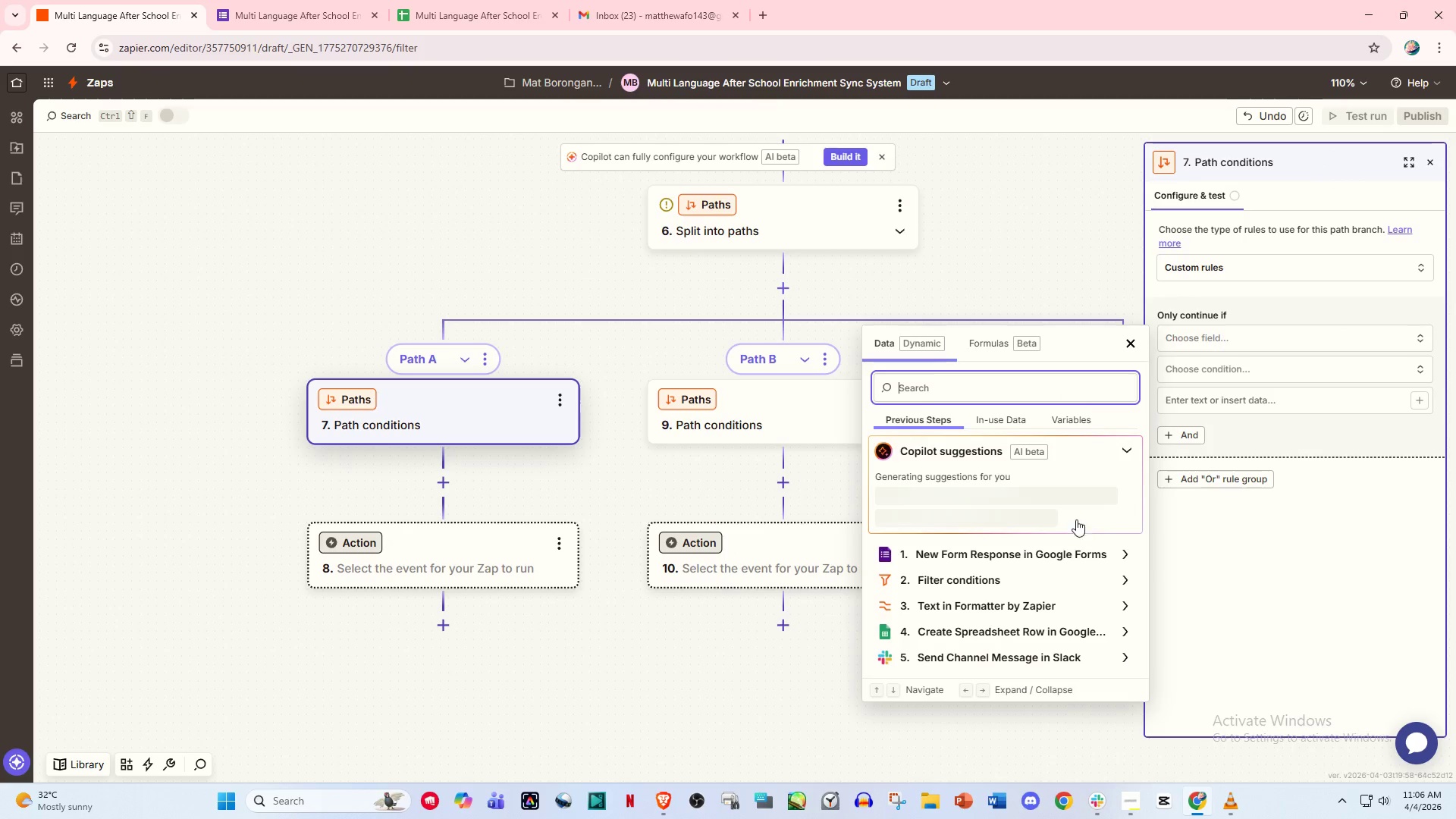 
scroll: coordinate [983, 615], scroll_direction: down, amount: 3.0
 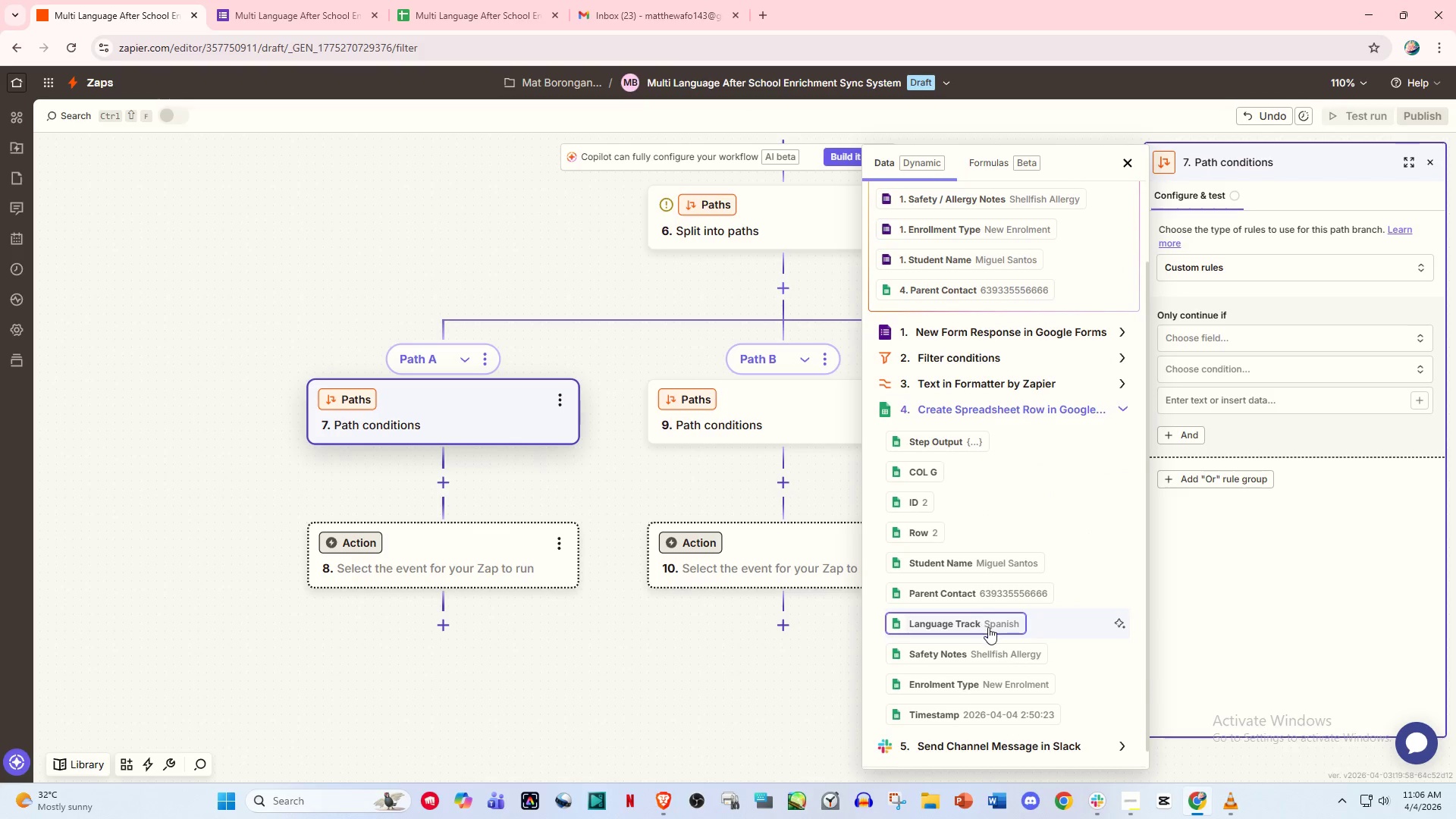 
left_click([988, 627])
 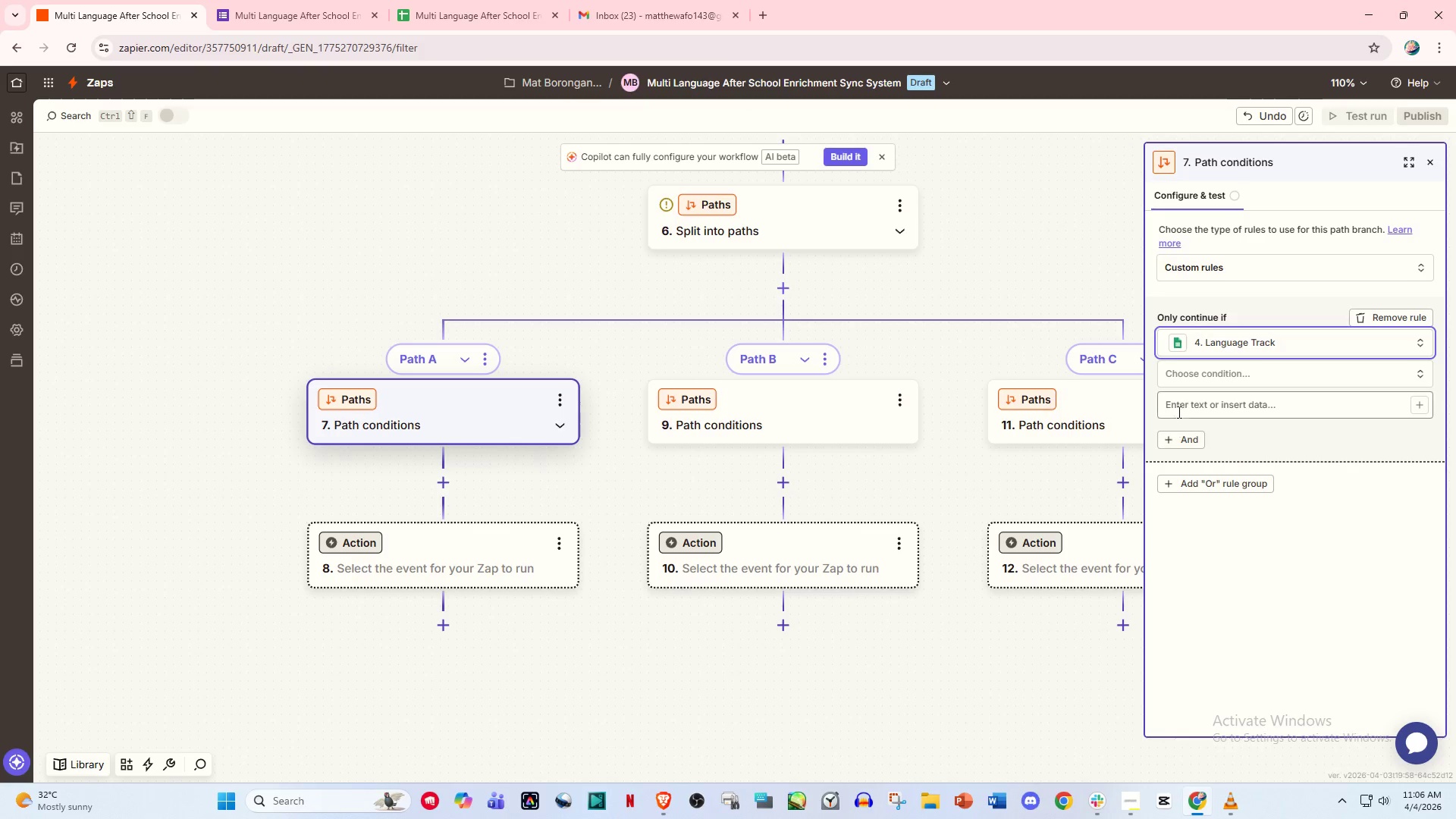 
left_click([1203, 376])
 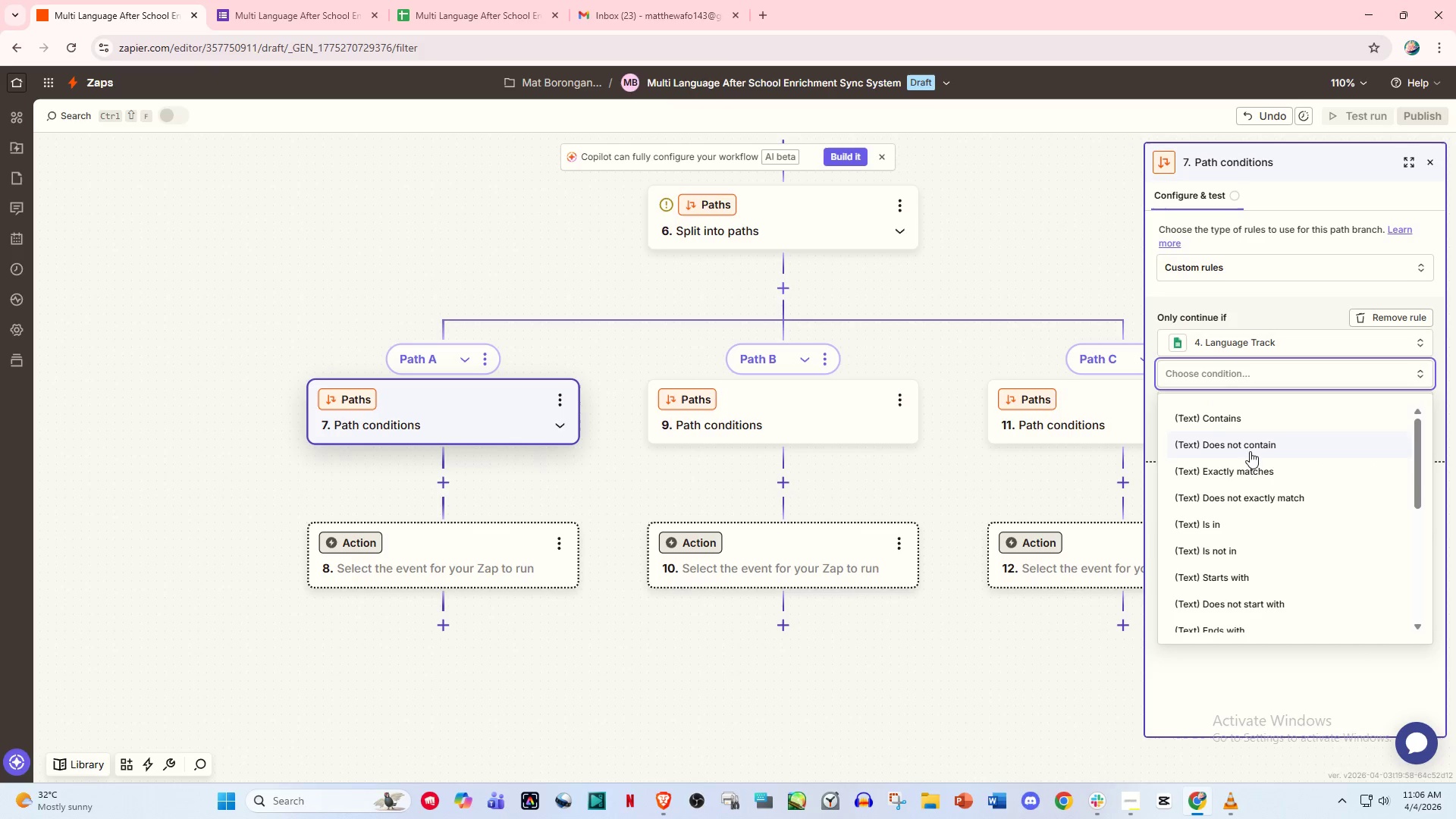 
left_click([1253, 463])
 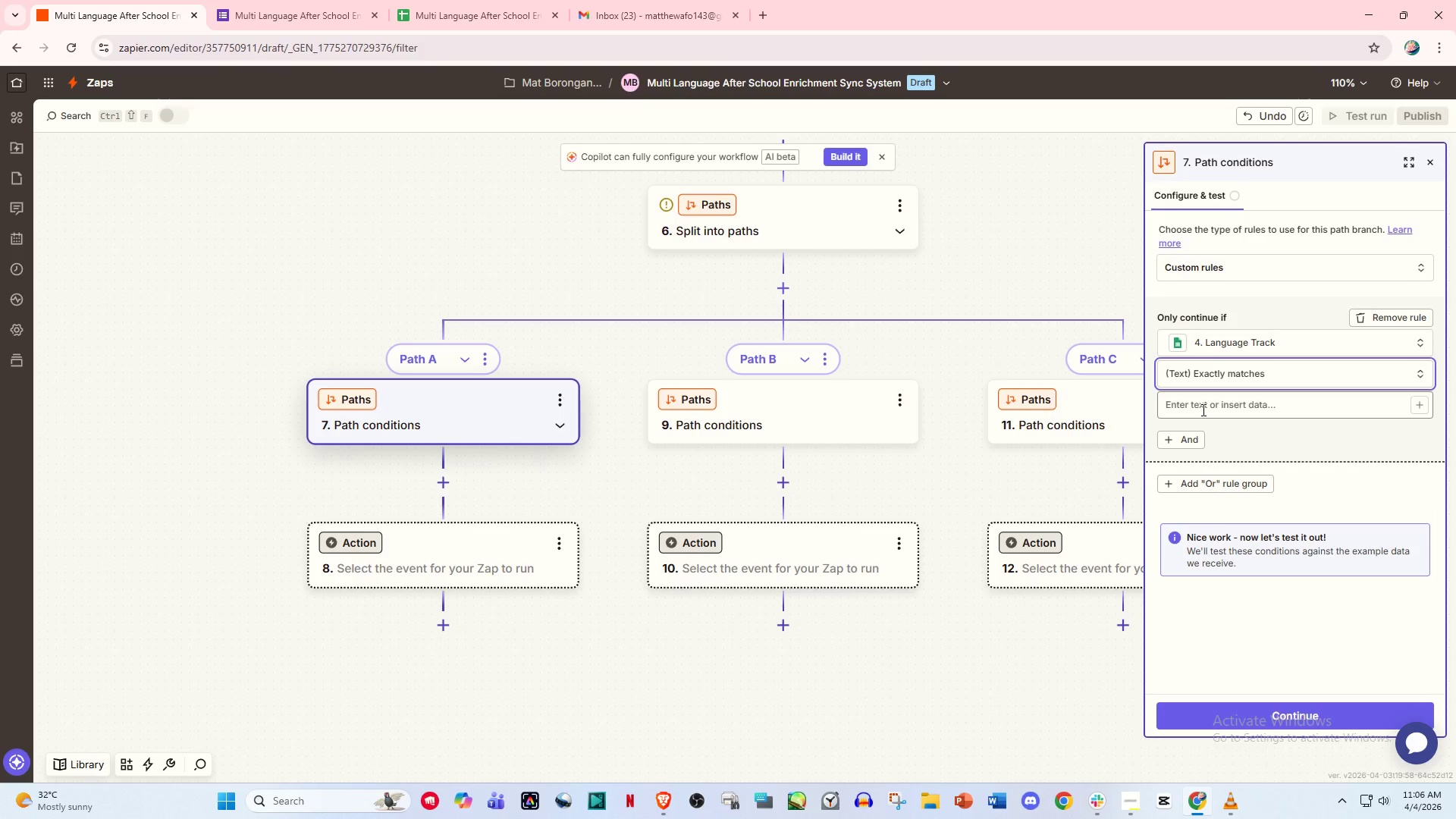 
left_click([1202, 410])
 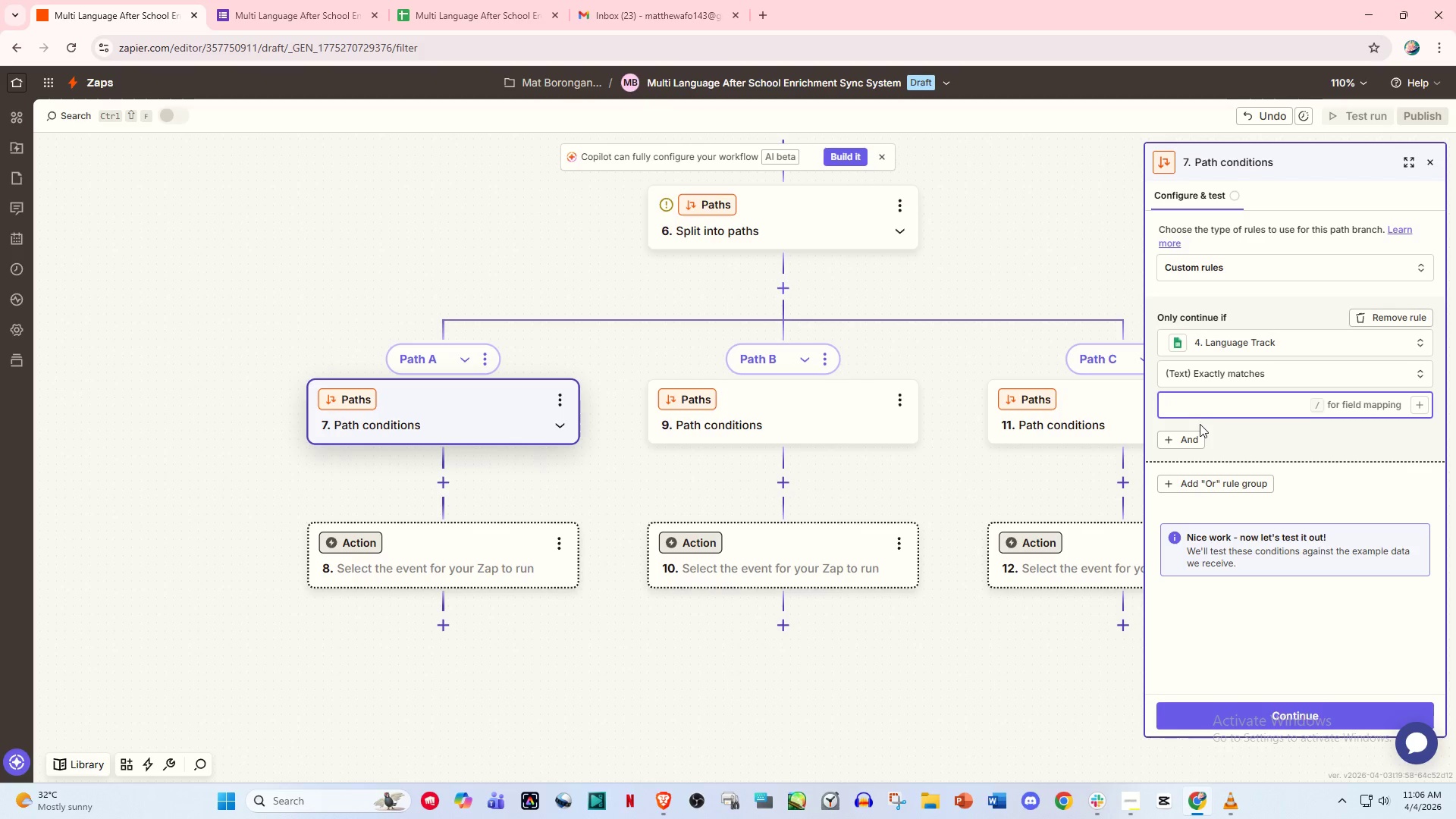 
scroll: coordinate [1200, 424], scroll_direction: up, amount: 1.0
 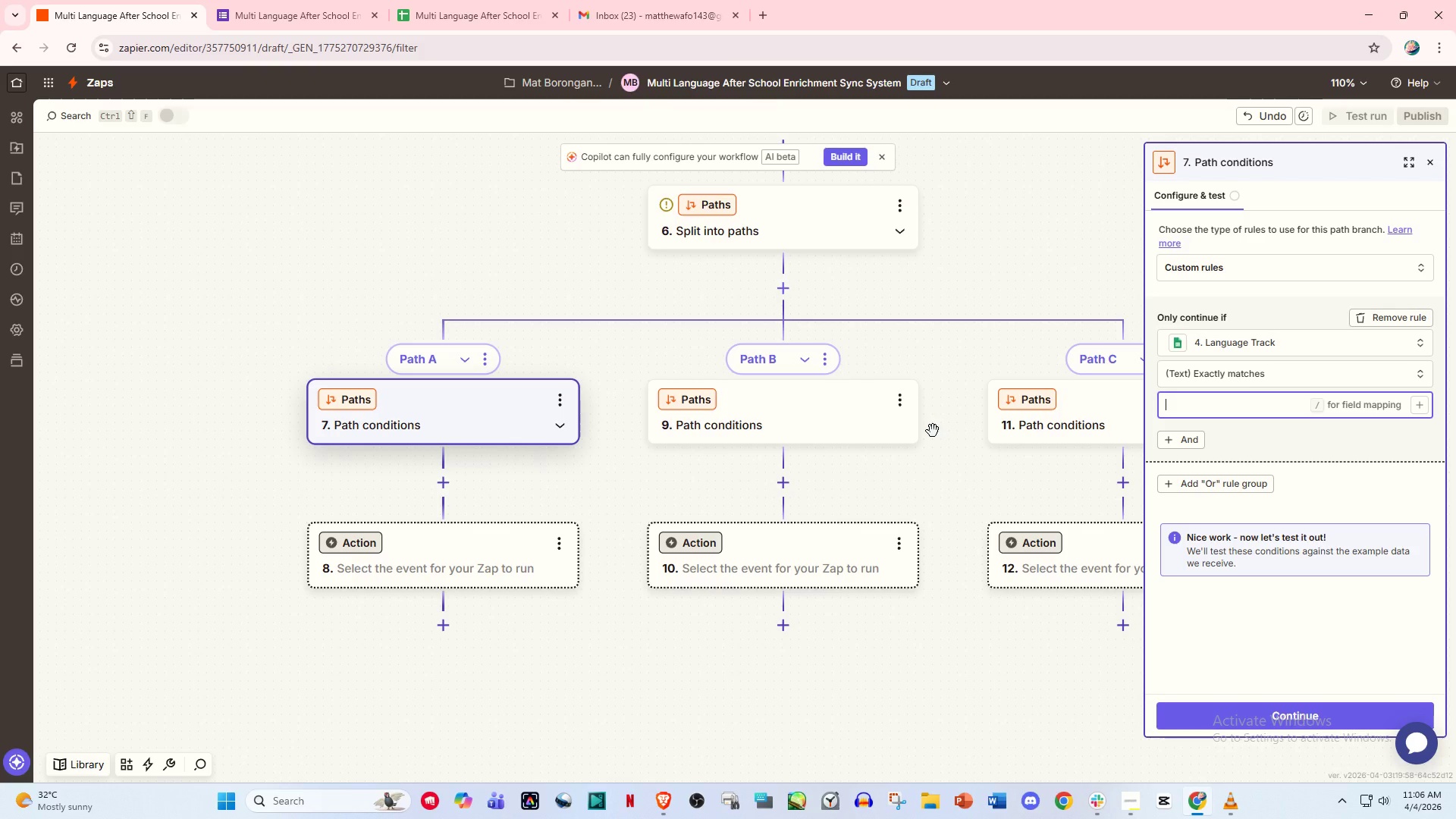 
type(S)
key(Backspace)
type(Mandarin)
 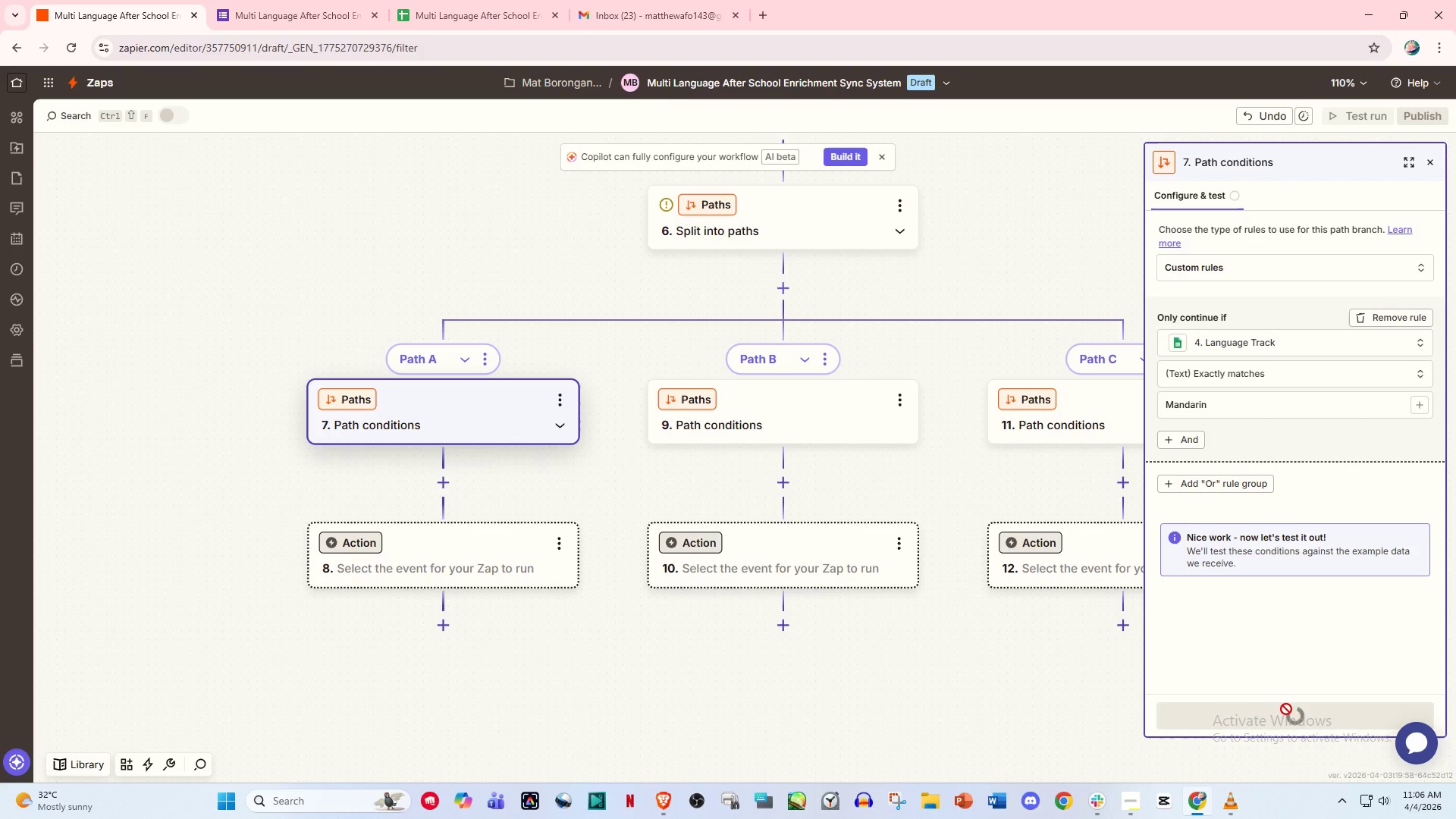 
wait(10.08)
 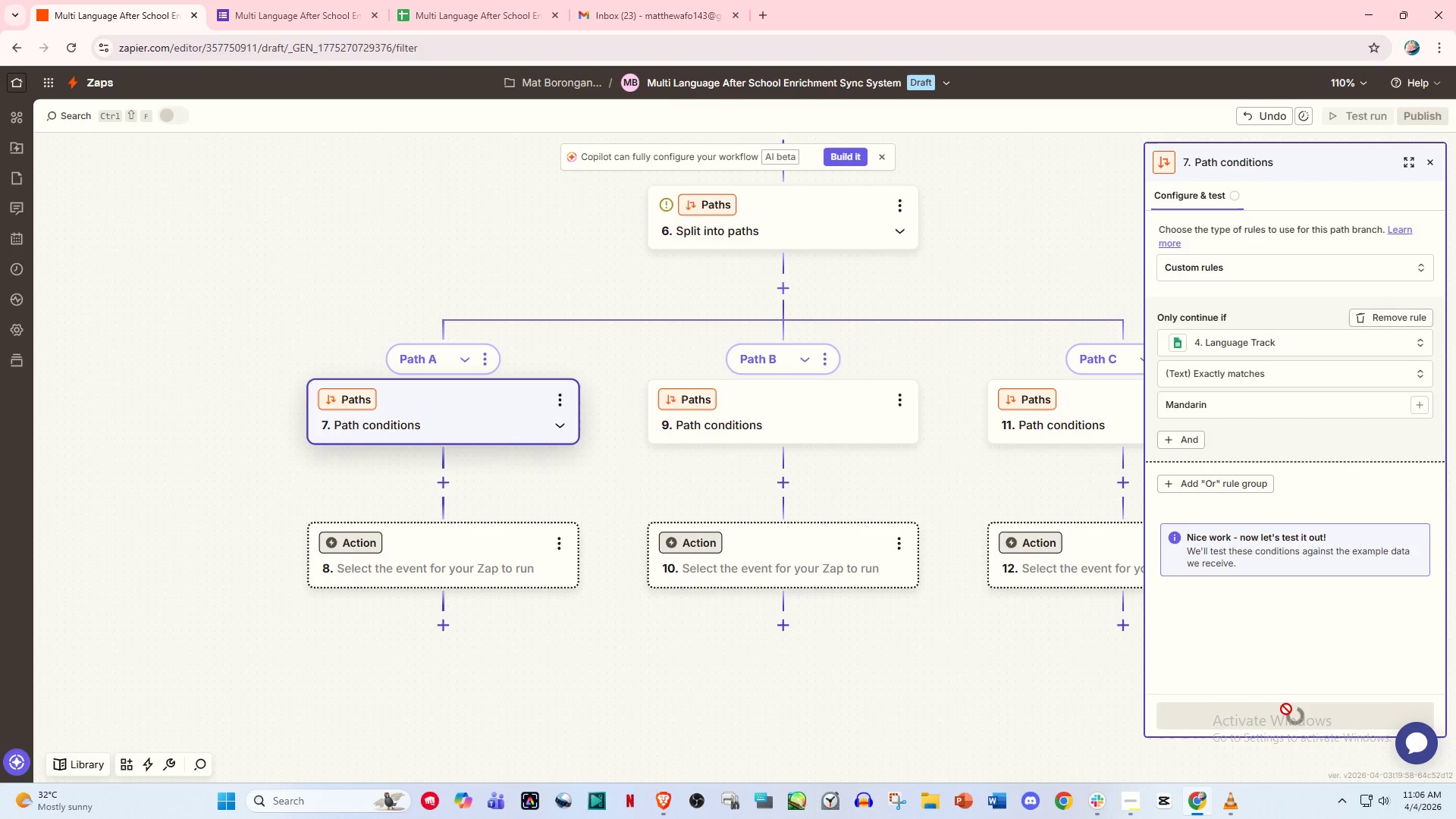 
left_click_drag(start_coordinate=[936, 654], to_coordinate=[806, 626])
 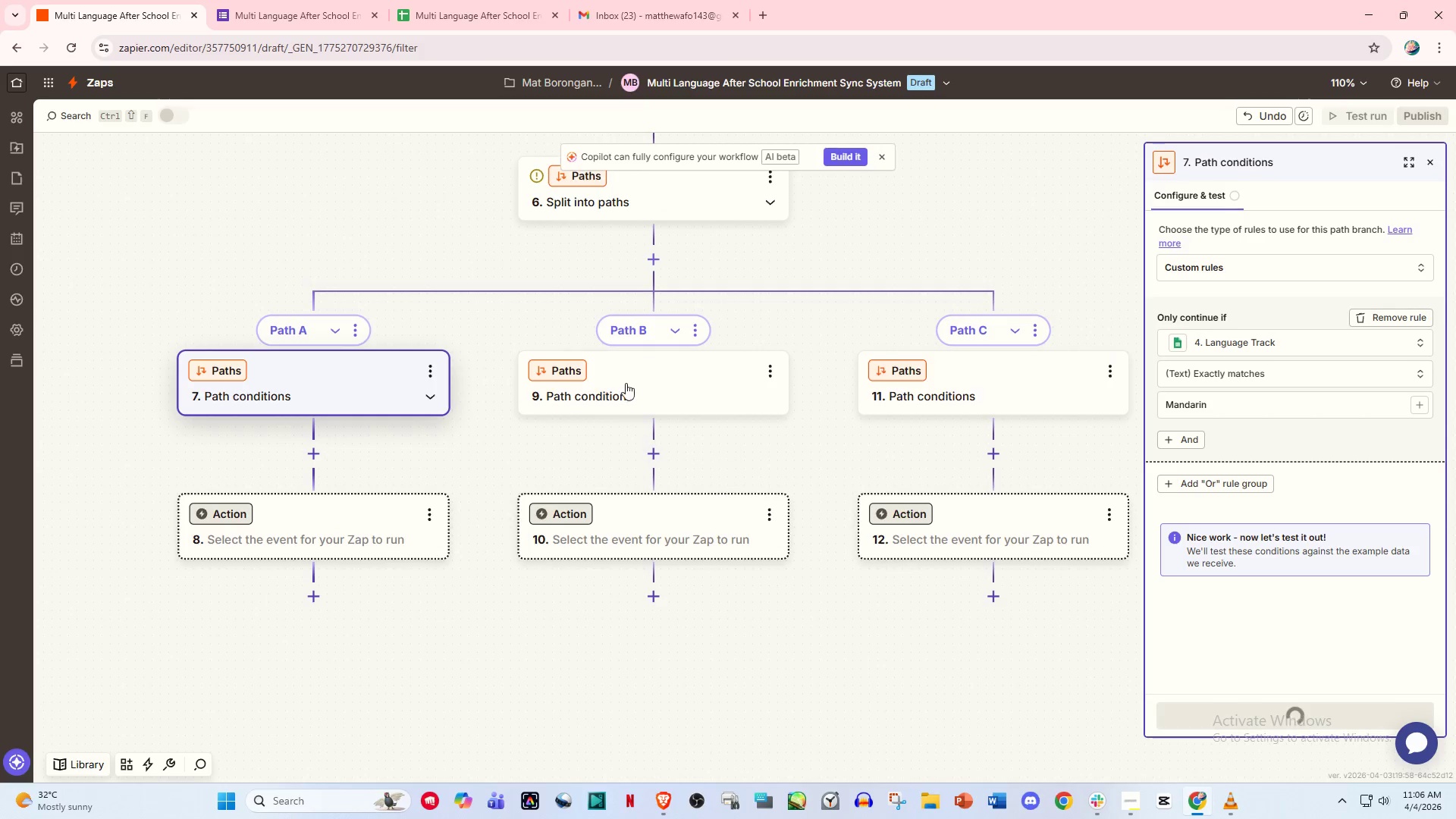 
left_click([626, 380])
 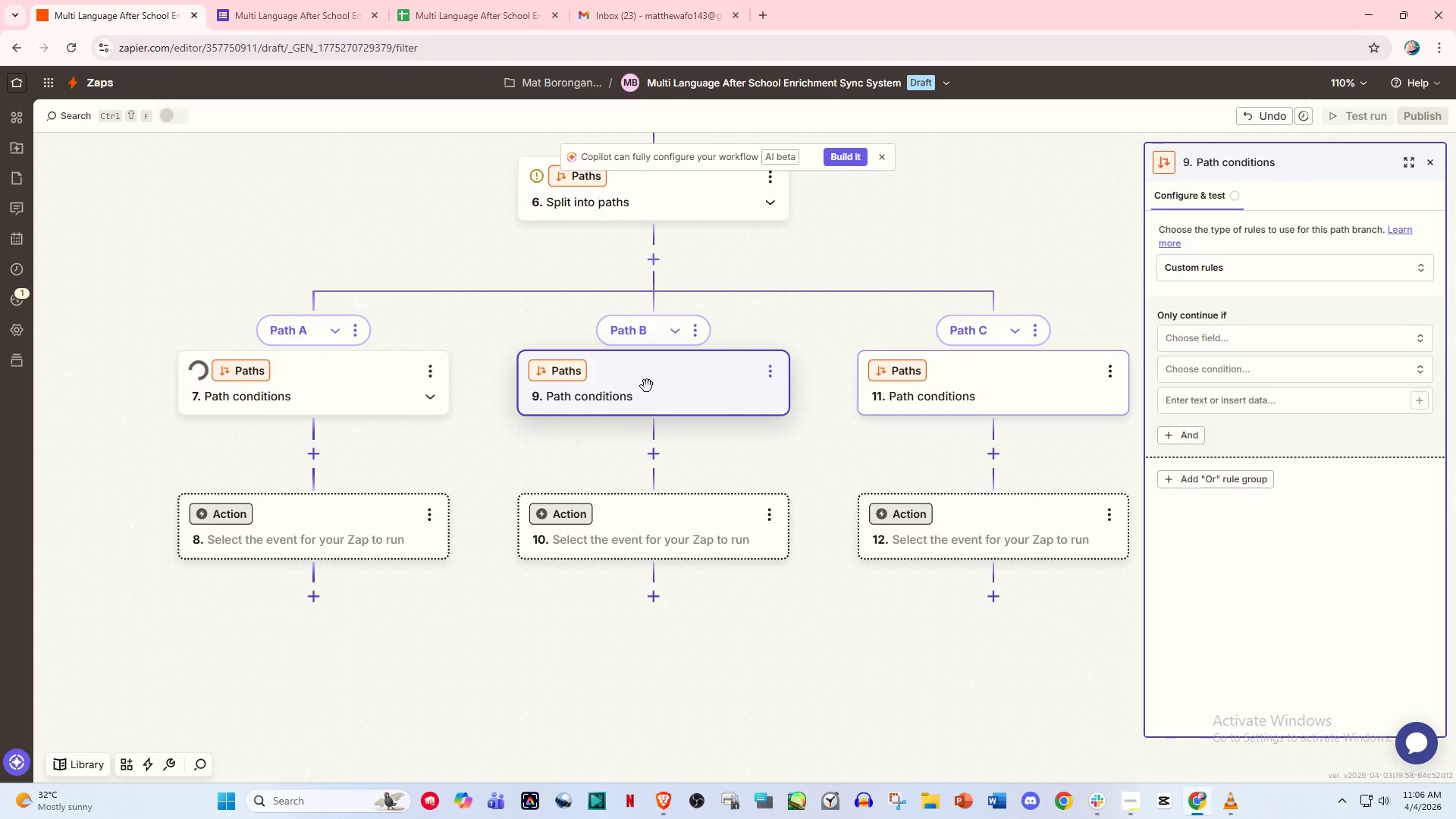 
left_click([362, 376])
 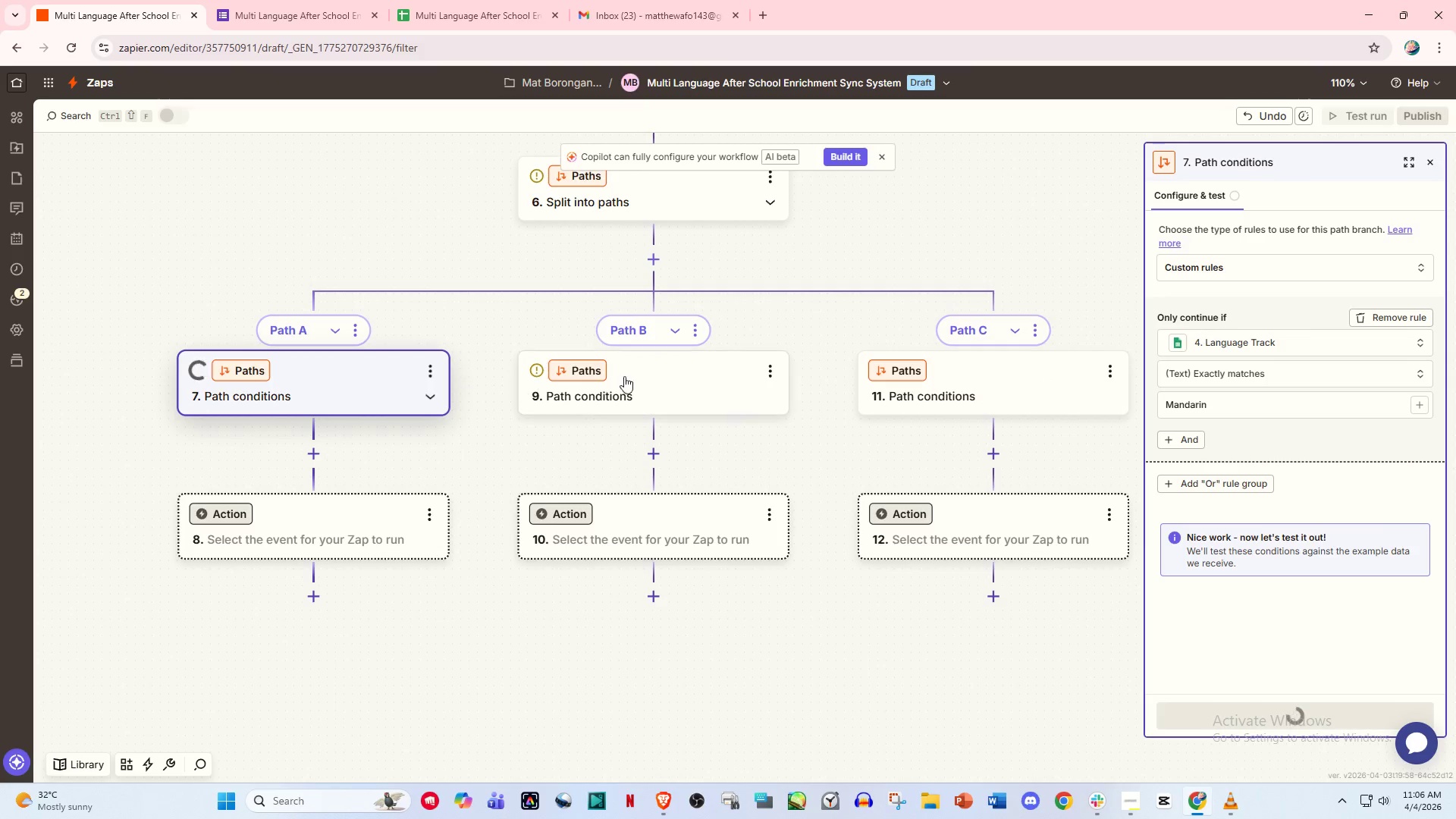 
left_click([676, 379])
 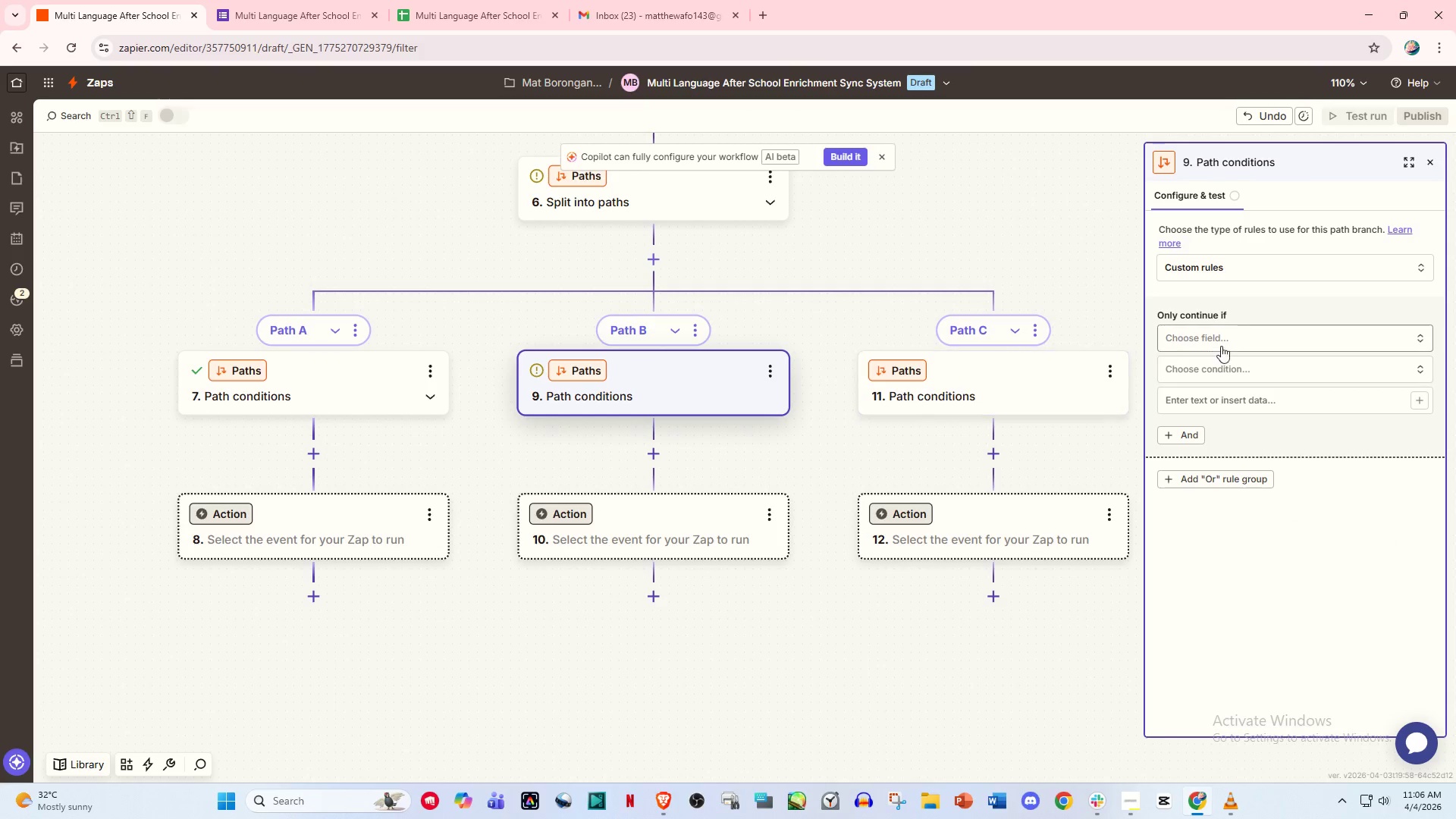 
left_click([1236, 335])
 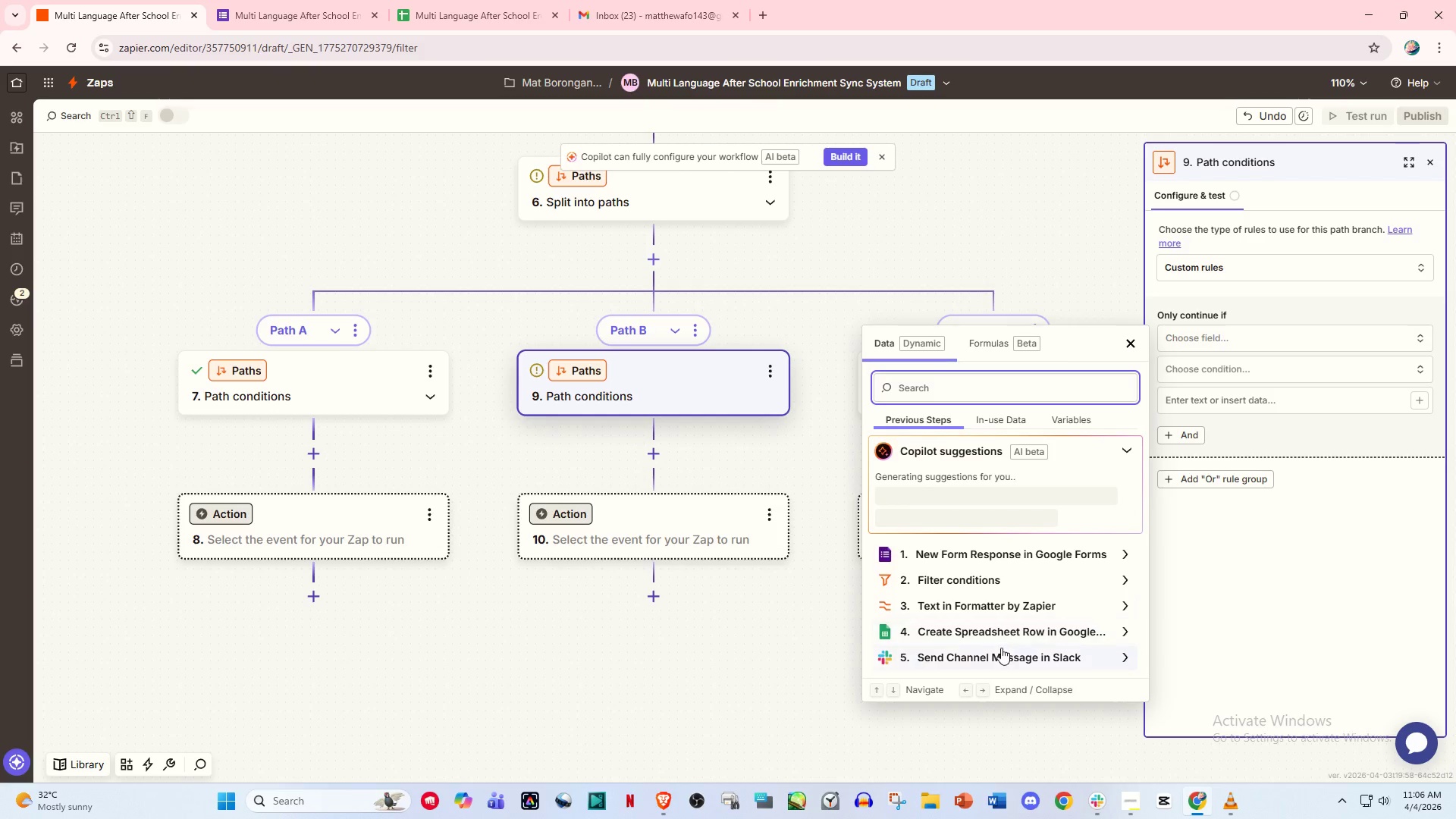 
left_click([1018, 637])
 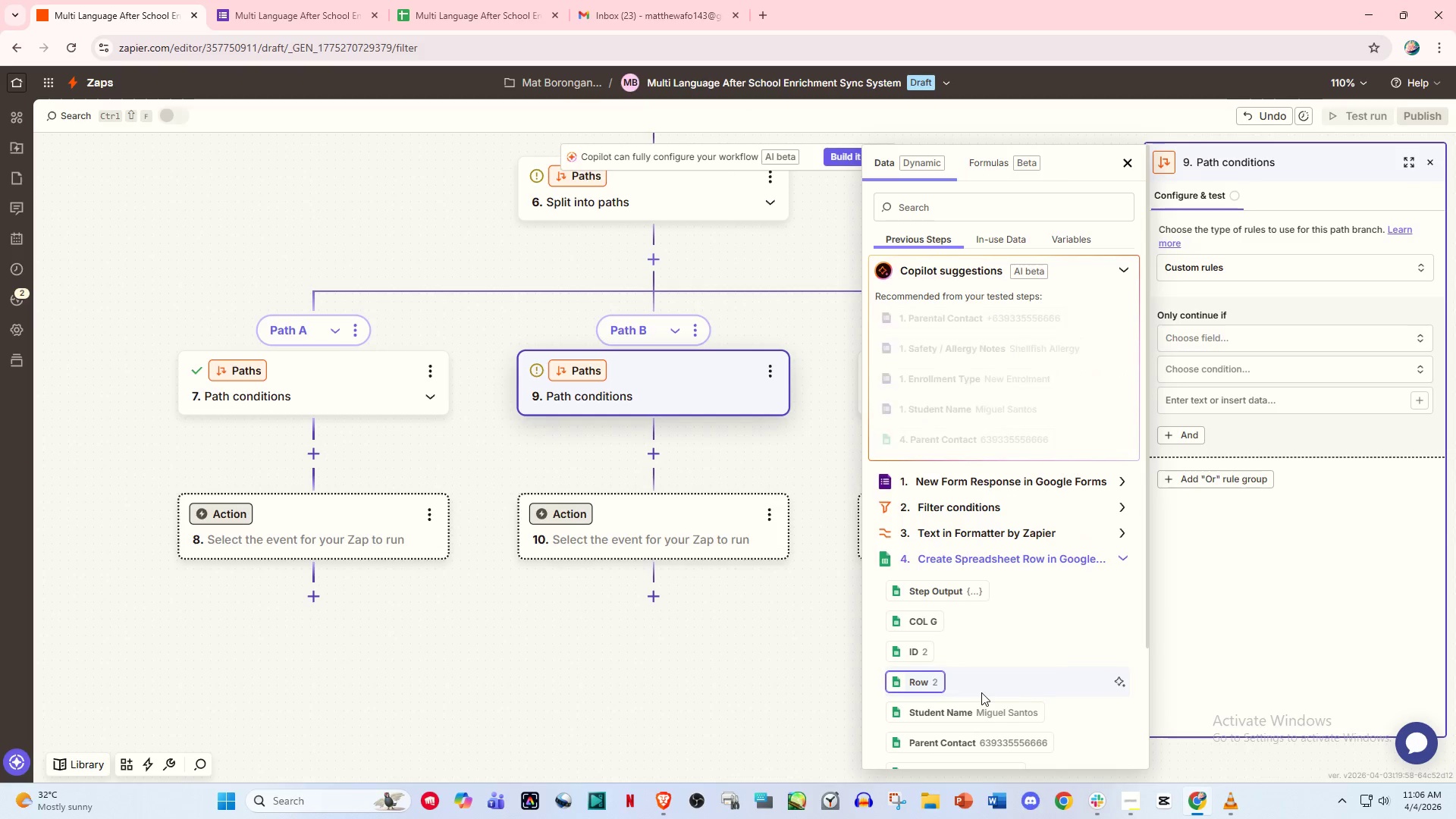 
scroll: coordinate [1012, 711], scroll_direction: down, amount: 2.0
 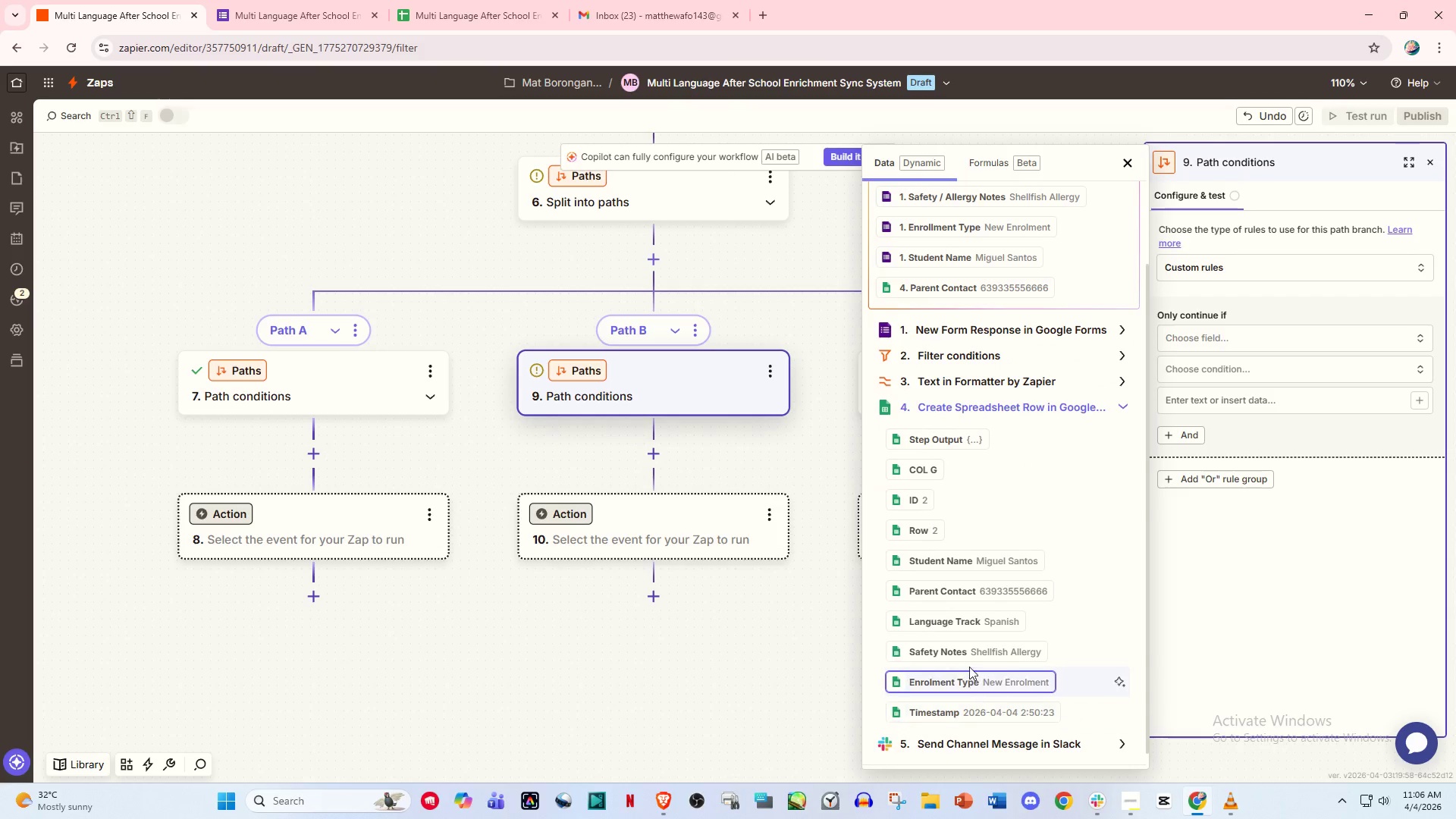 
left_click([975, 621])
 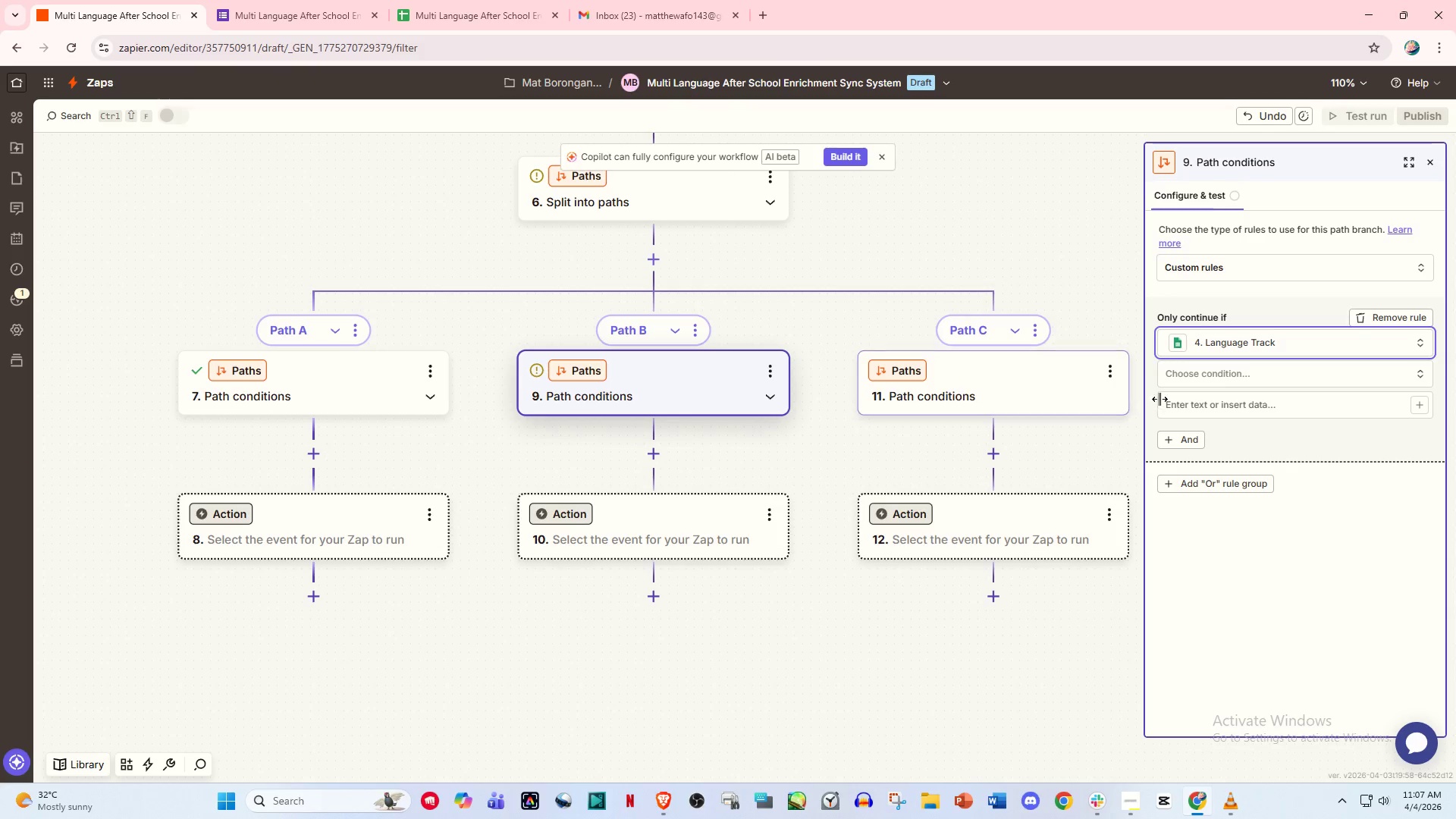 
left_click([1194, 374])
 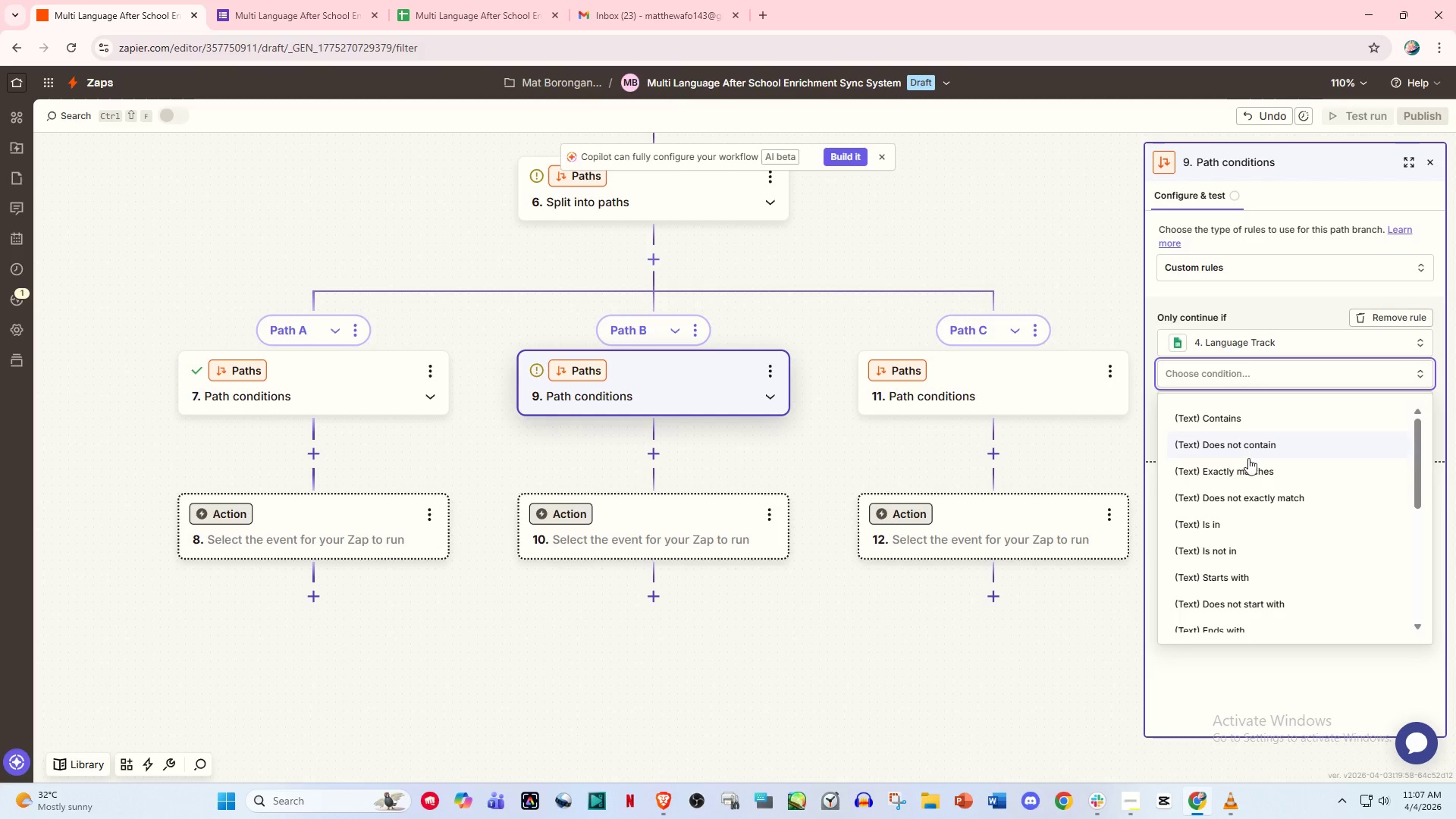 
left_click([1248, 472])
 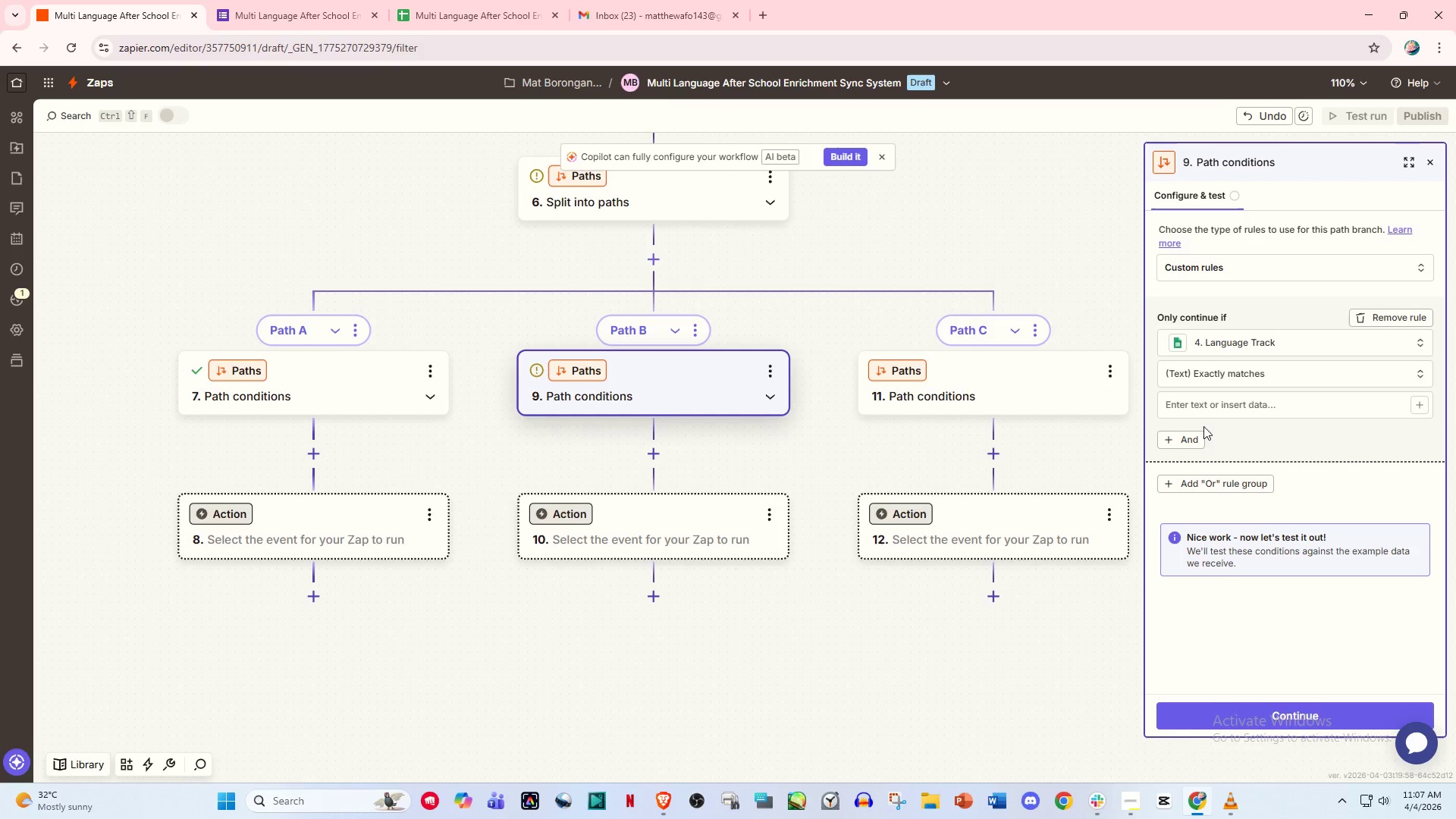 
double_click([1207, 408])
 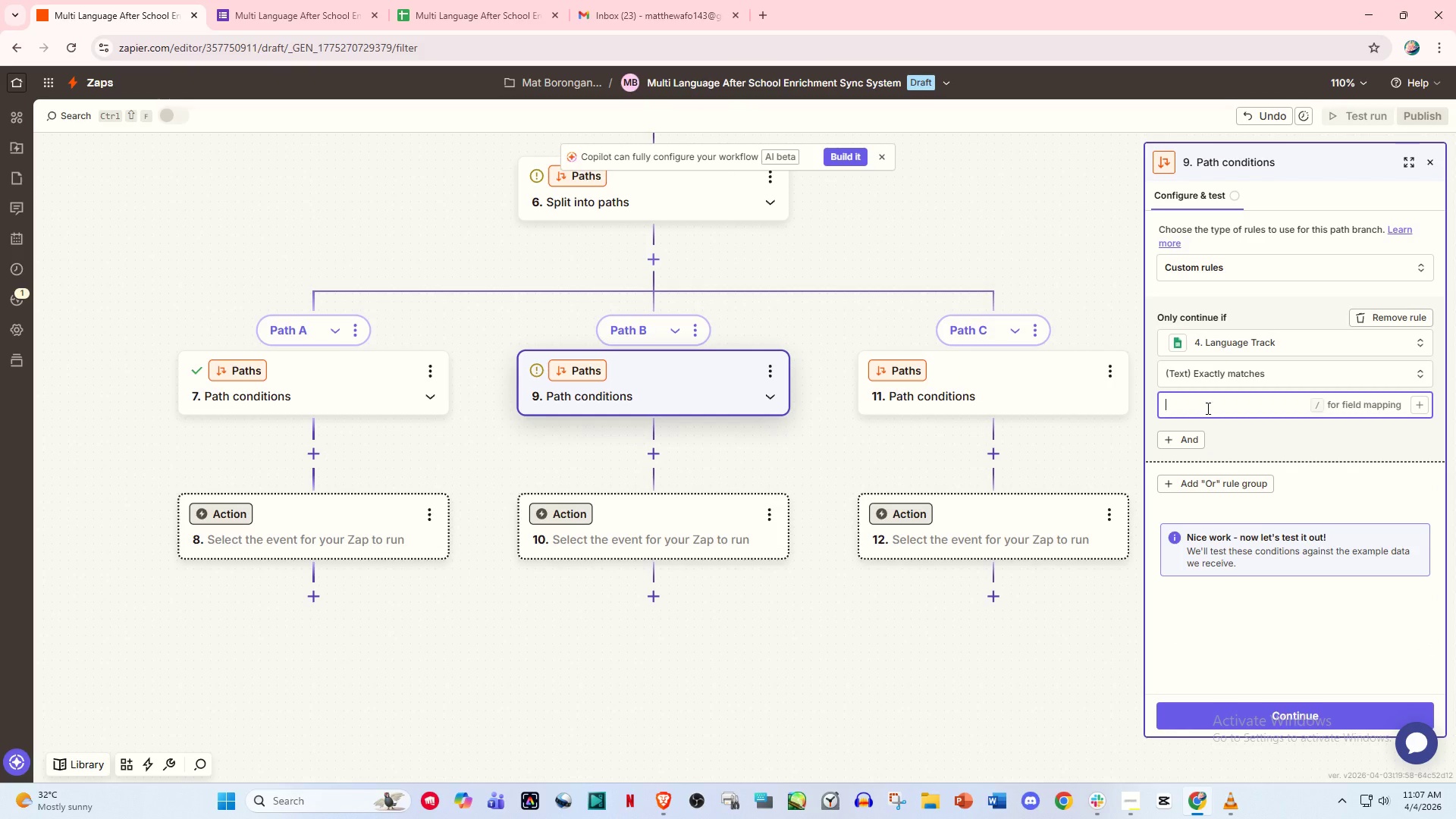 
type(Spanish)
 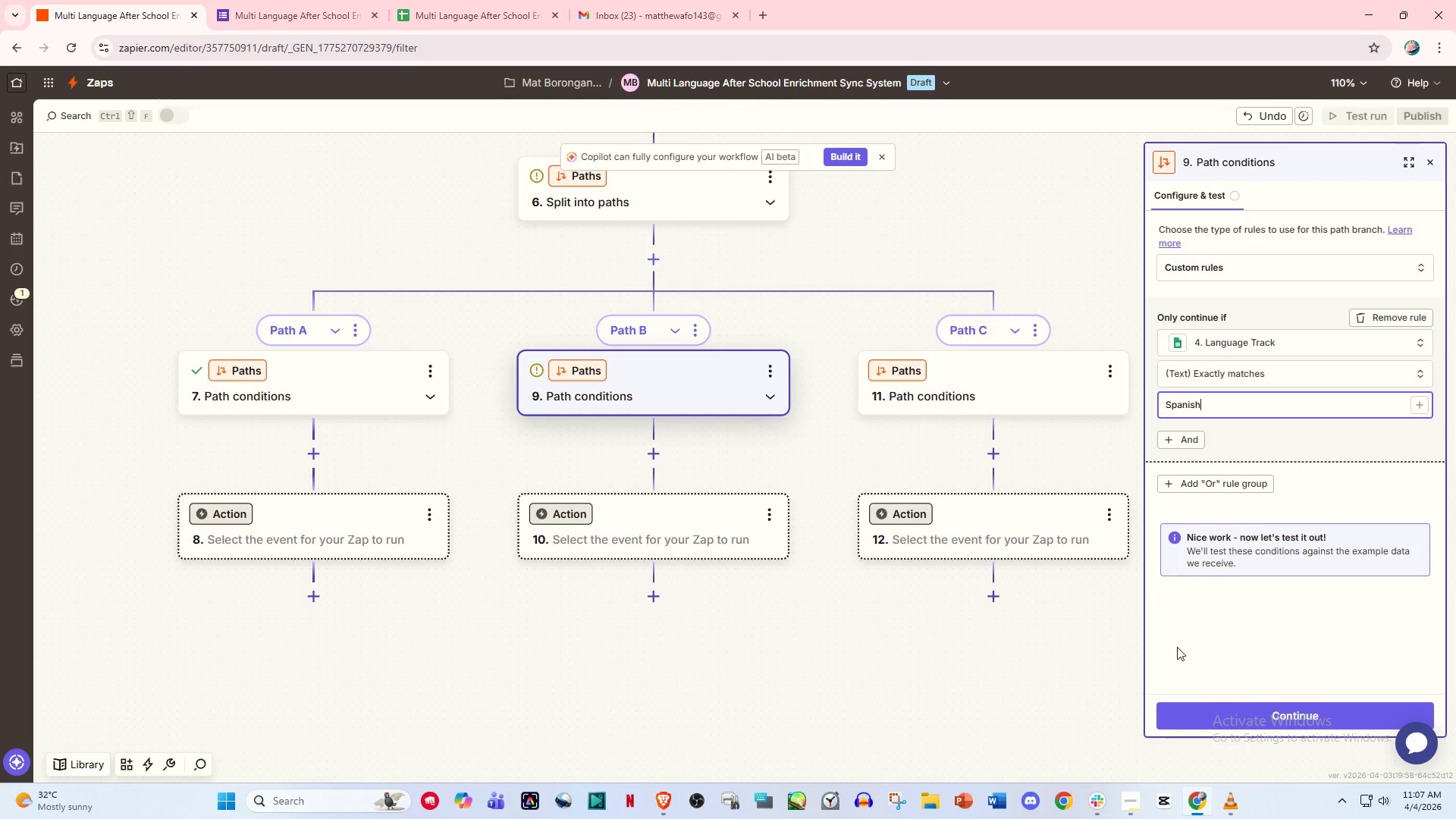 
left_click([1232, 702])
 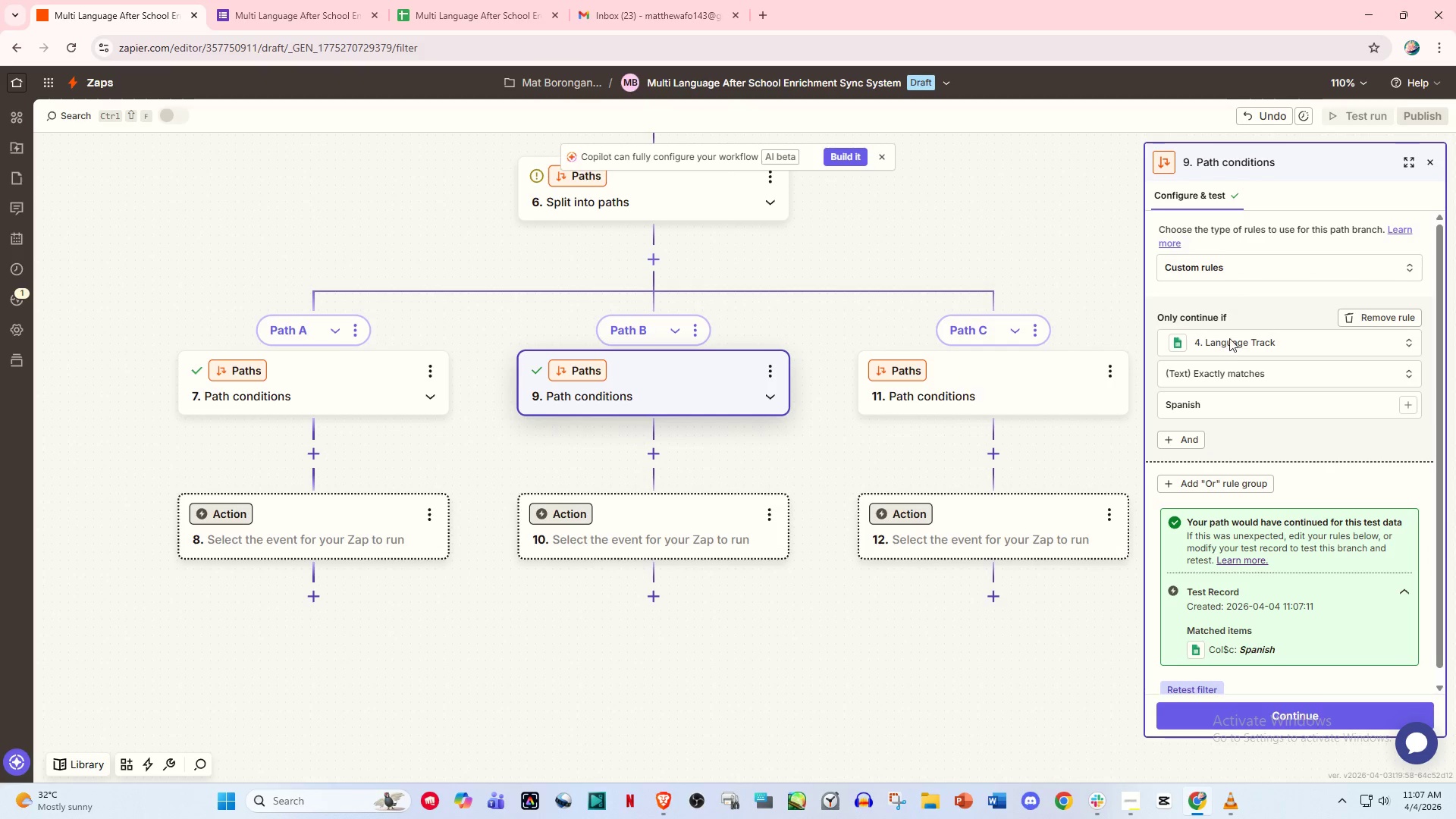 
left_click([1286, 718])
 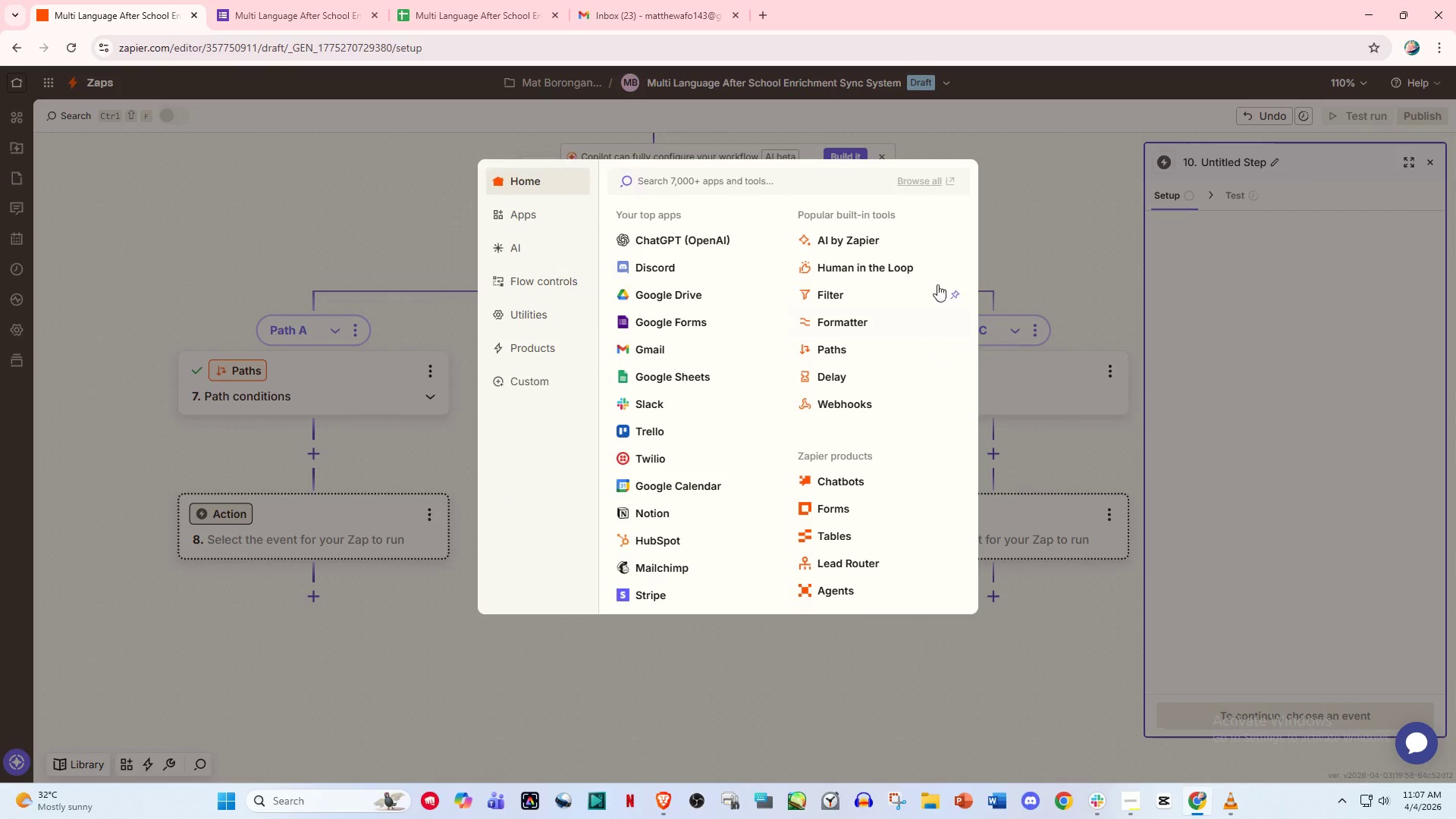 
left_click([1029, 221])
 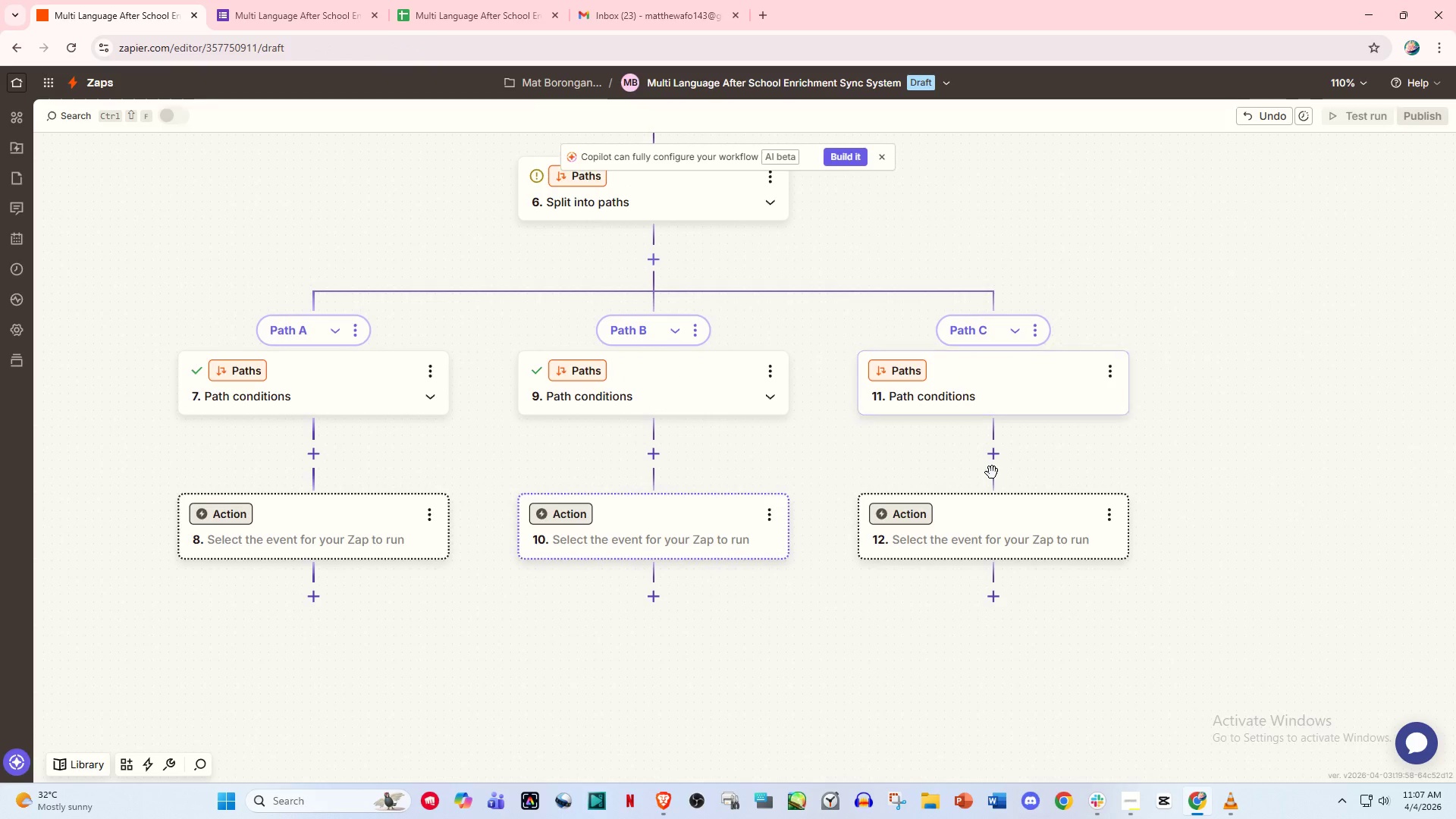 
left_click_drag(start_coordinate=[968, 463], to_coordinate=[822, 440])
 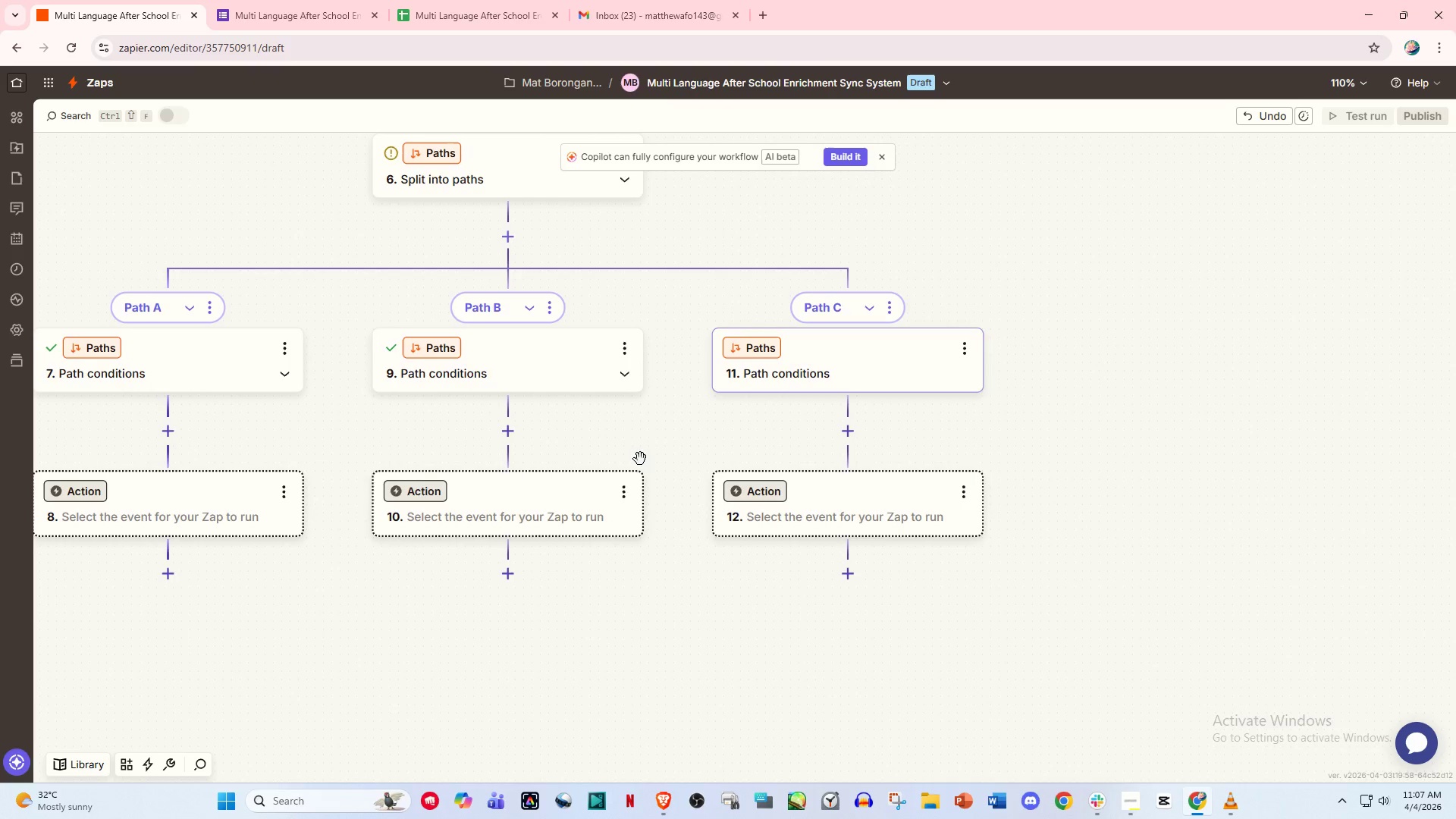 
left_click_drag(start_coordinate=[635, 460], to_coordinate=[811, 485])
 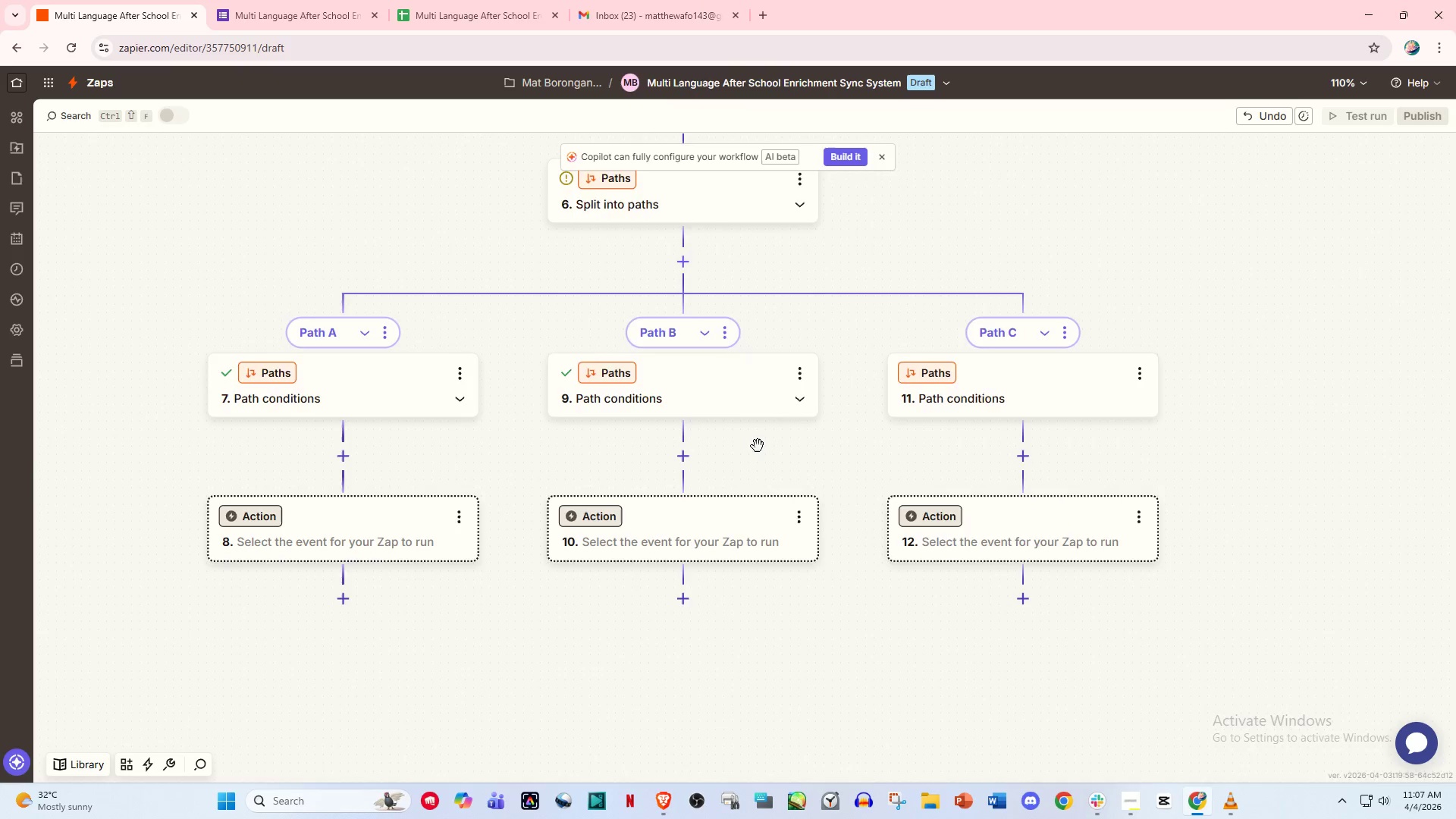 
left_click_drag(start_coordinate=[758, 446], to_coordinate=[827, 542])
 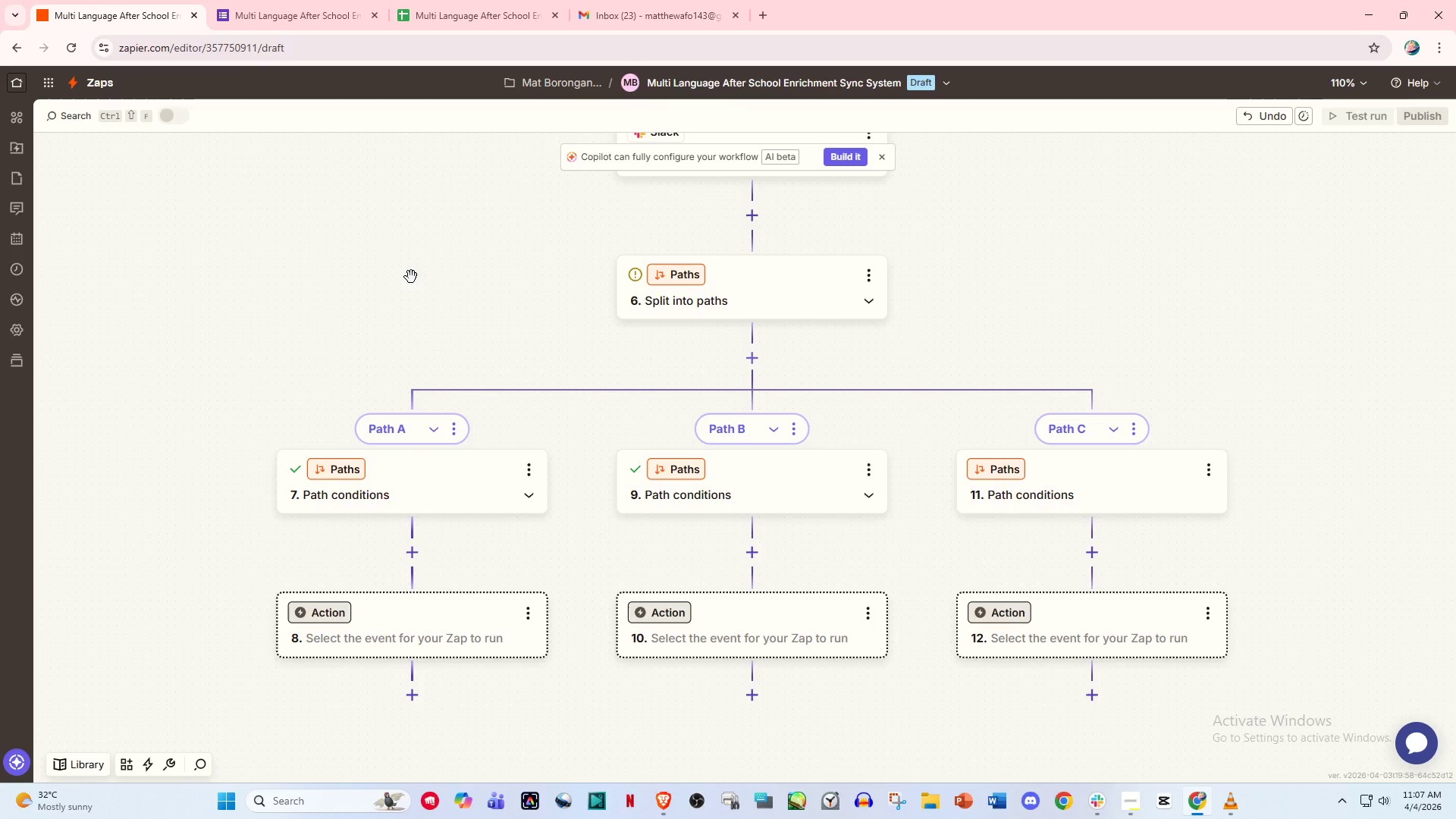 
wait(13.22)
 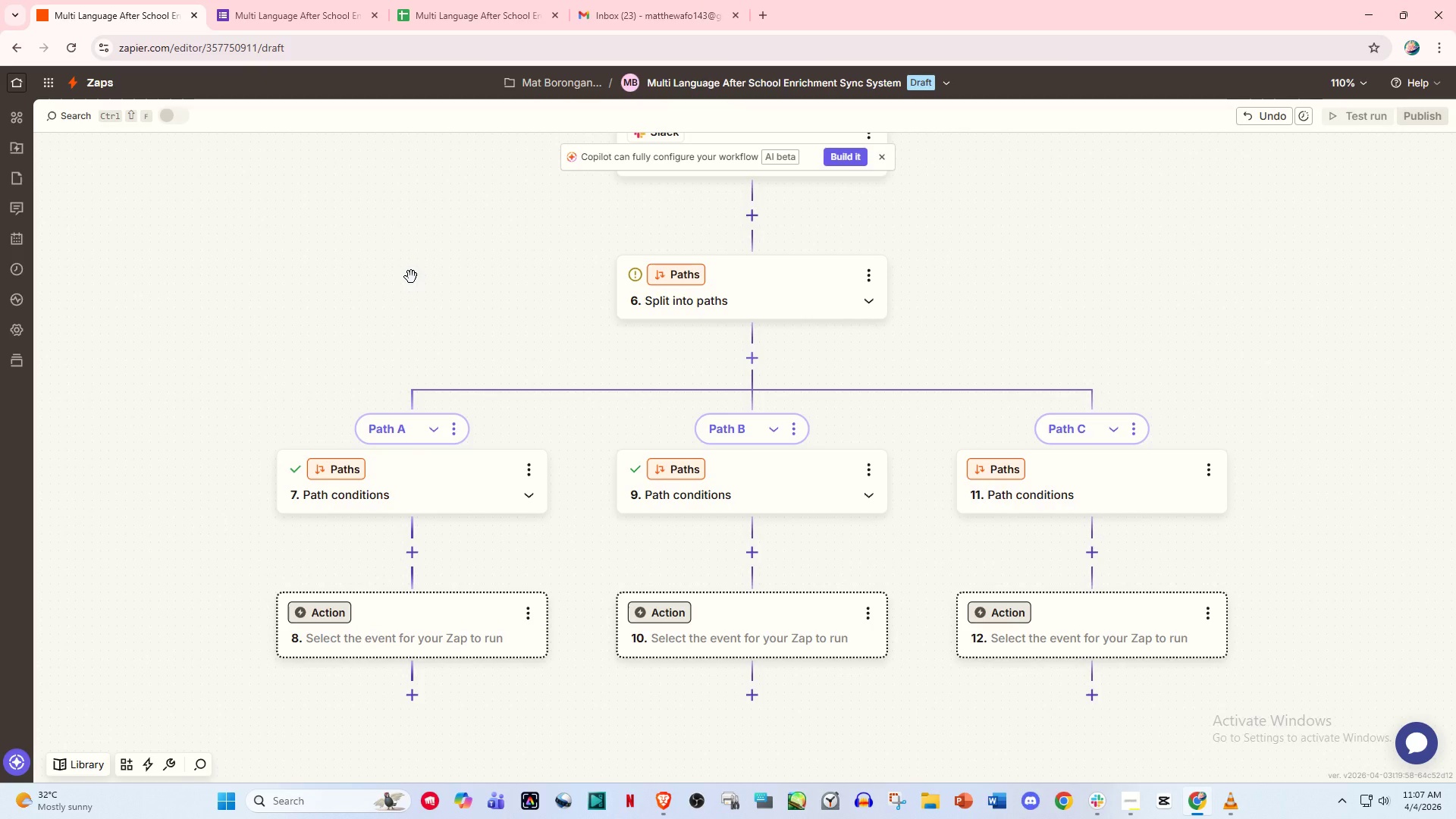 
left_click([1029, 491])
 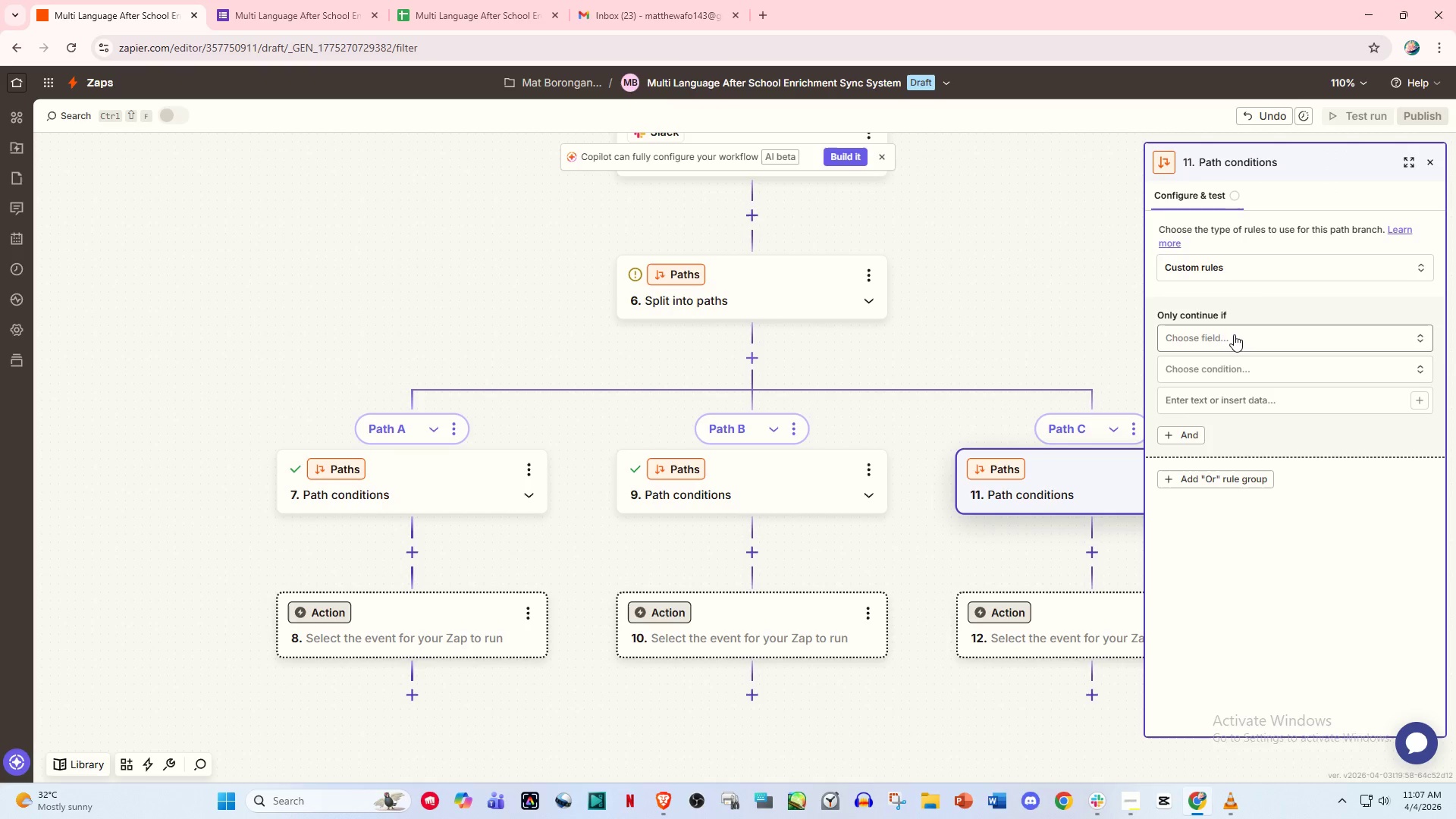 
left_click([1234, 334])
 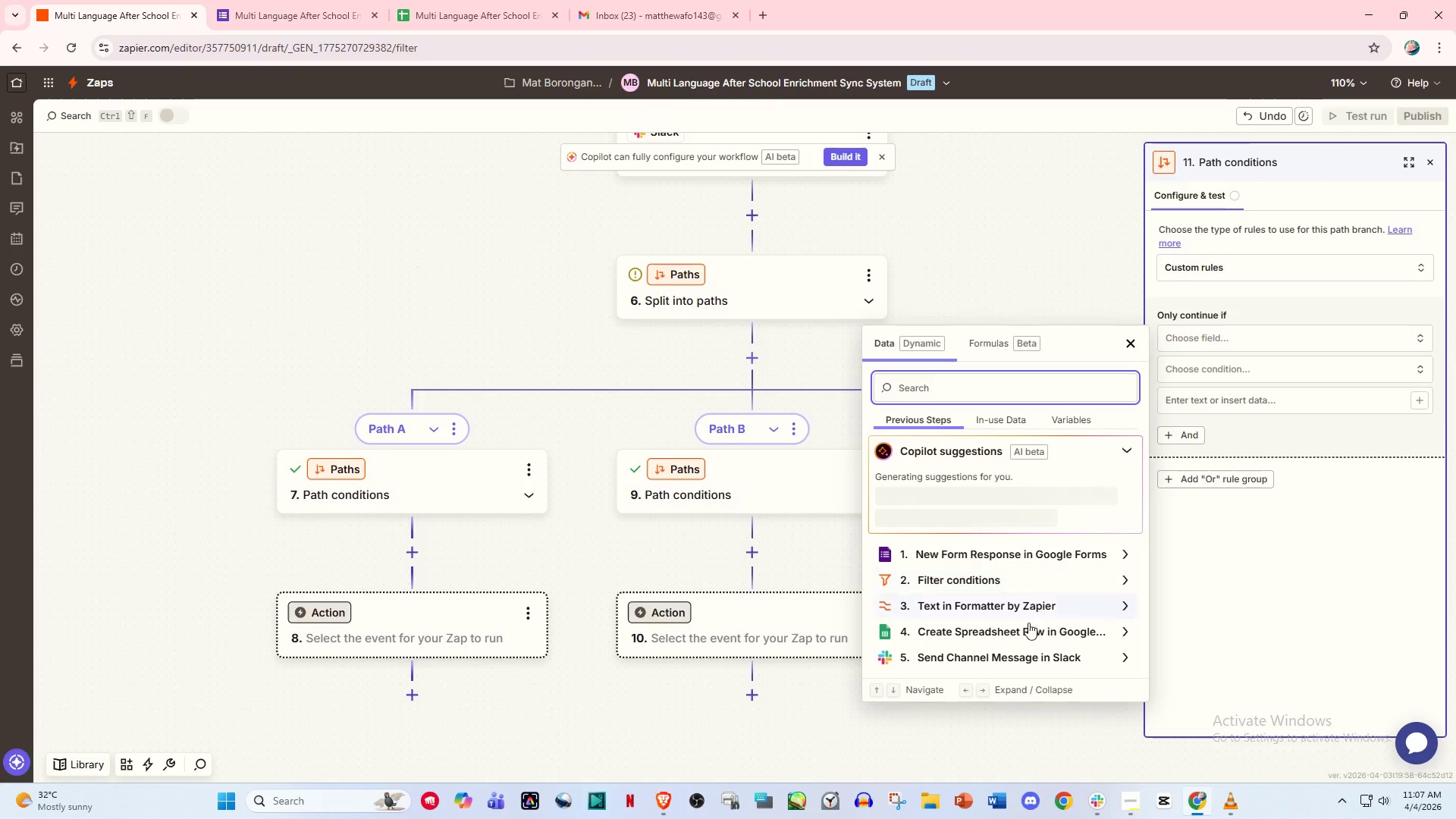 
left_click([1027, 634])
 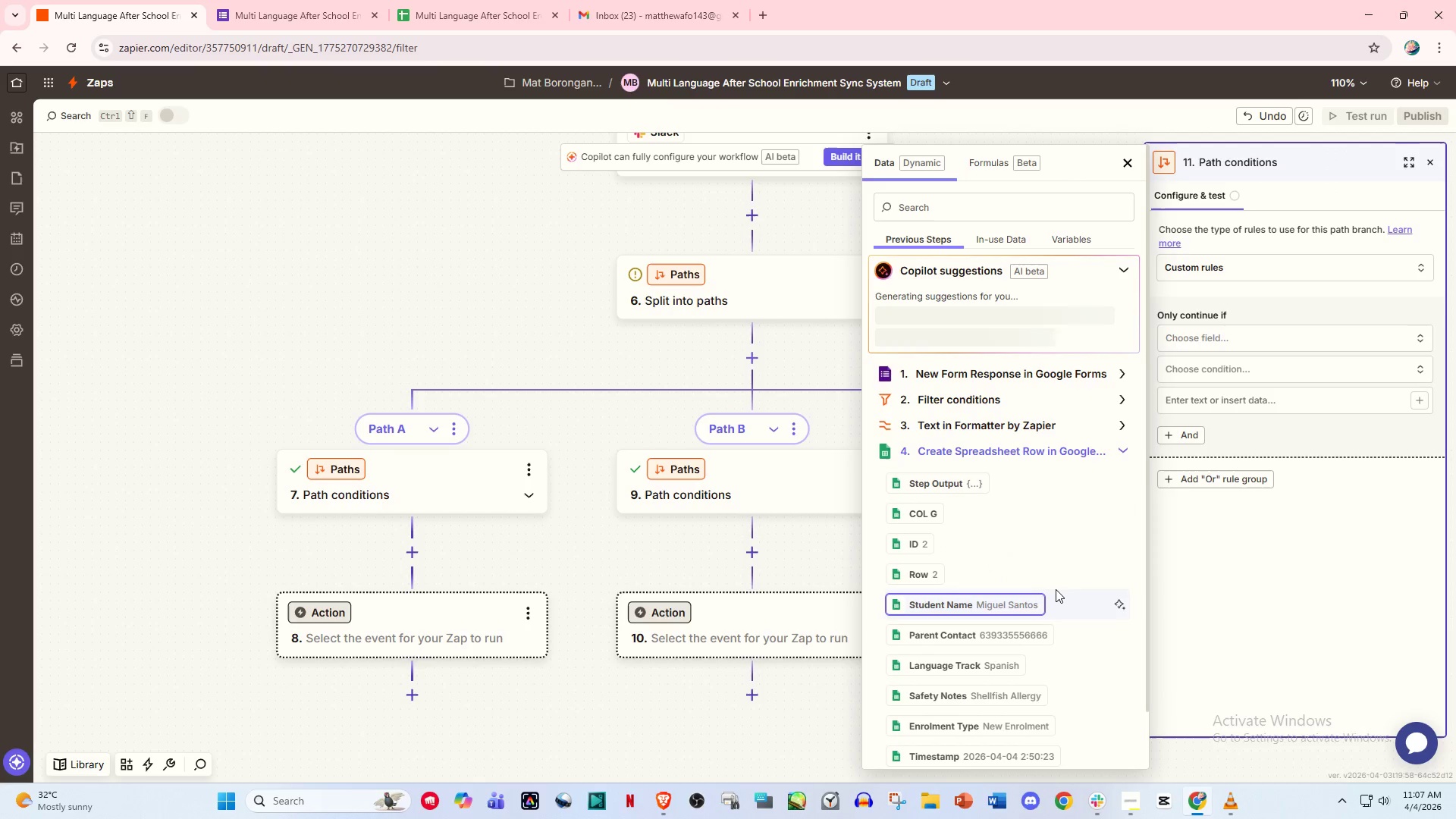 
scroll: coordinate [1021, 639], scroll_direction: down, amount: 2.0
 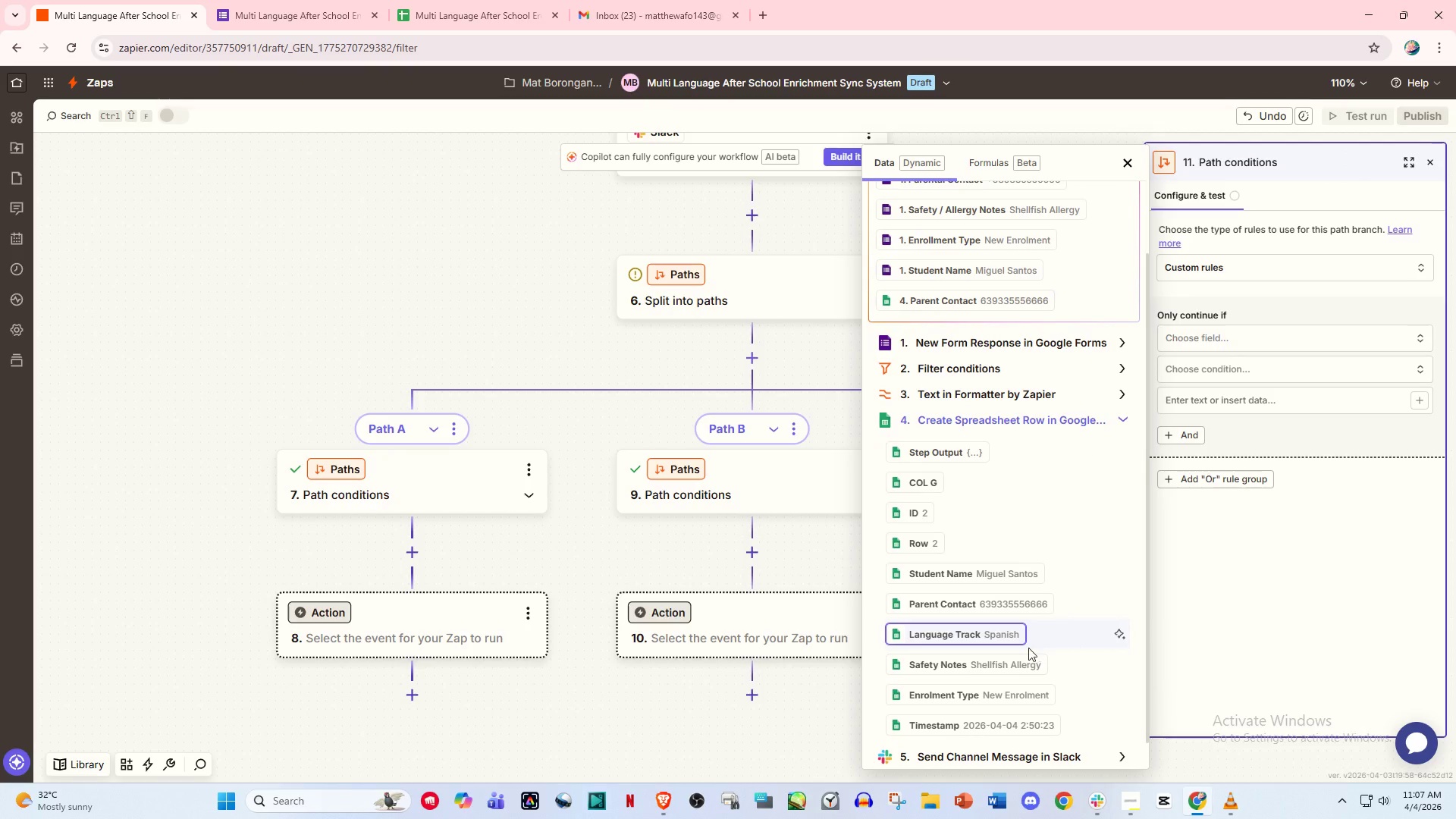 
left_click([993, 637])
 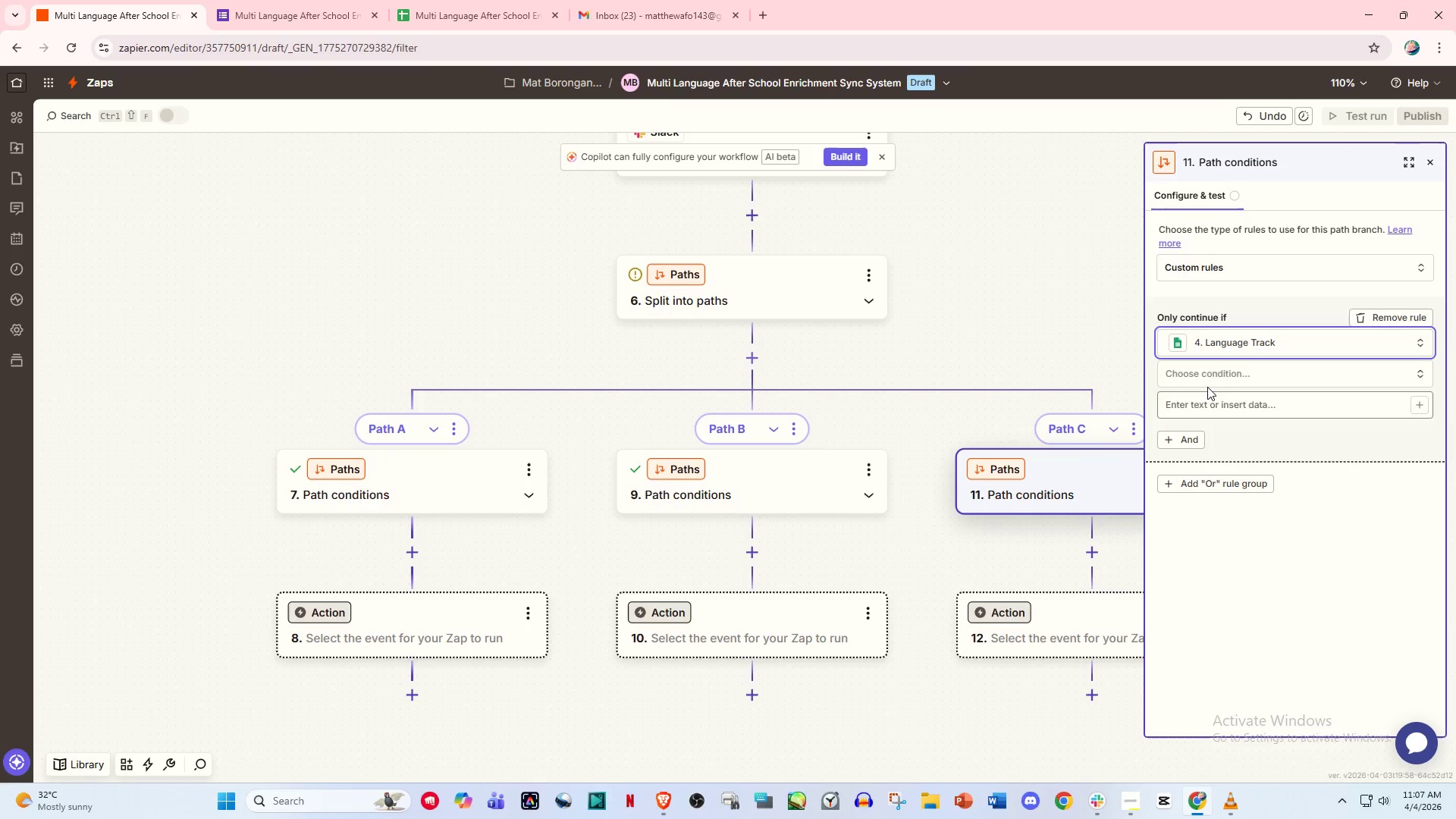 
left_click([1214, 373])
 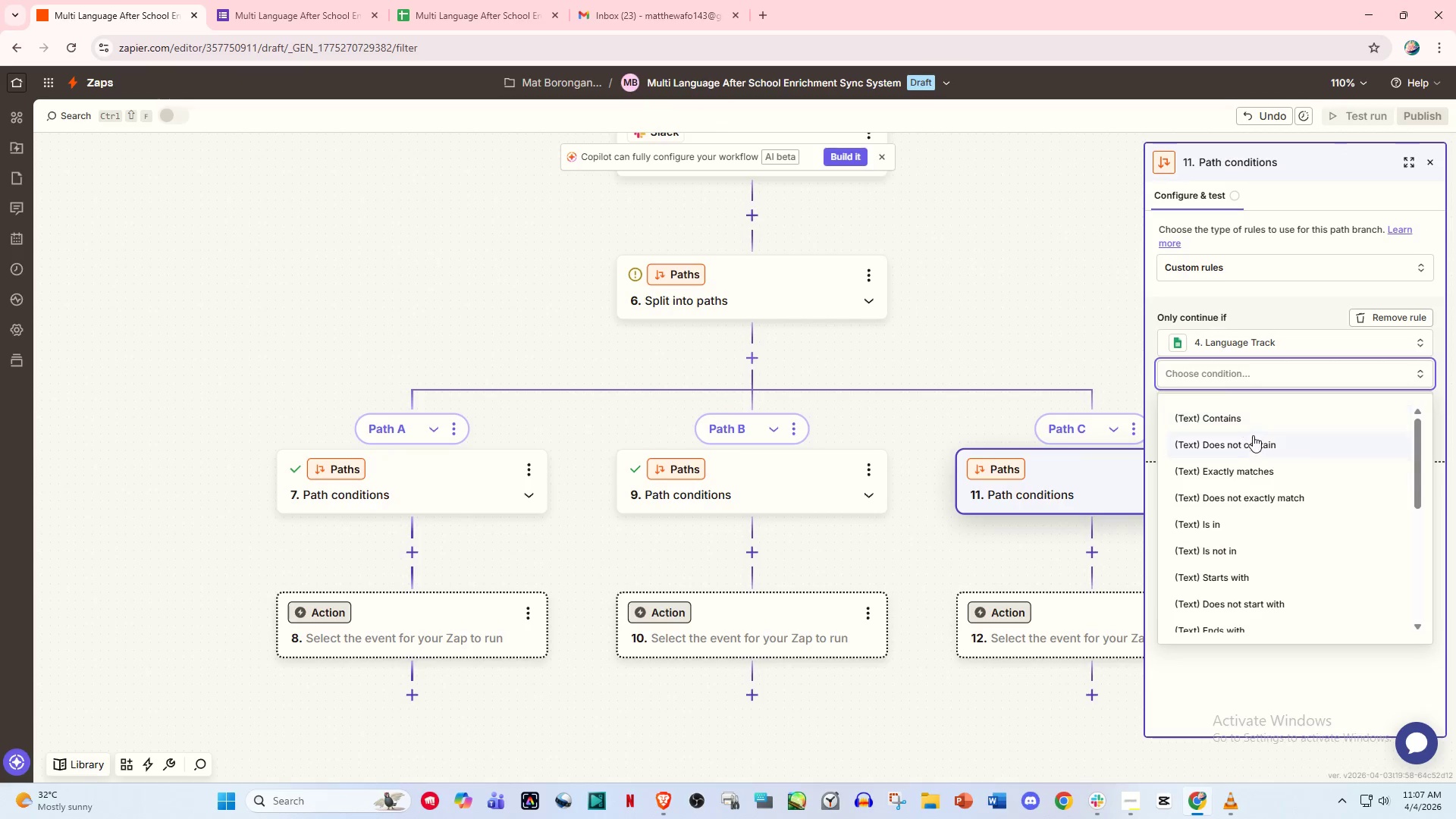 
left_click([1259, 475])
 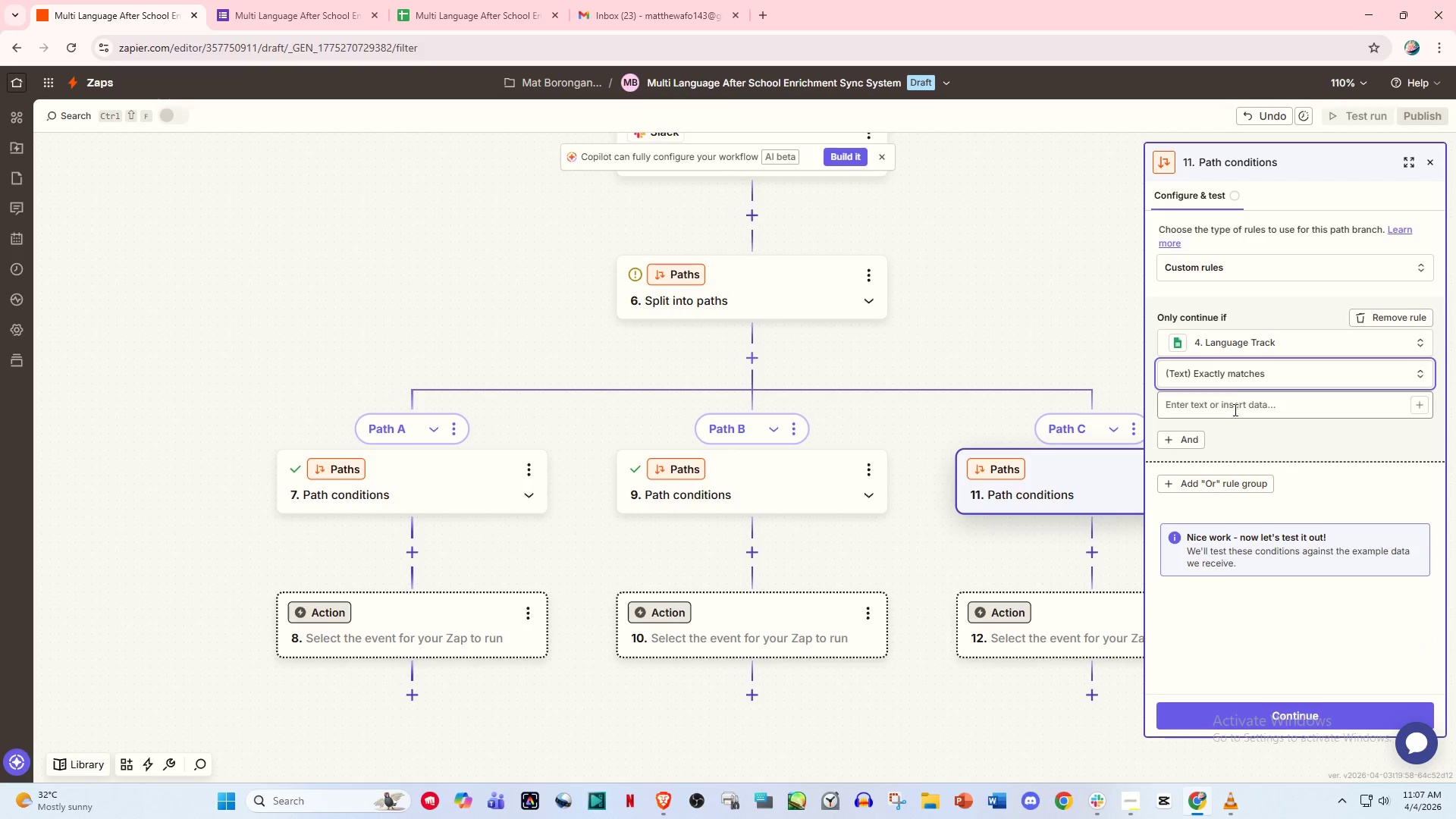 
left_click([1233, 396])
 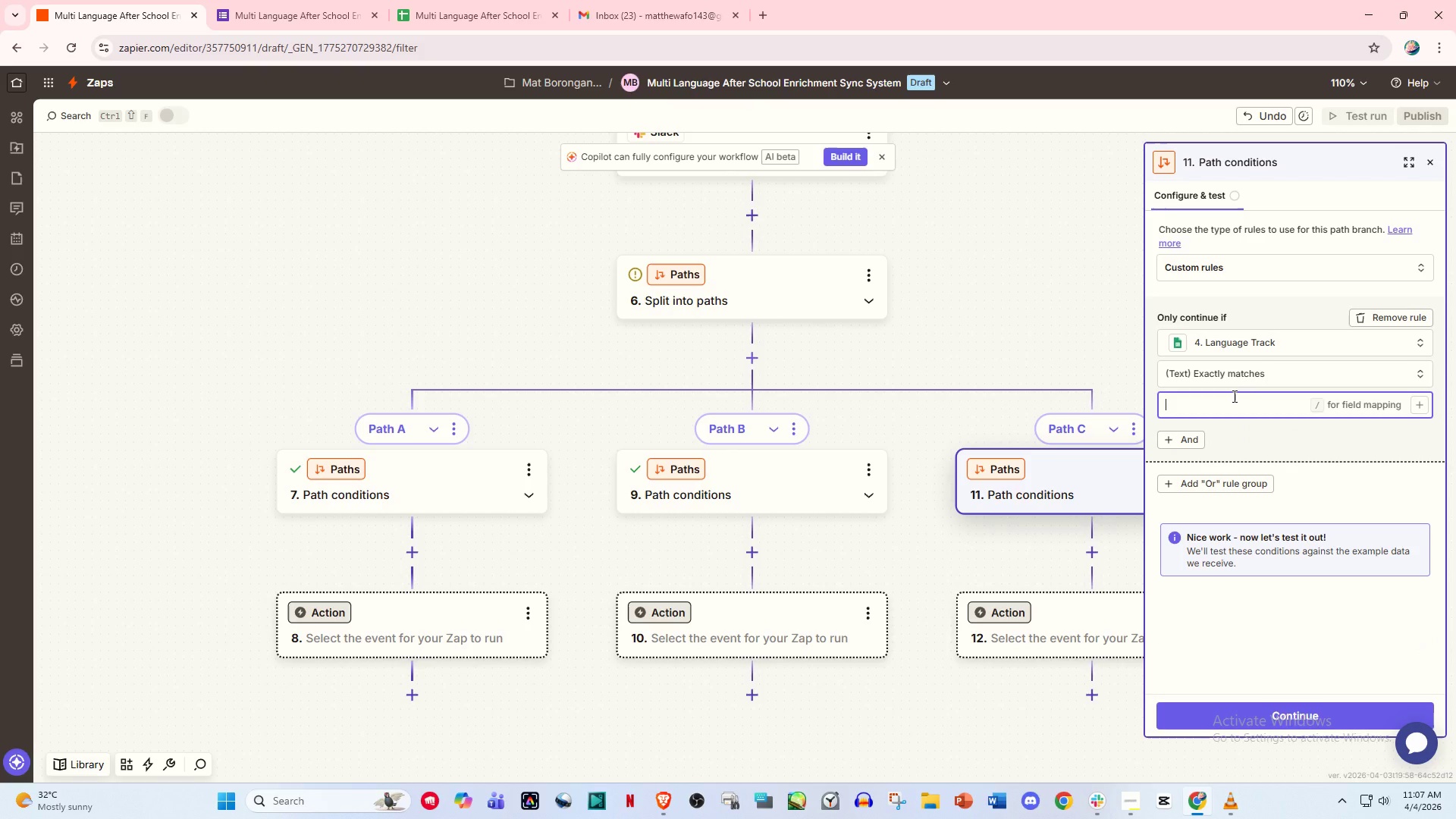 
type(Frenchg)
key(Backspace)
key(Backspace)
type(h)
 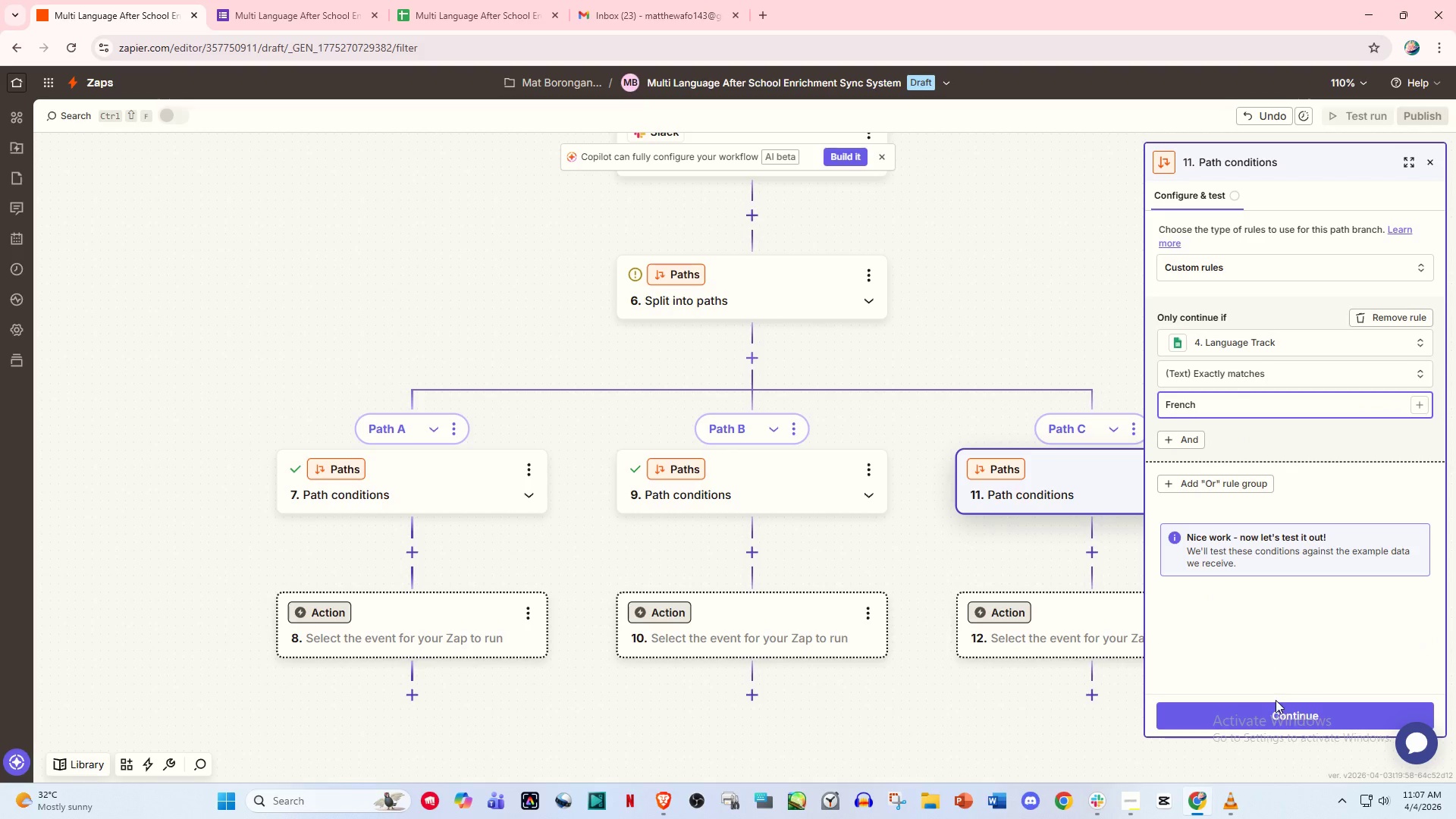 
left_click([1287, 720])
 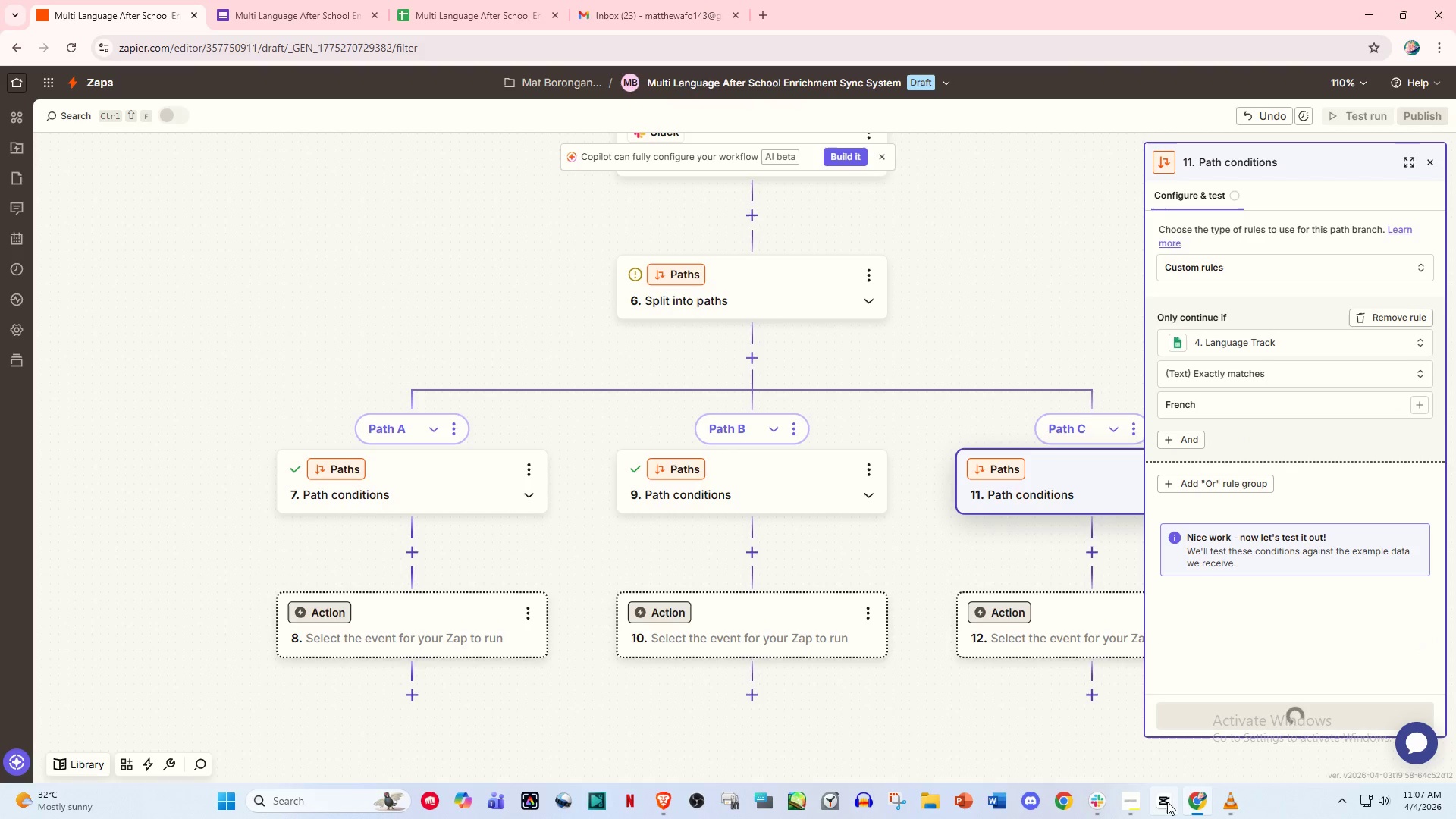 
left_click([1138, 806])